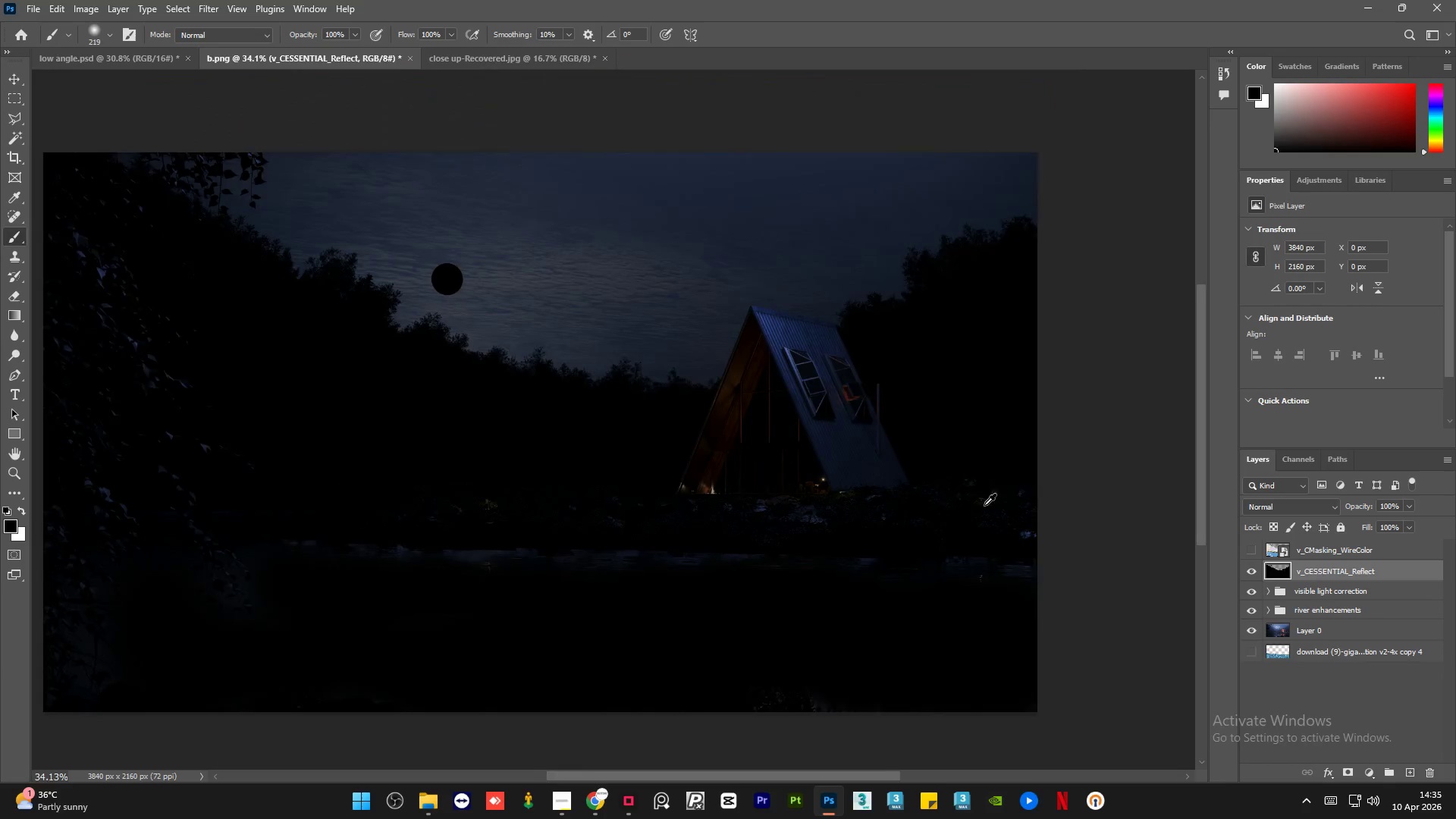 
scroll: coordinate [974, 278], scroll_direction: down, amount: 12.0
 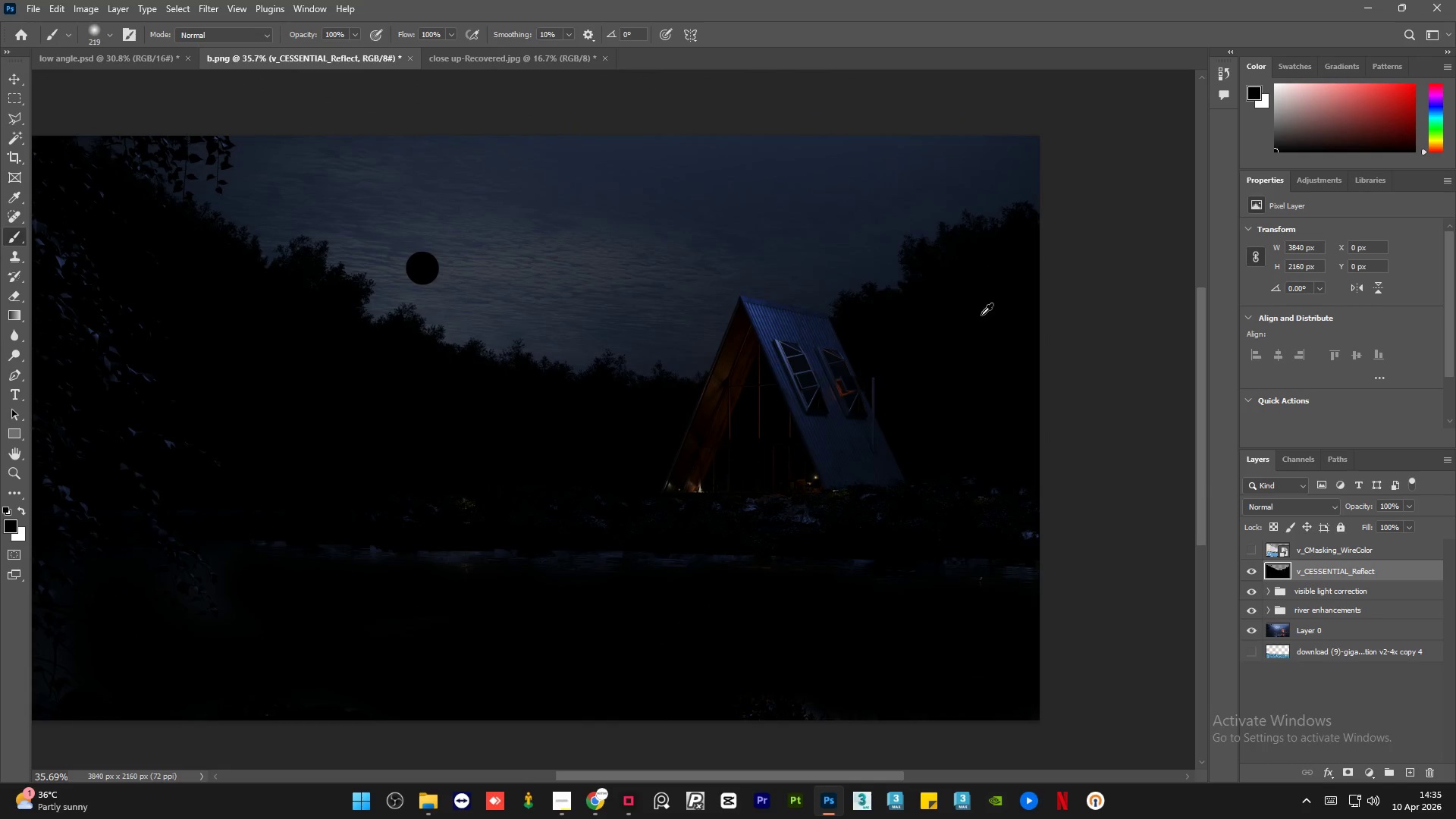 
scroll: coordinate [1002, 500], scroll_direction: up, amount: 12.0
 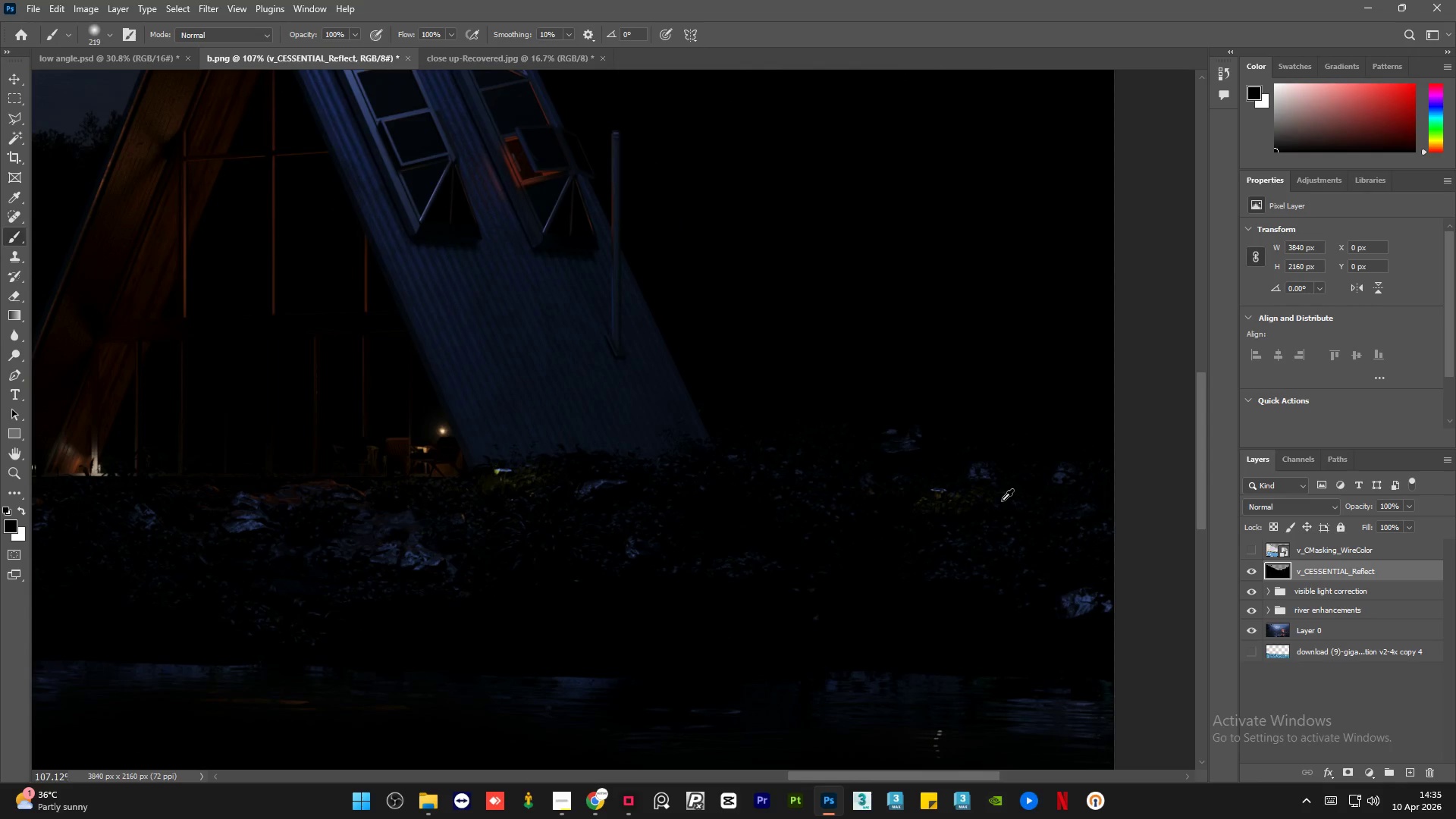 
hold_key(key=AltLeft, duration=1.51)
 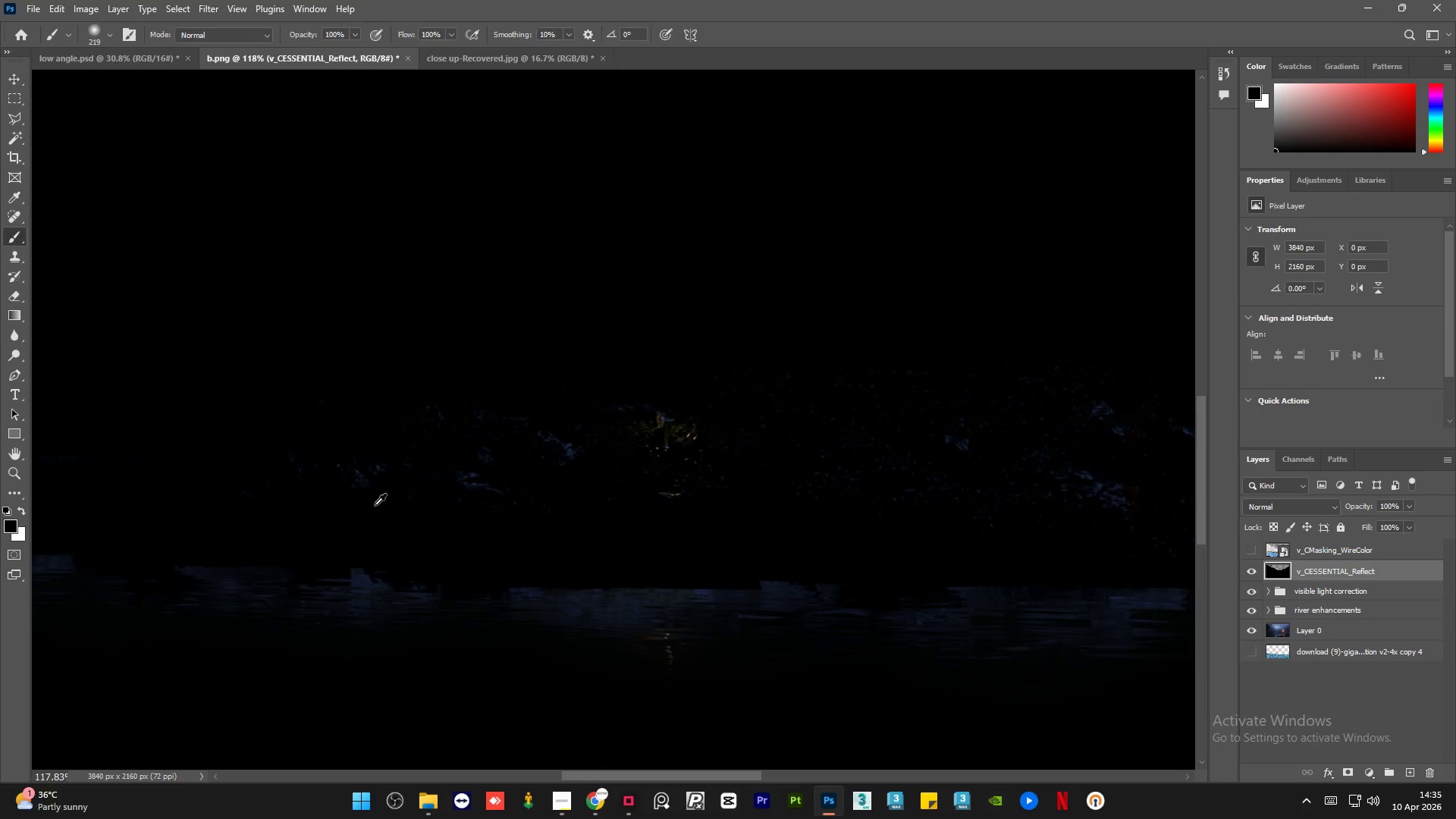 
hold_key(key=AltLeft, duration=1.52)
 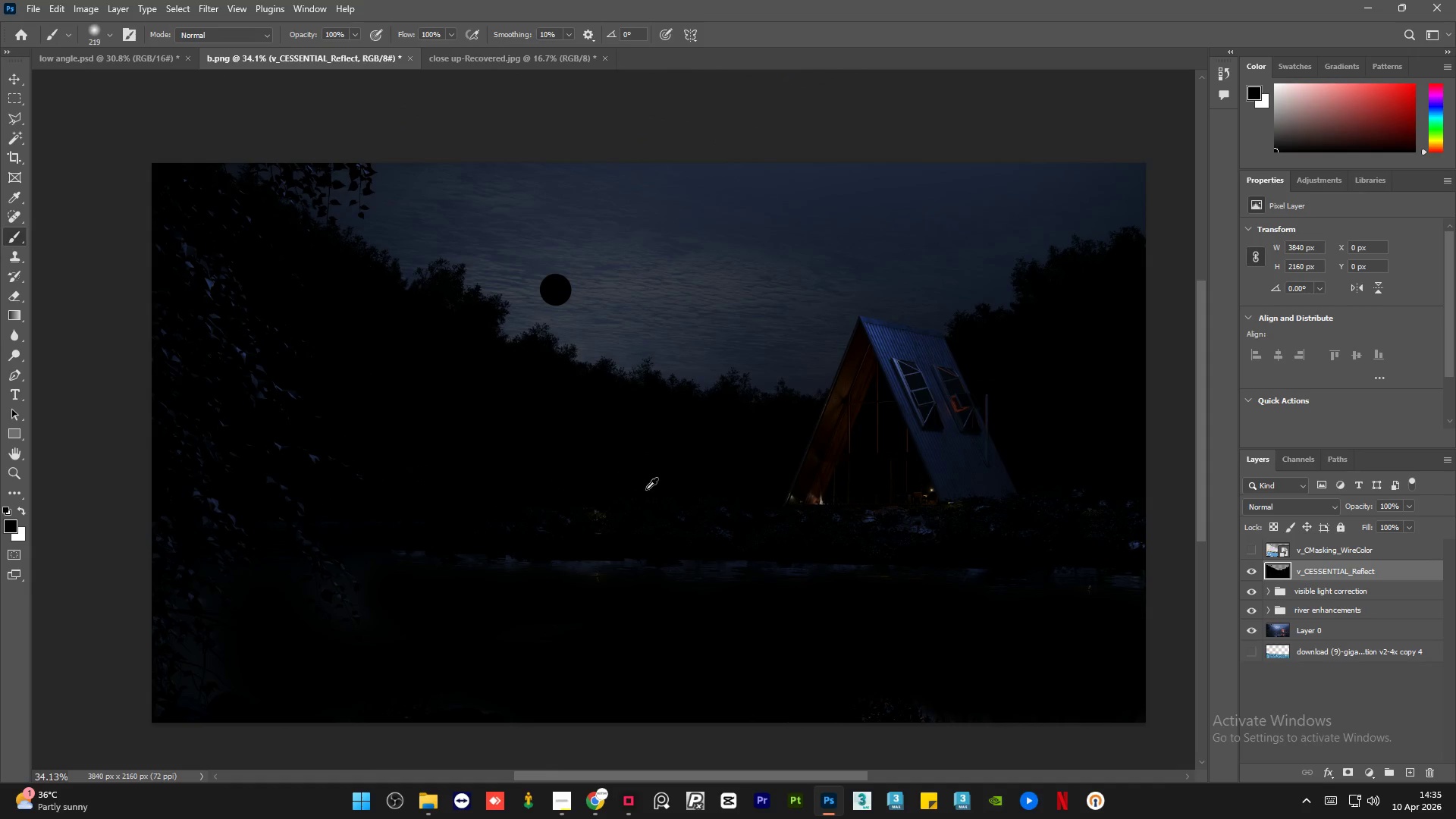 
scroll: coordinate [375, 506], scroll_direction: up, amount: 1.0
 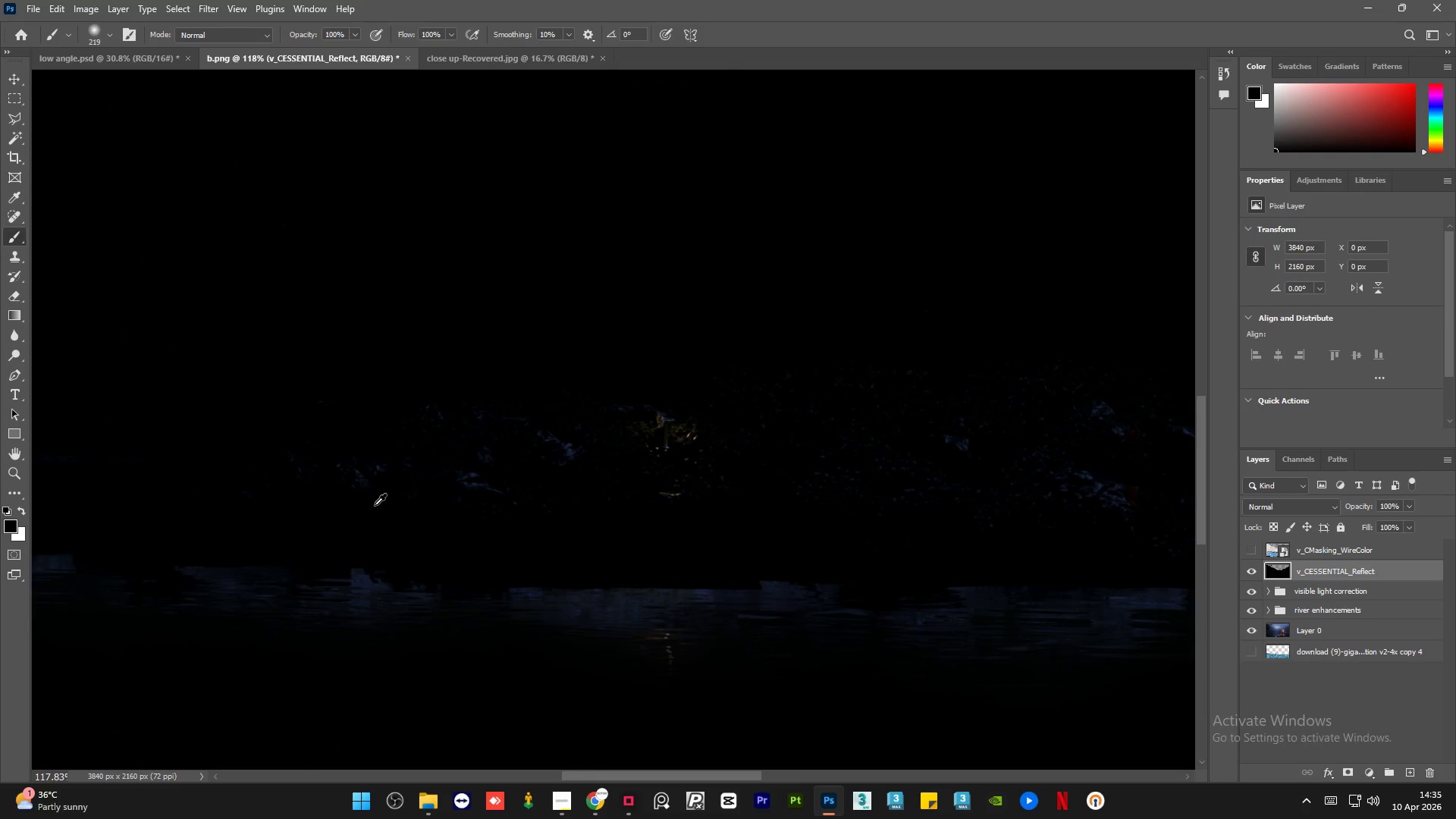 
hold_key(key=AltLeft, duration=0.97)
 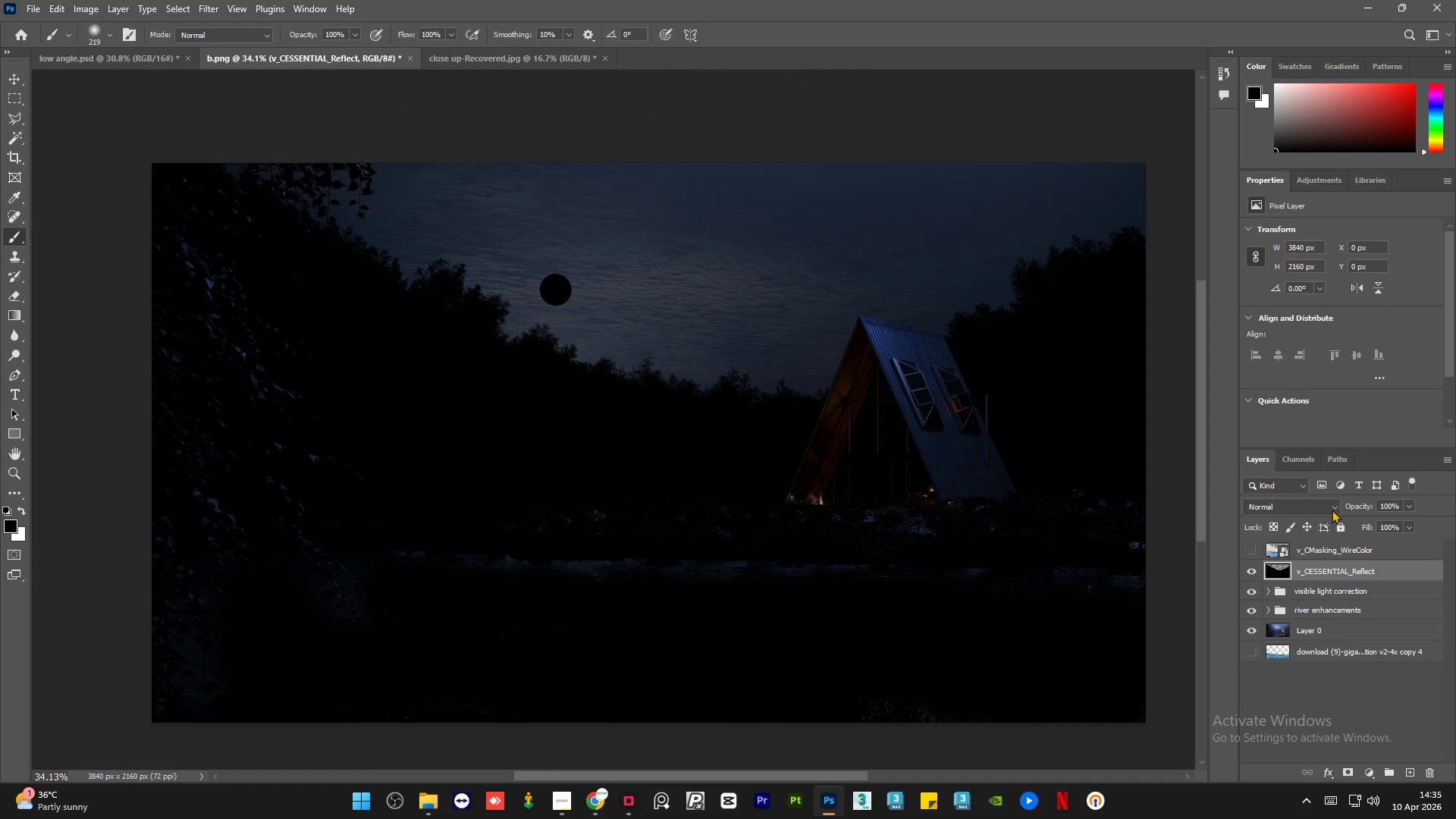 
scroll: coordinate [735, 578], scroll_direction: down, amount: 13.0
 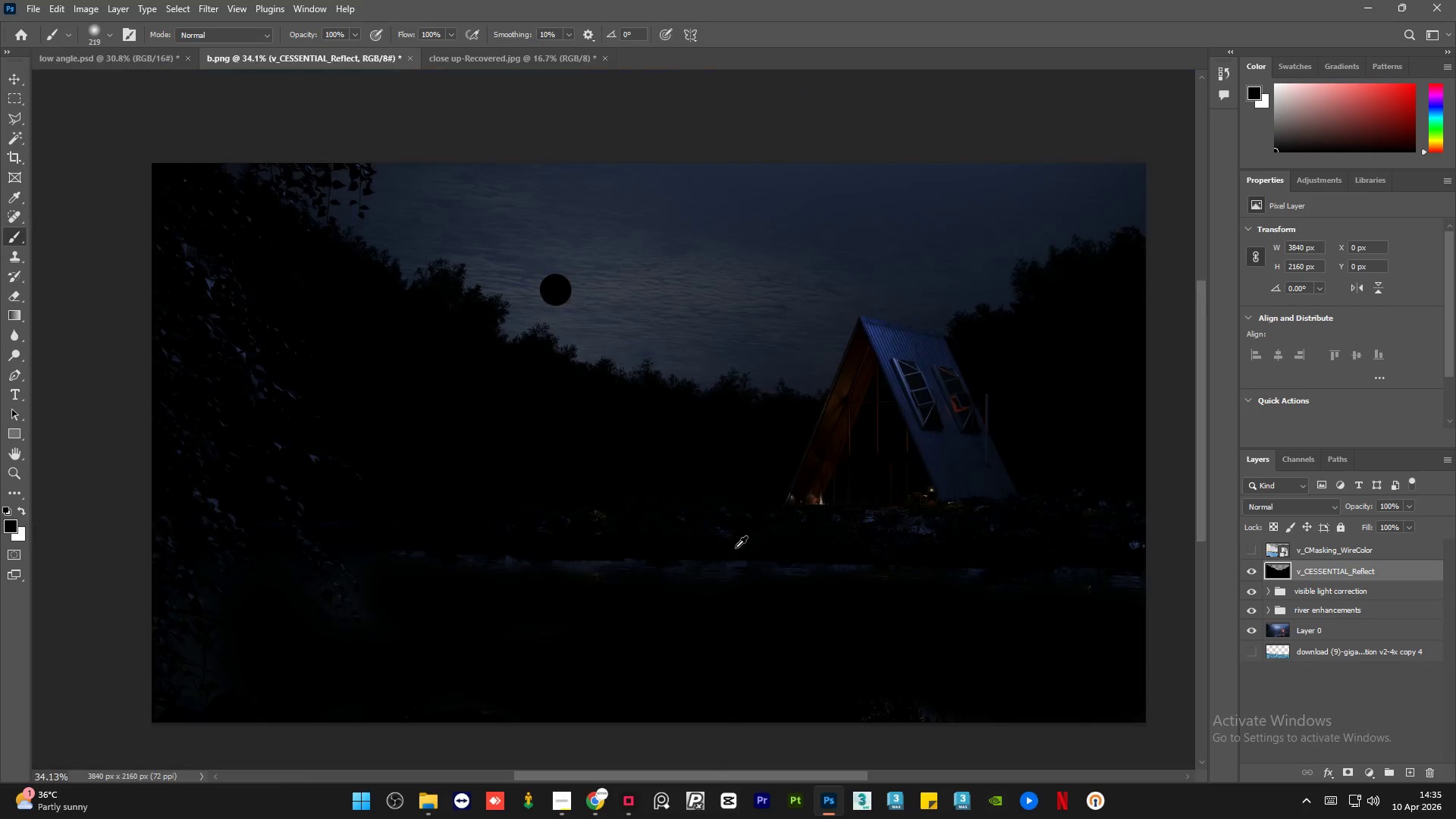 
left_click([1332, 510])
 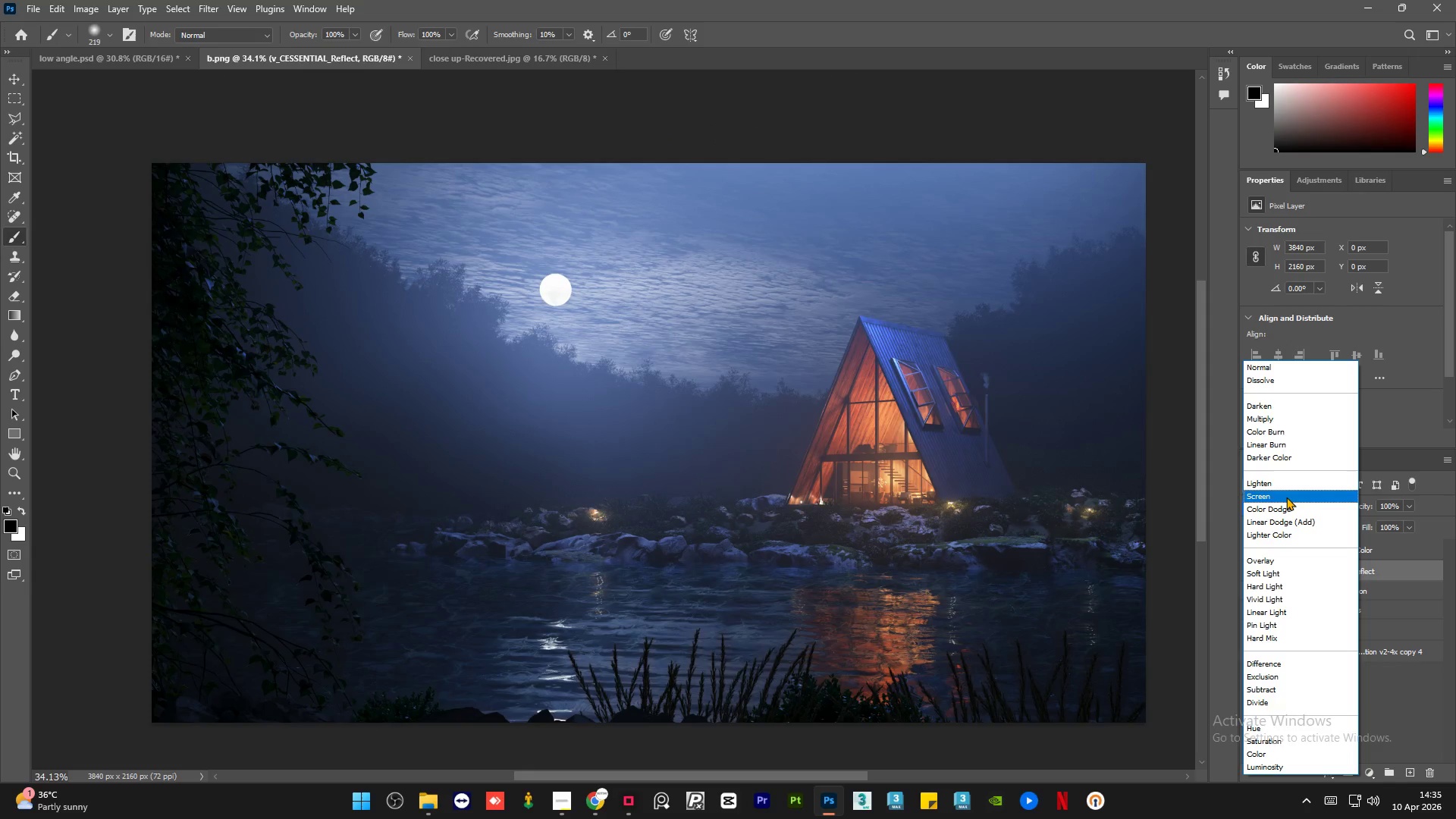 
left_click([1286, 497])
 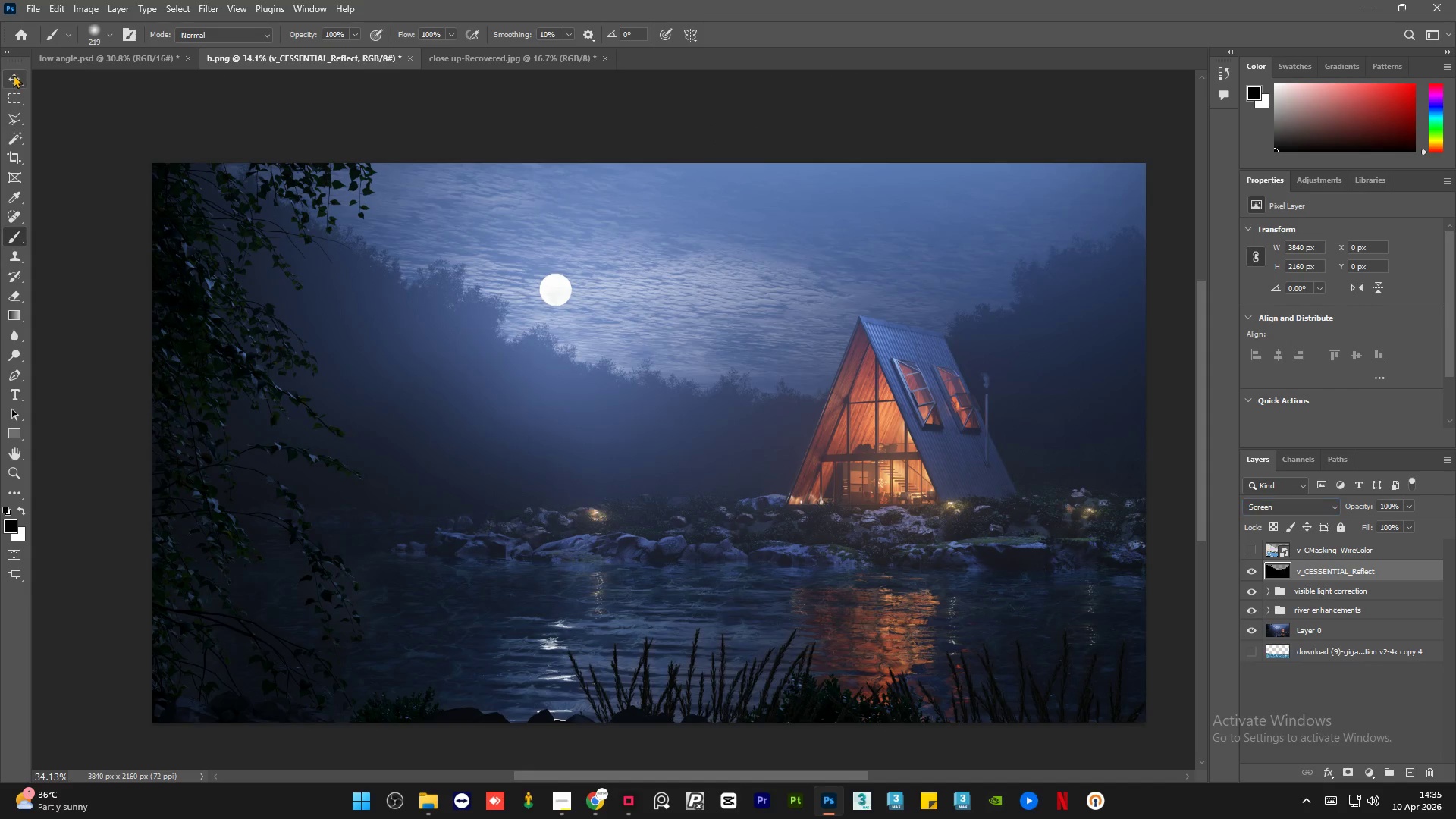 
double_click([74, 215])
 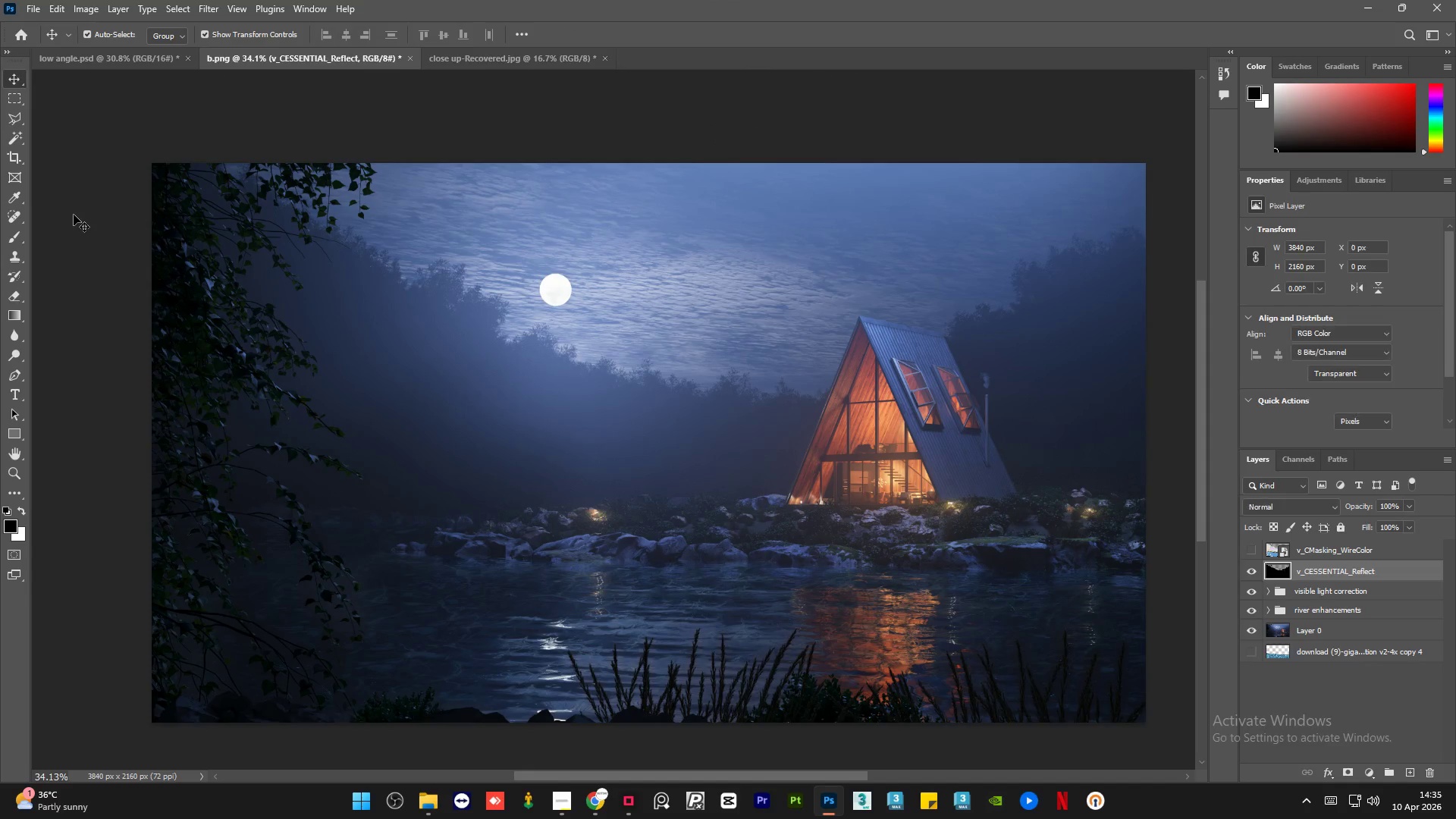 
hold_key(key=AltLeft, duration=0.91)
scroll: coordinate [94, 268], scroll_direction: down, amount: 1.0
 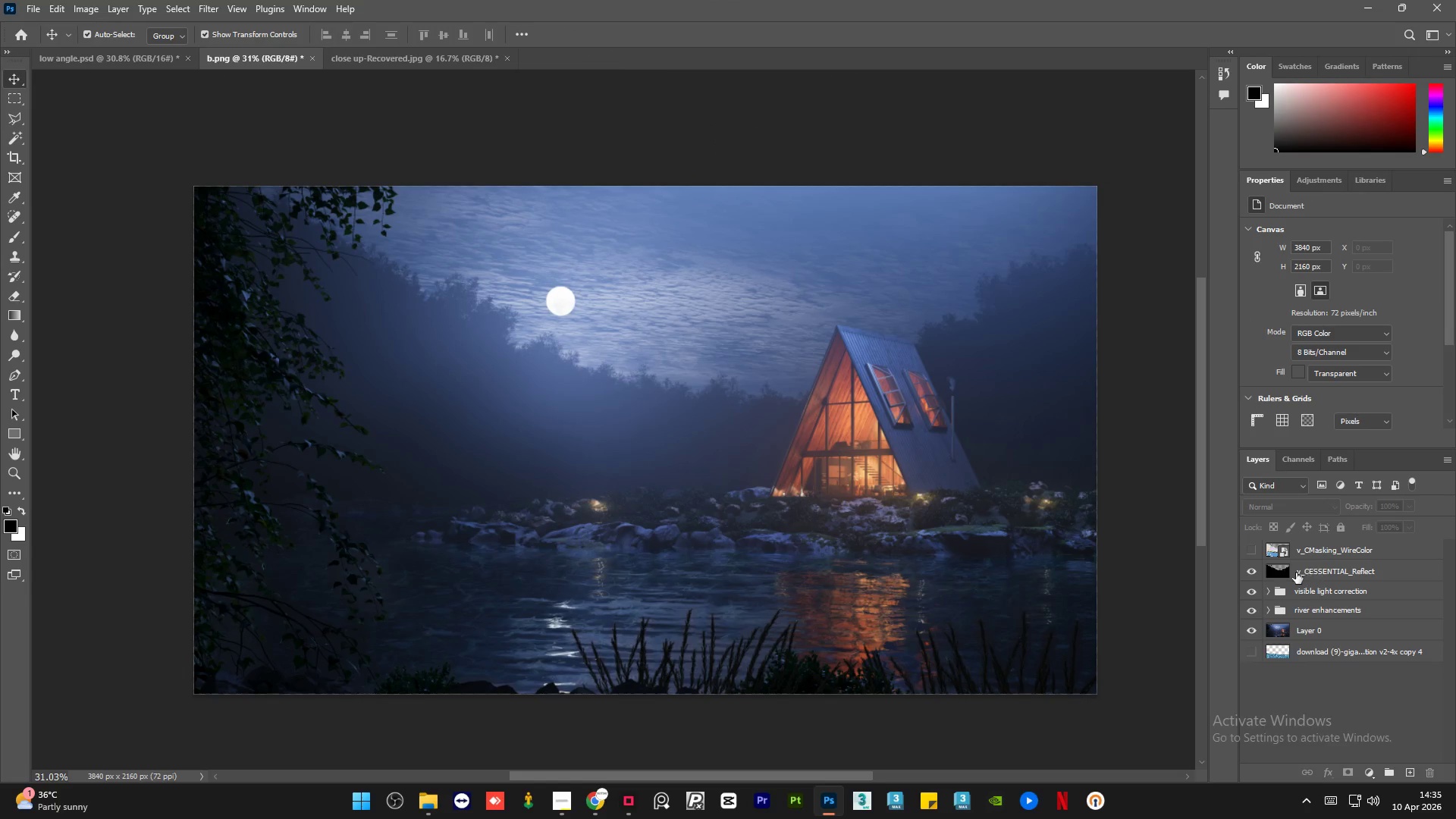 
left_click([1251, 572])
 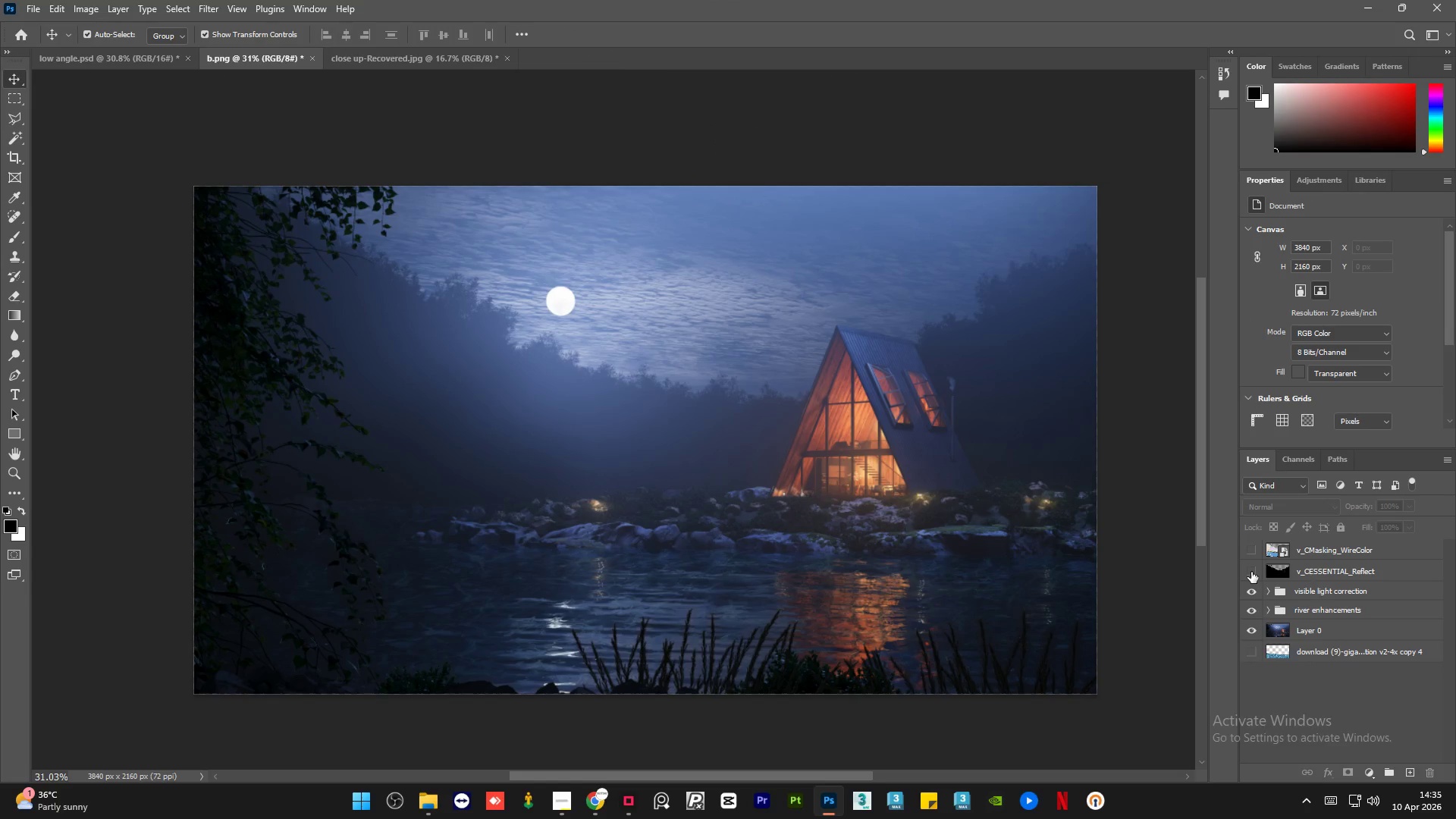 
left_click([1251, 572])
 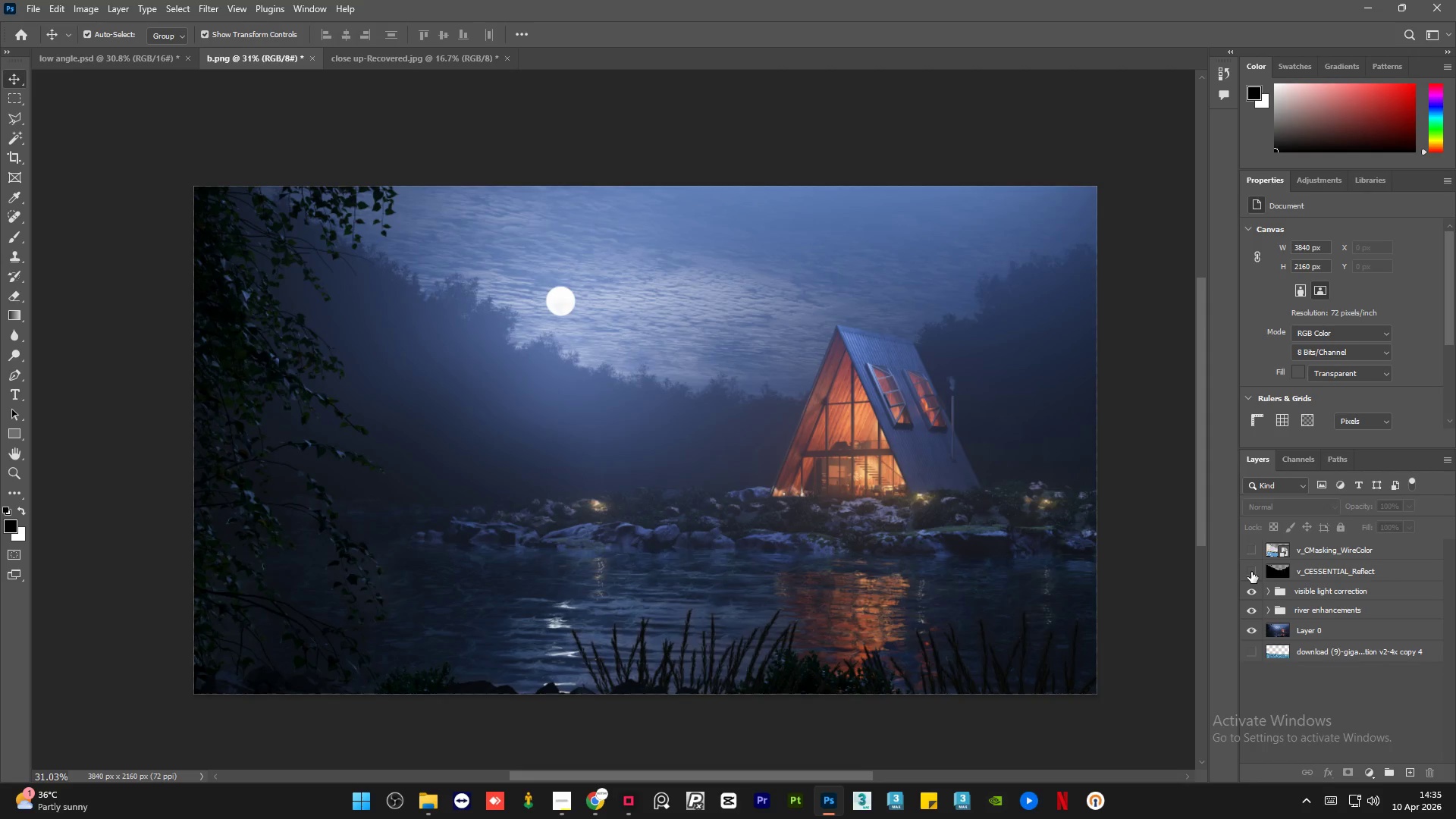 
double_click([1251, 572])
 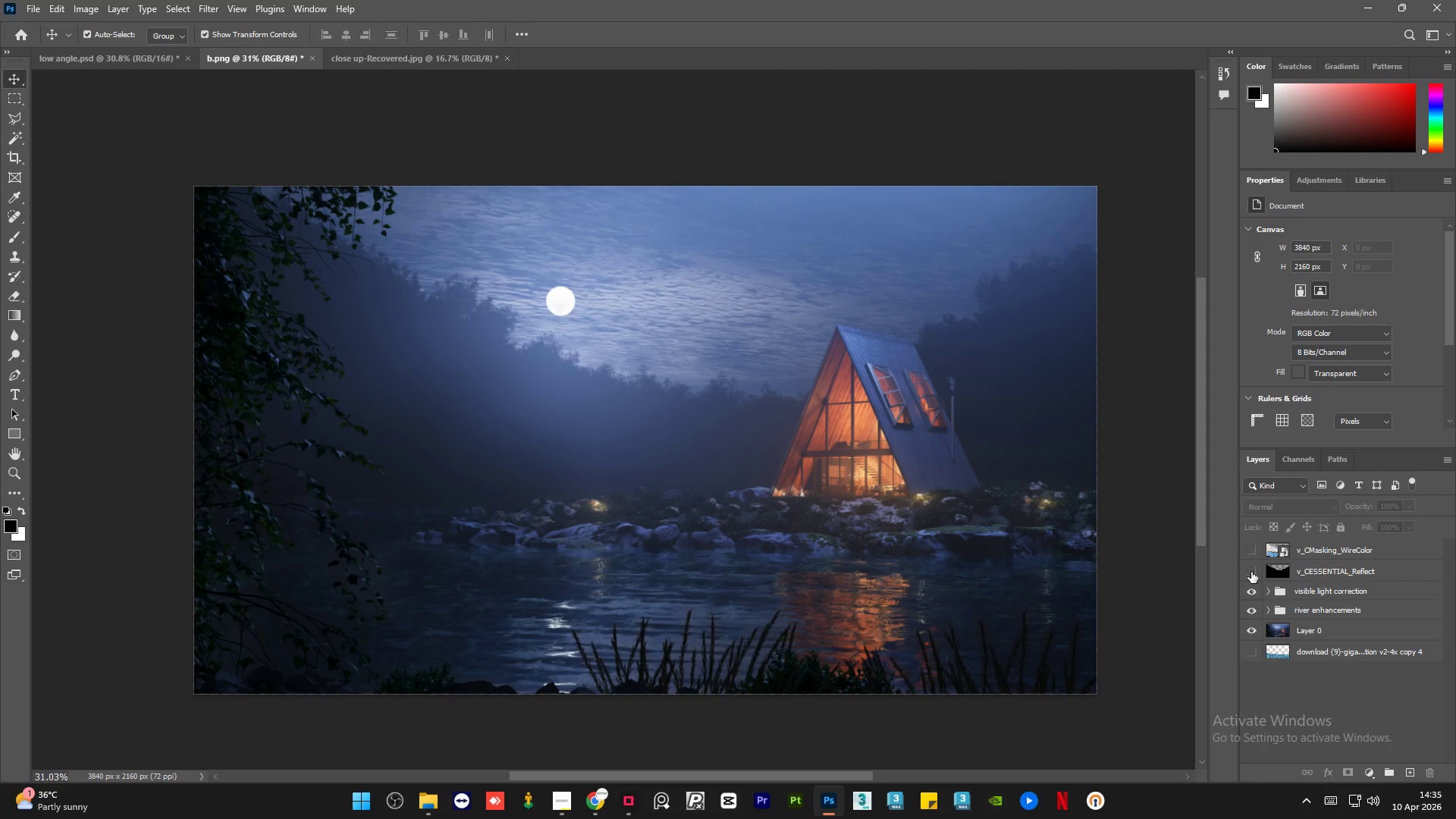 
double_click([1251, 572])
 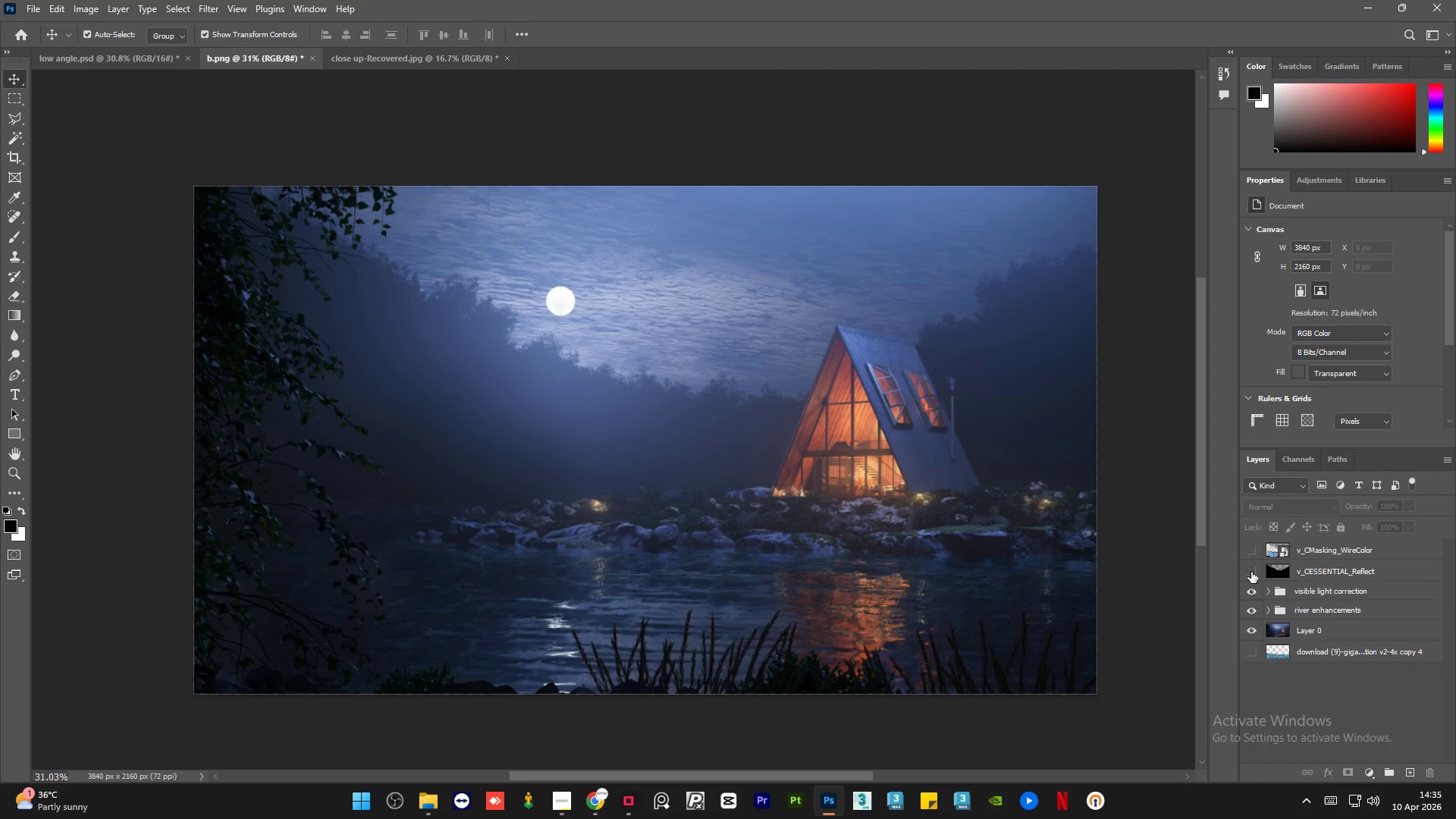 
double_click([1251, 572])
 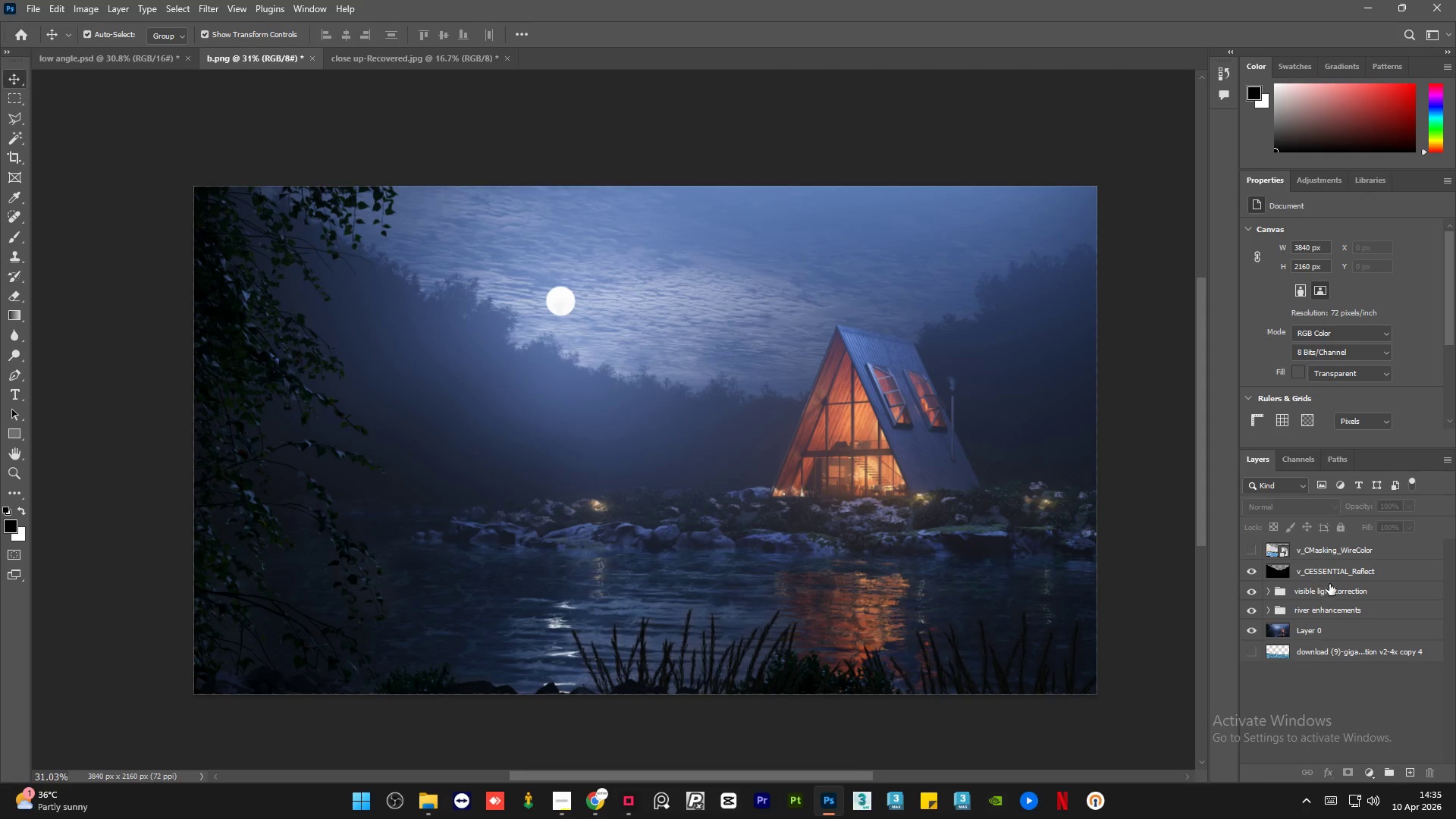 
left_click([1335, 578])
 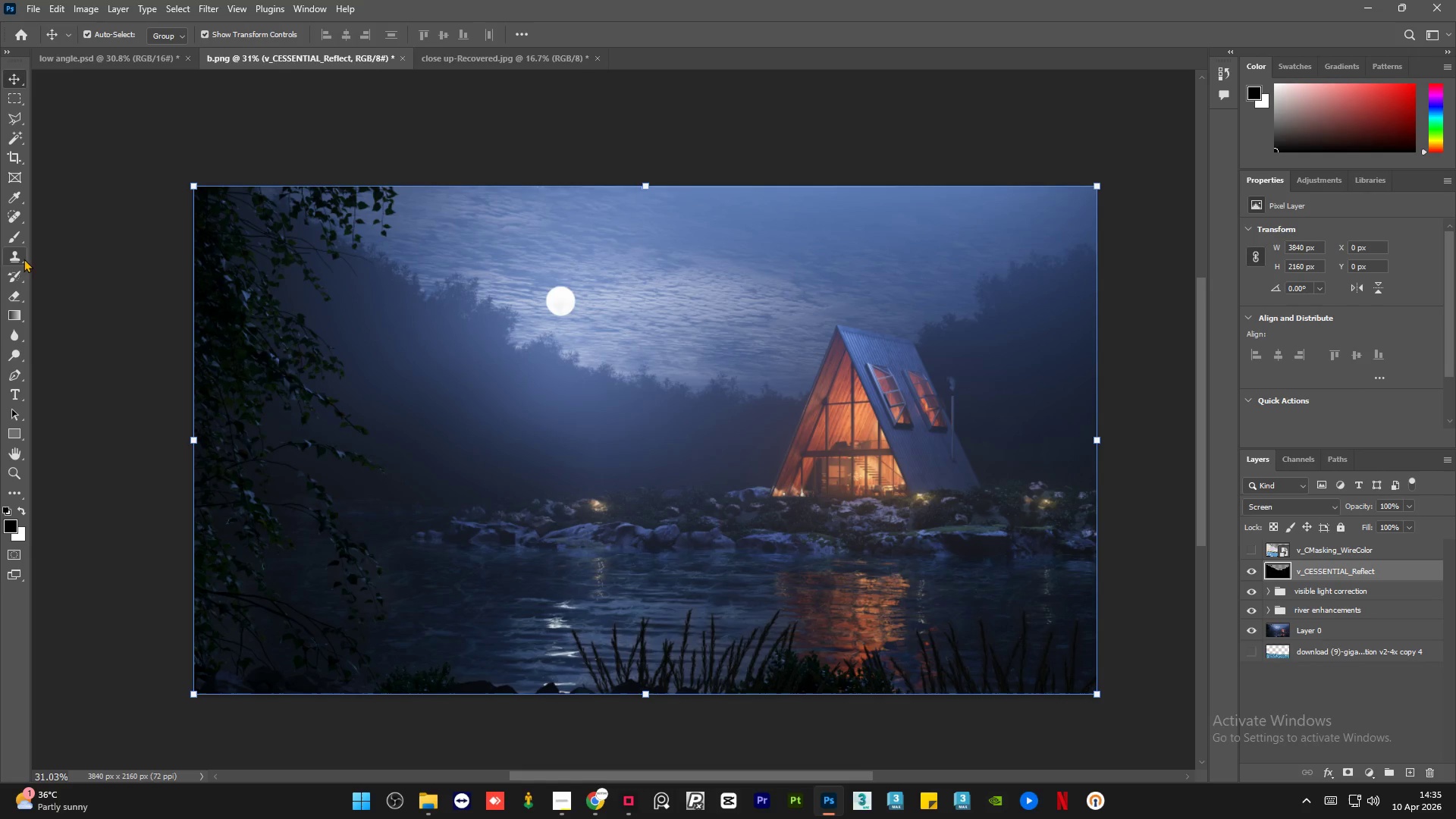 
left_click([17, 237])
 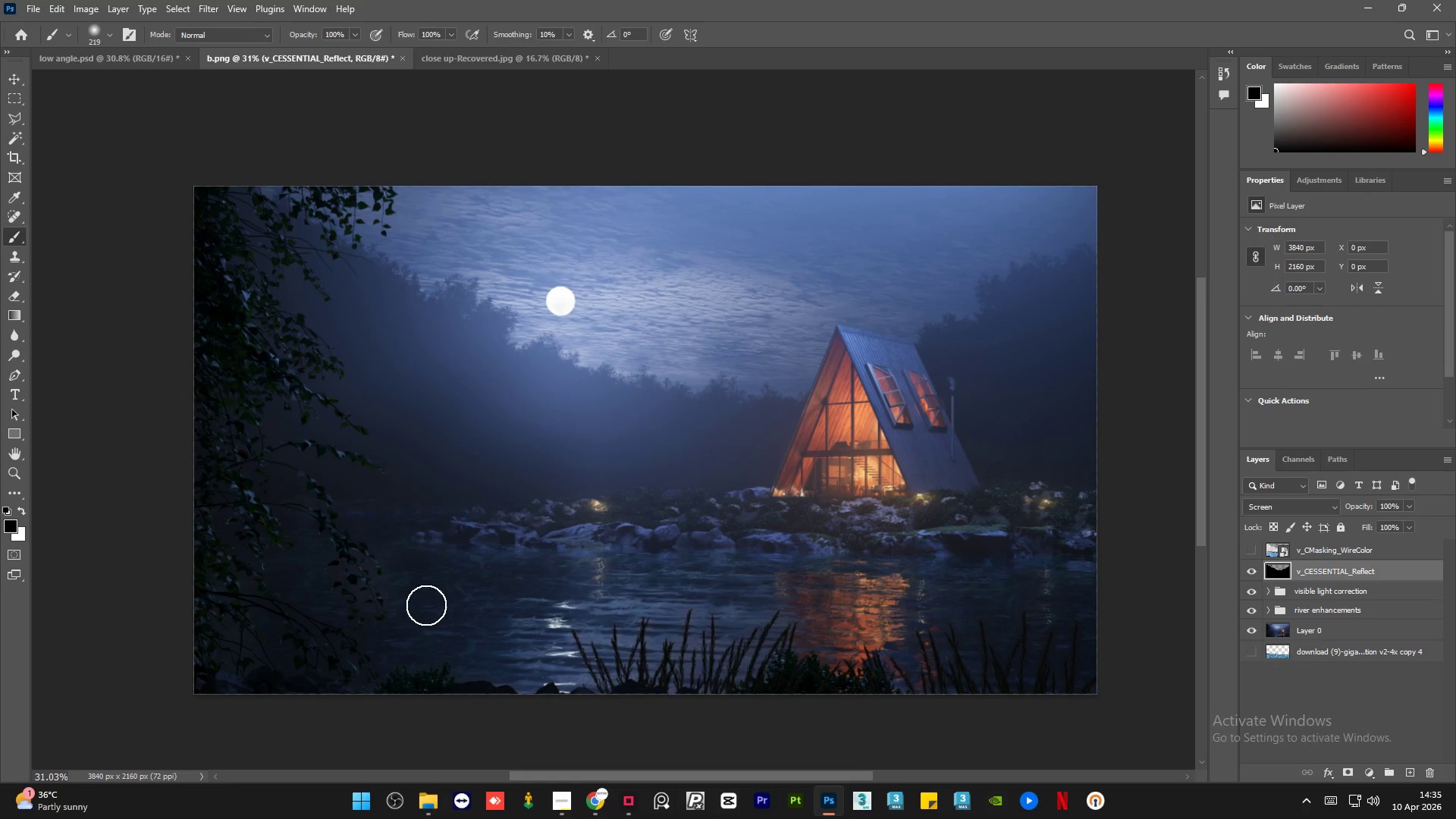 
hold_key(key=AltLeft, duration=0.48)
 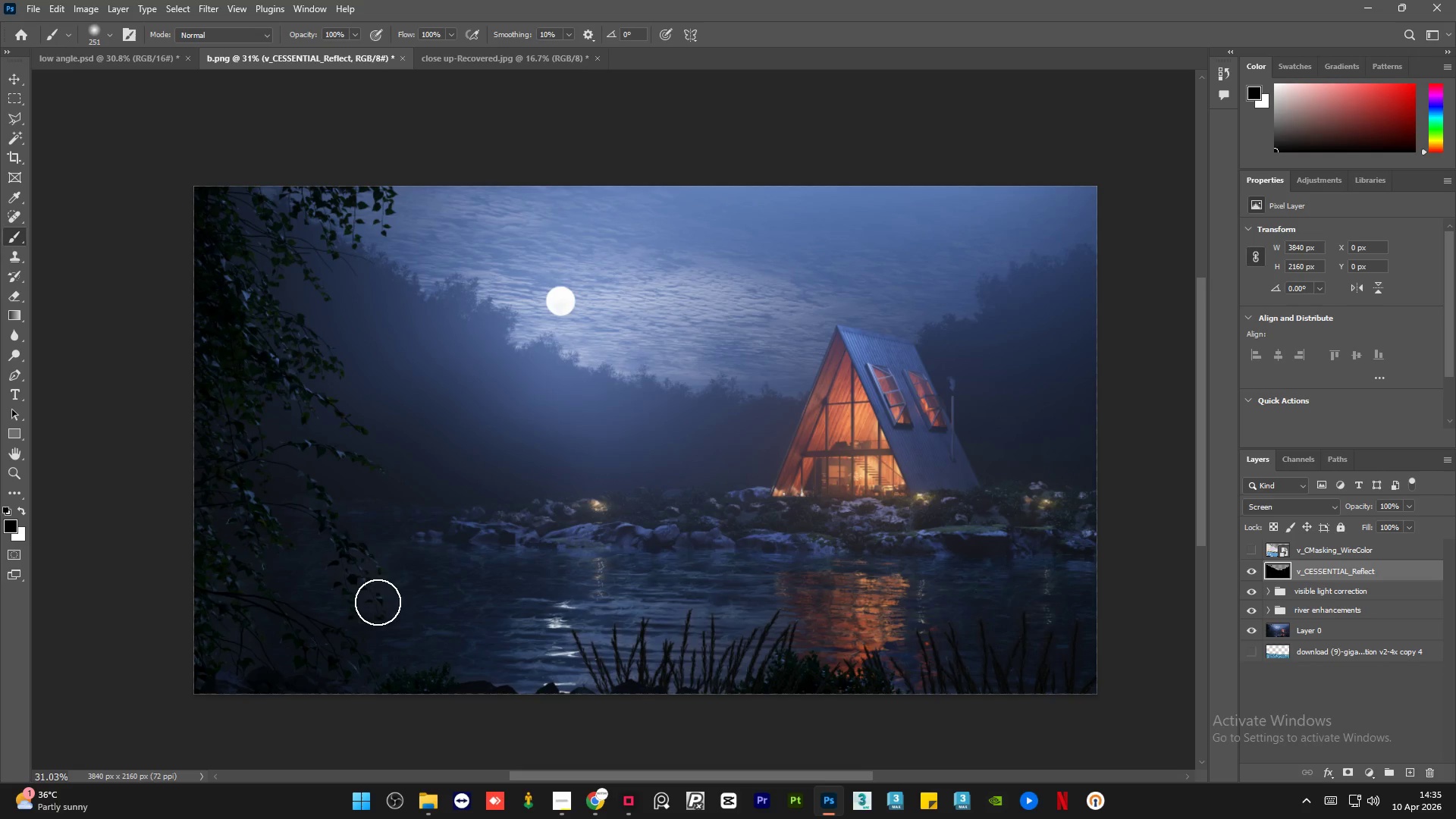 
left_click_drag(start_coordinate=[384, 601], to_coordinate=[358, 576])
 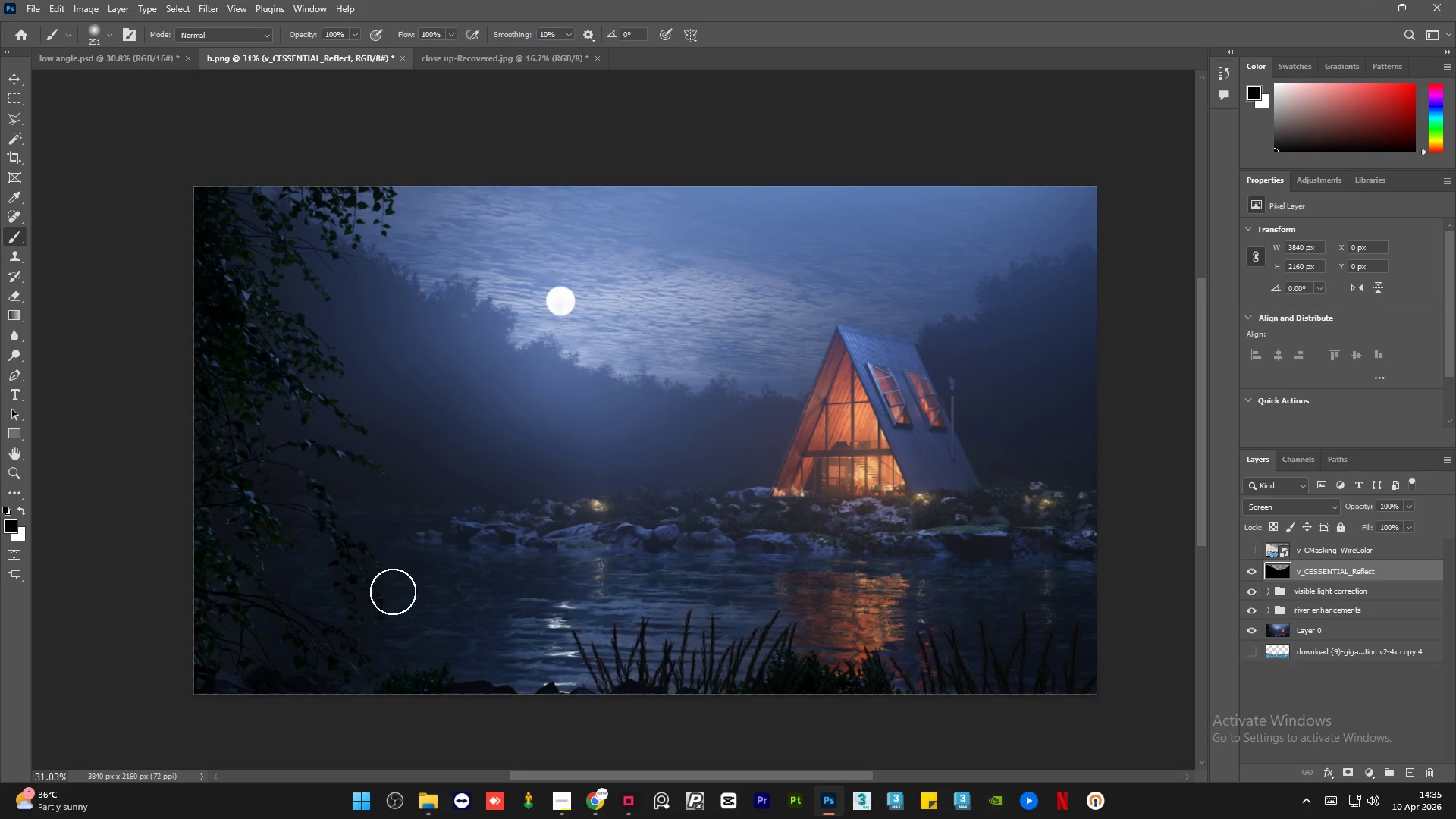 
left_click_drag(start_coordinate=[384, 576], to_coordinate=[383, 566])
 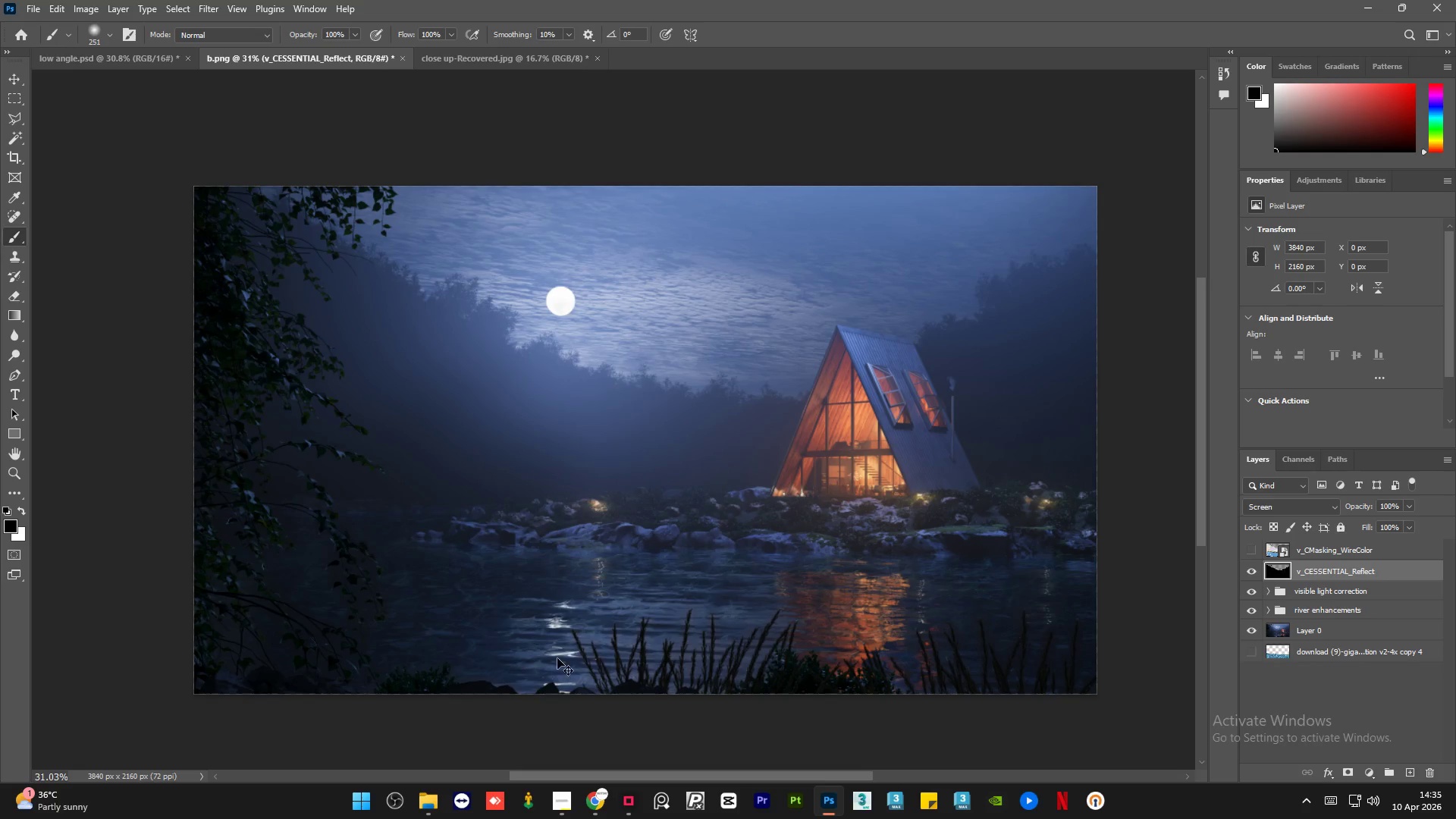 
key(Control+Z)
 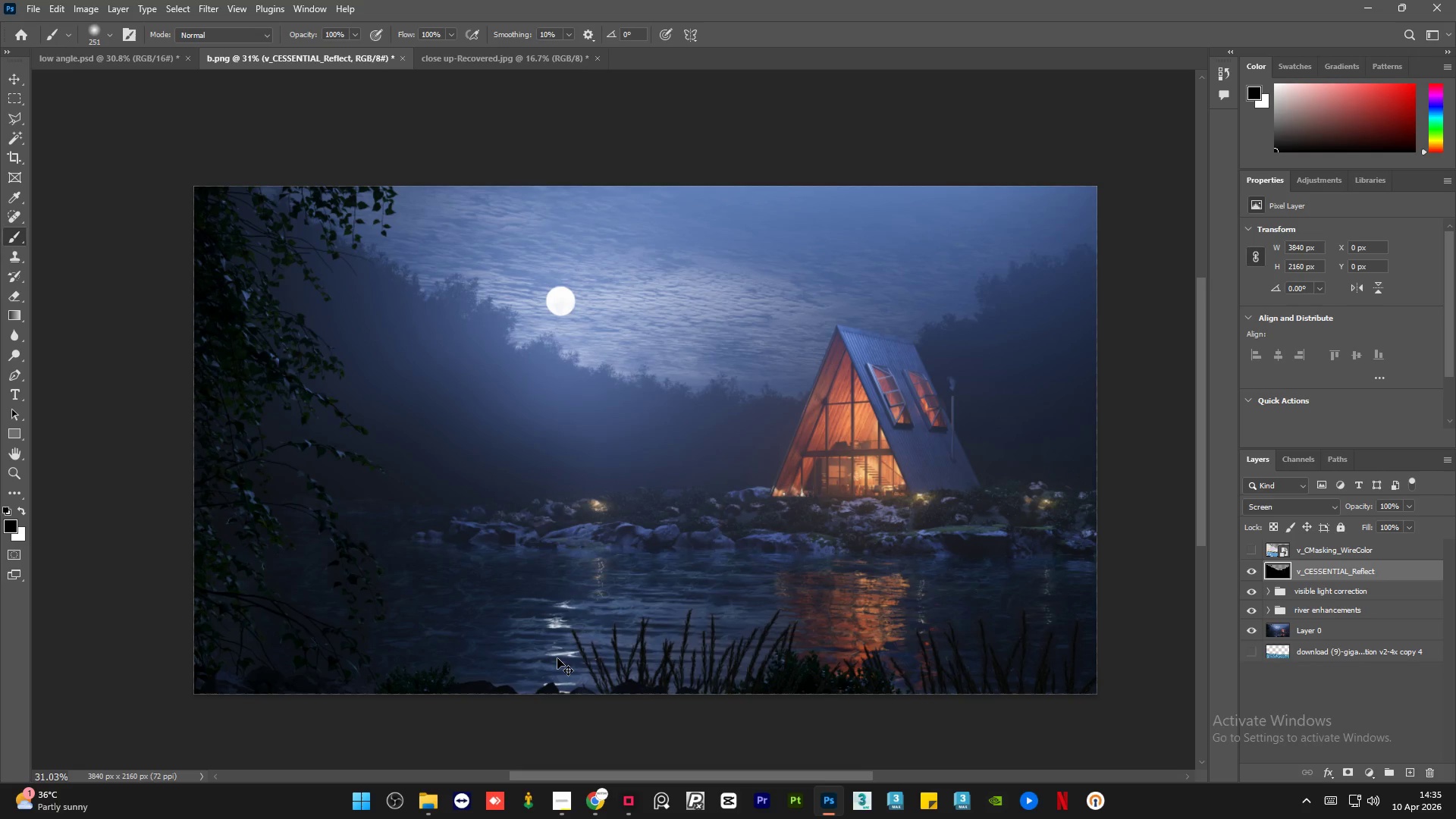 
key(Control+Z)
 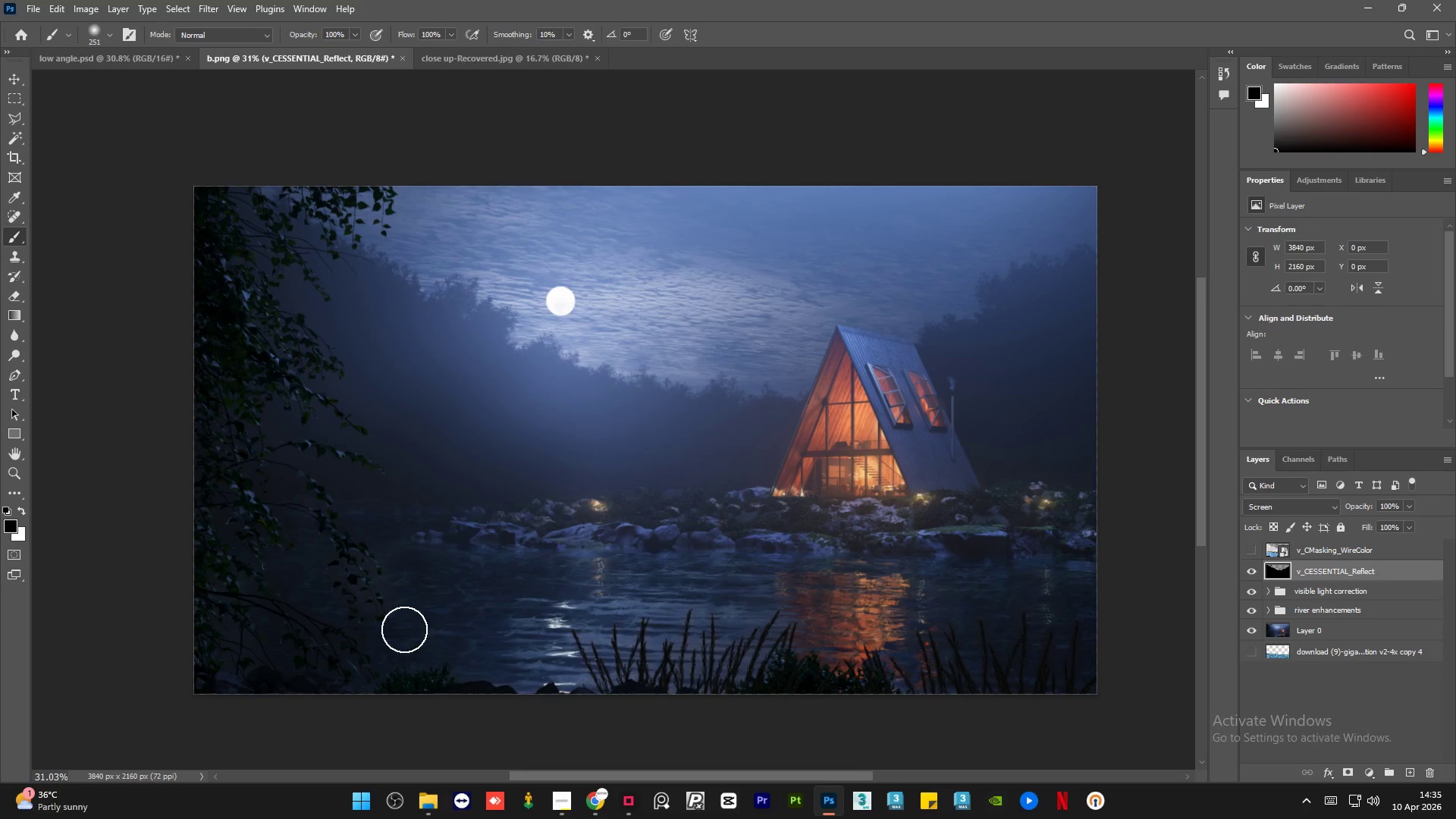 
hold_key(key=AltLeft, duration=1.34)
 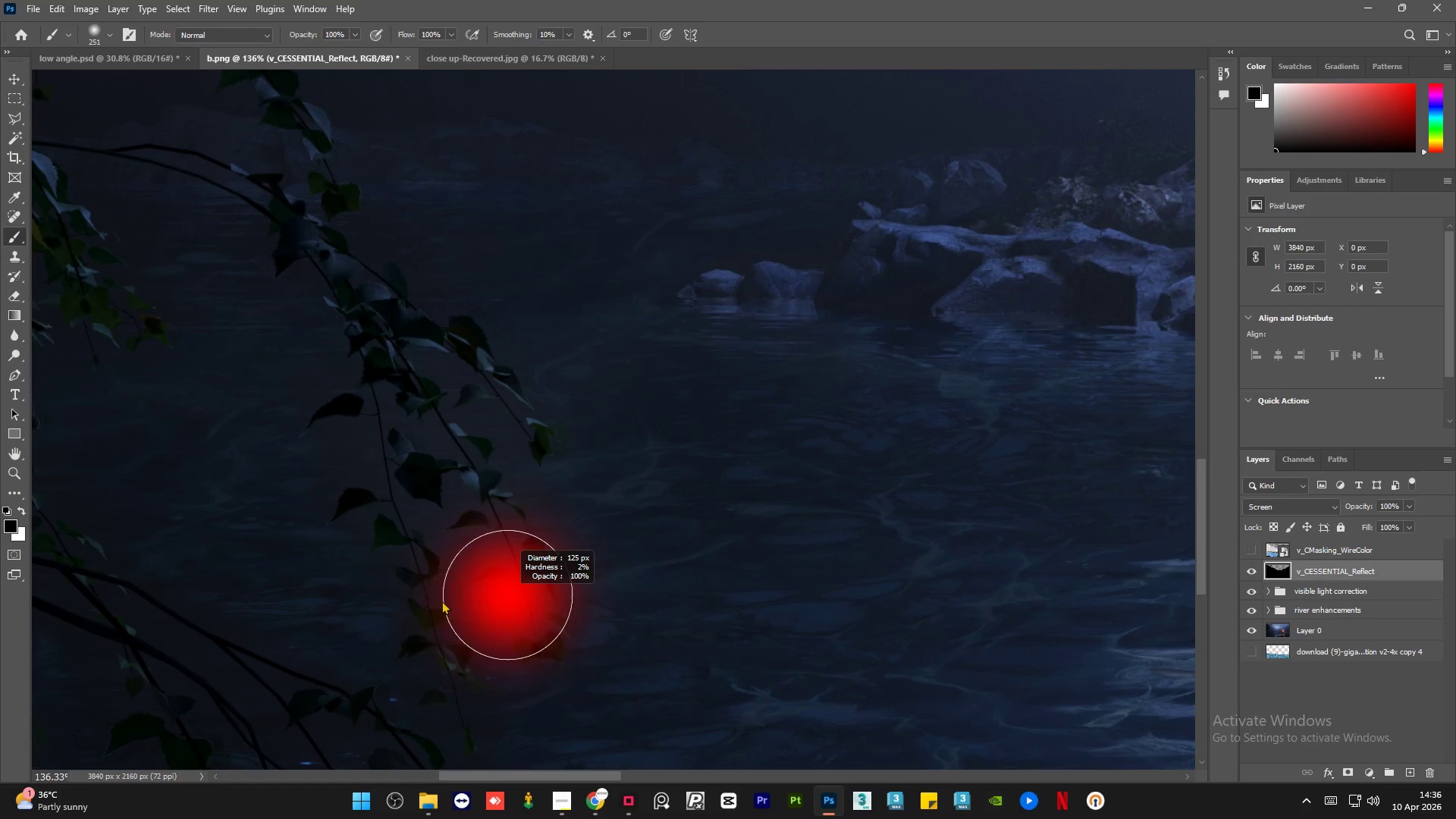 
hold_key(key=AltLeft, duration=1.08)
 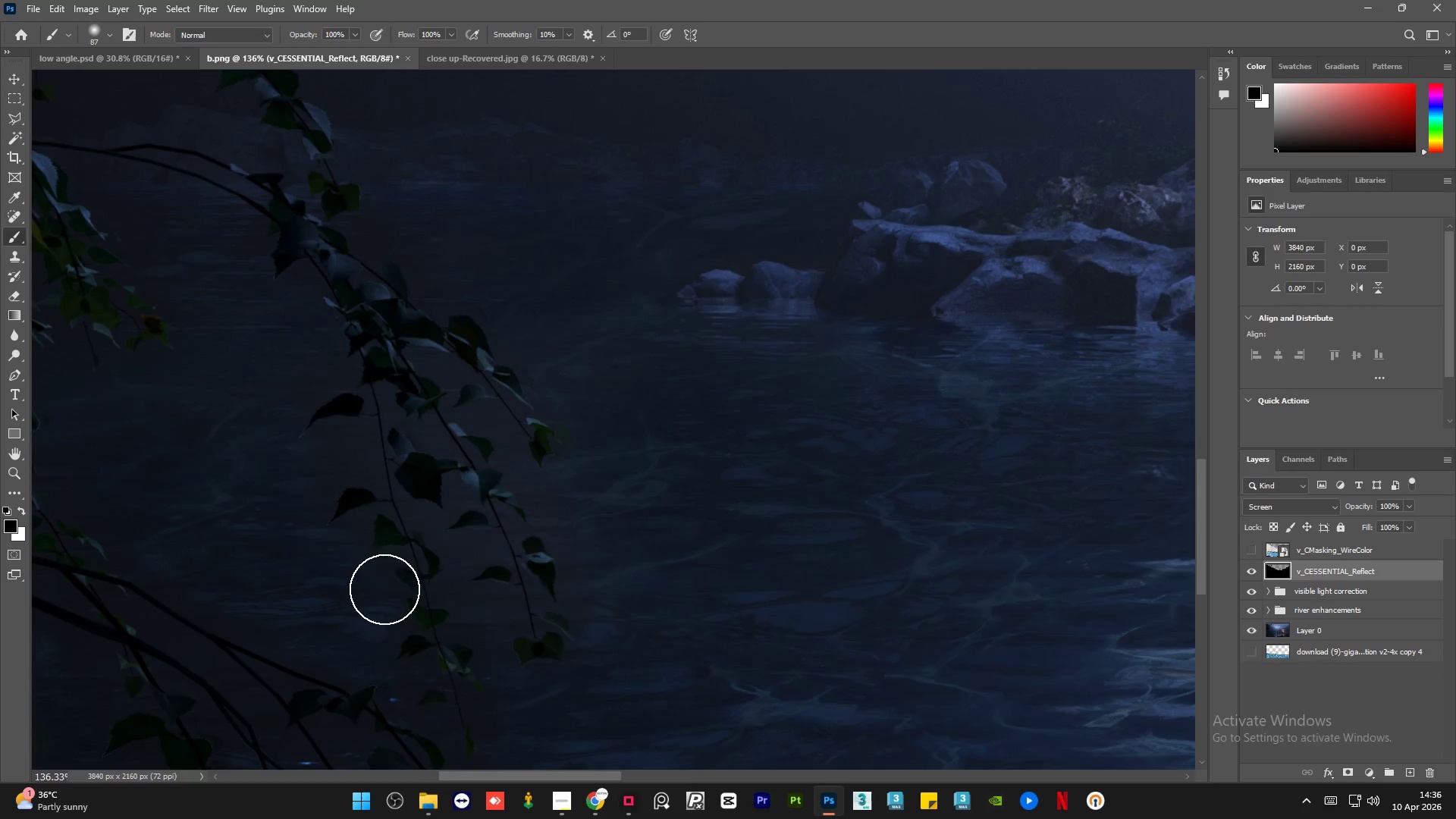 
scroll: coordinate [450, 629], scroll_direction: up, amount: 16.0
 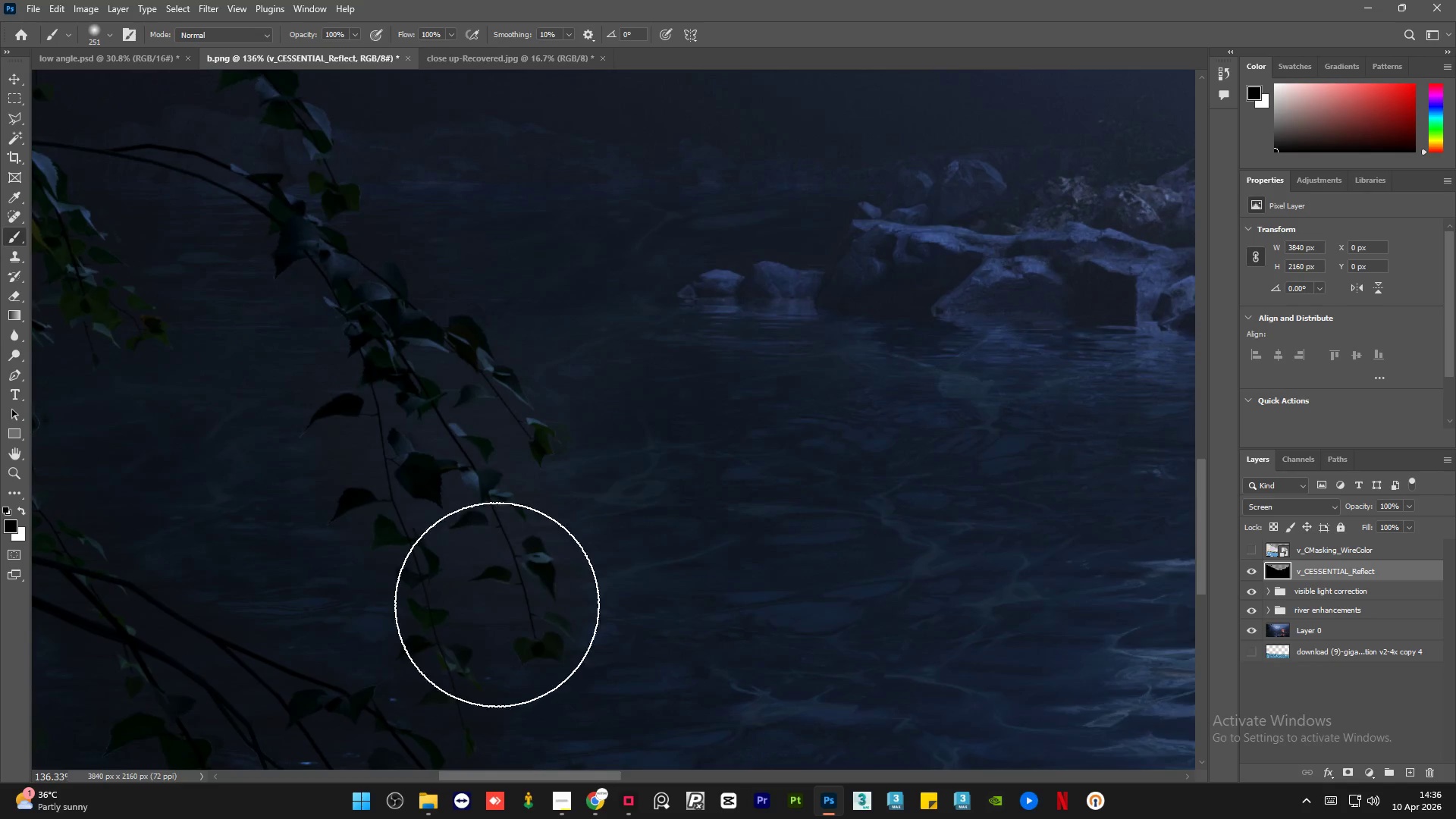 
hold_key(key=AltLeft, duration=0.97)
 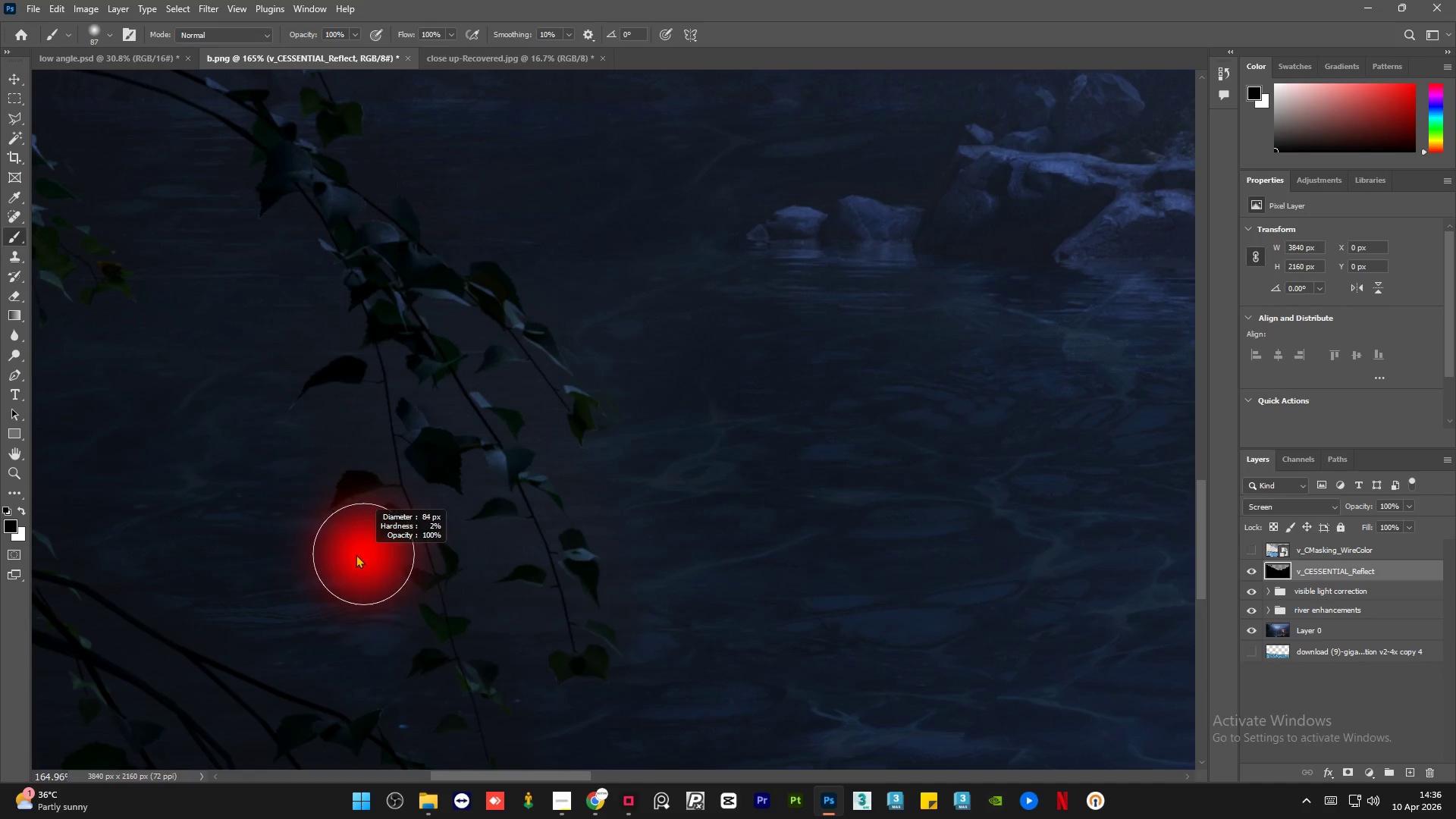 
hold_key(key=AltLeft, duration=0.95)
 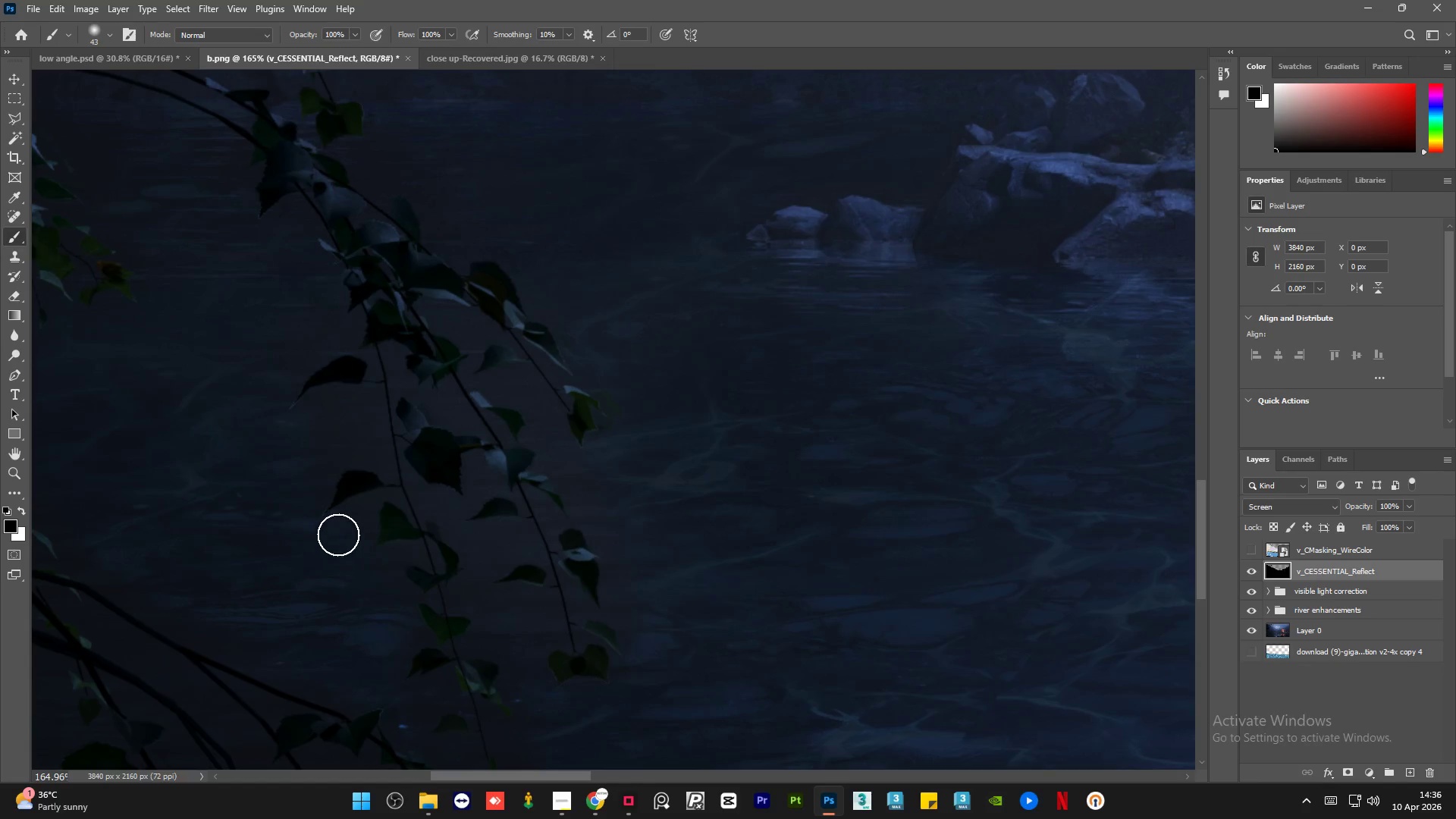 
scroll: coordinate [346, 573], scroll_direction: up, amount: 2.0
 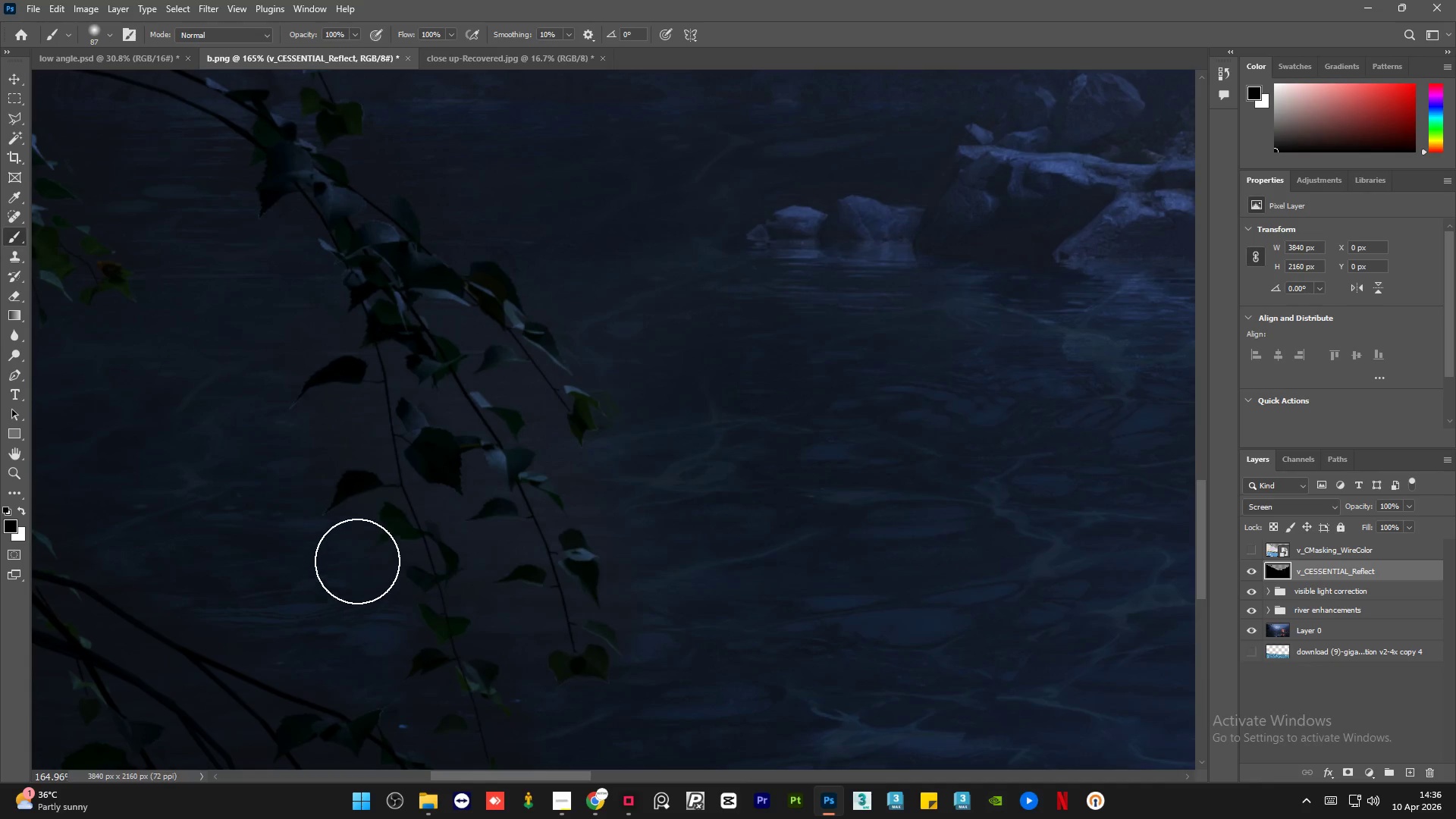 
hold_key(key=AltLeft, duration=1.5)
 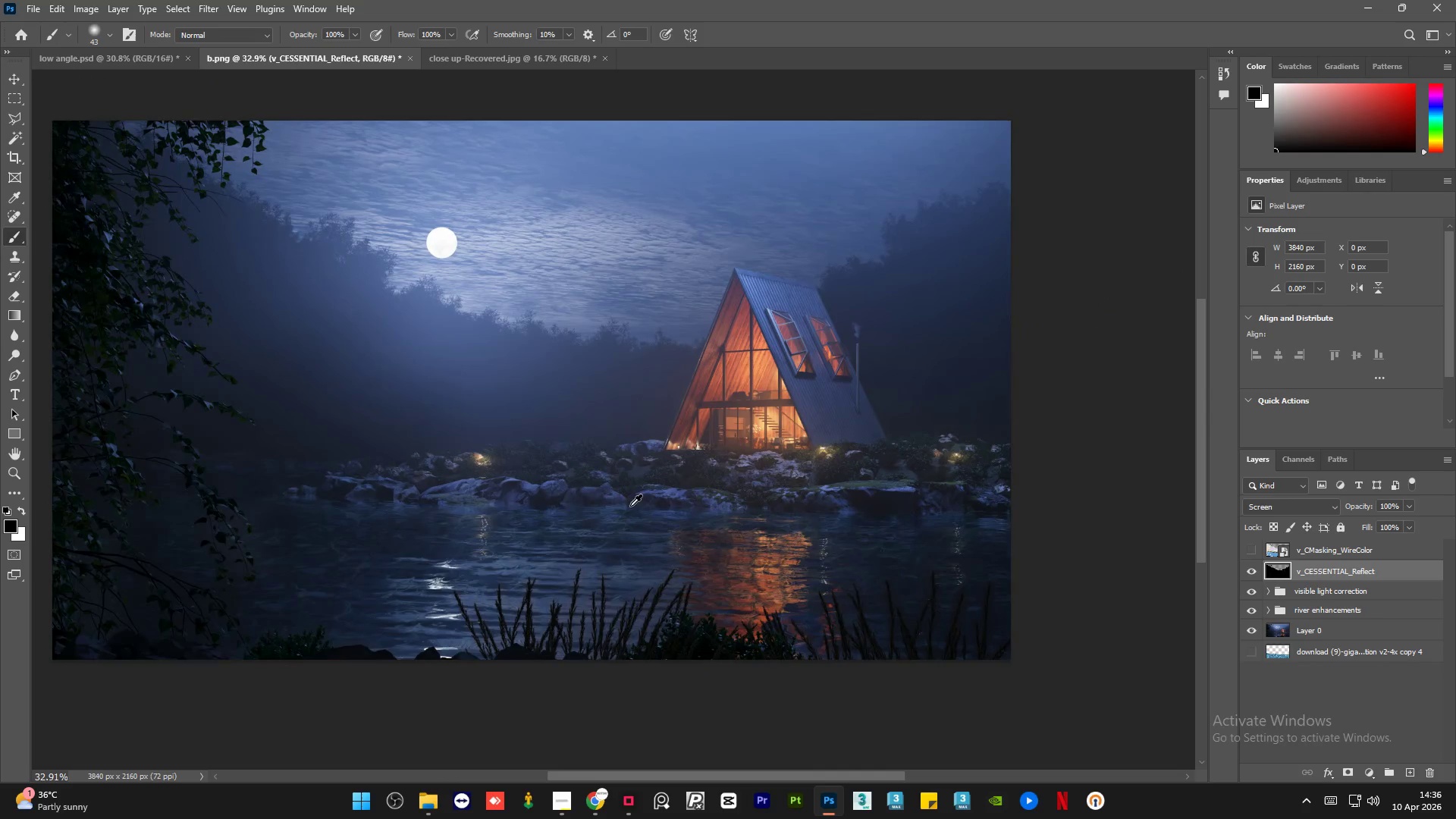 
hold_key(key=AltLeft, duration=0.61)
 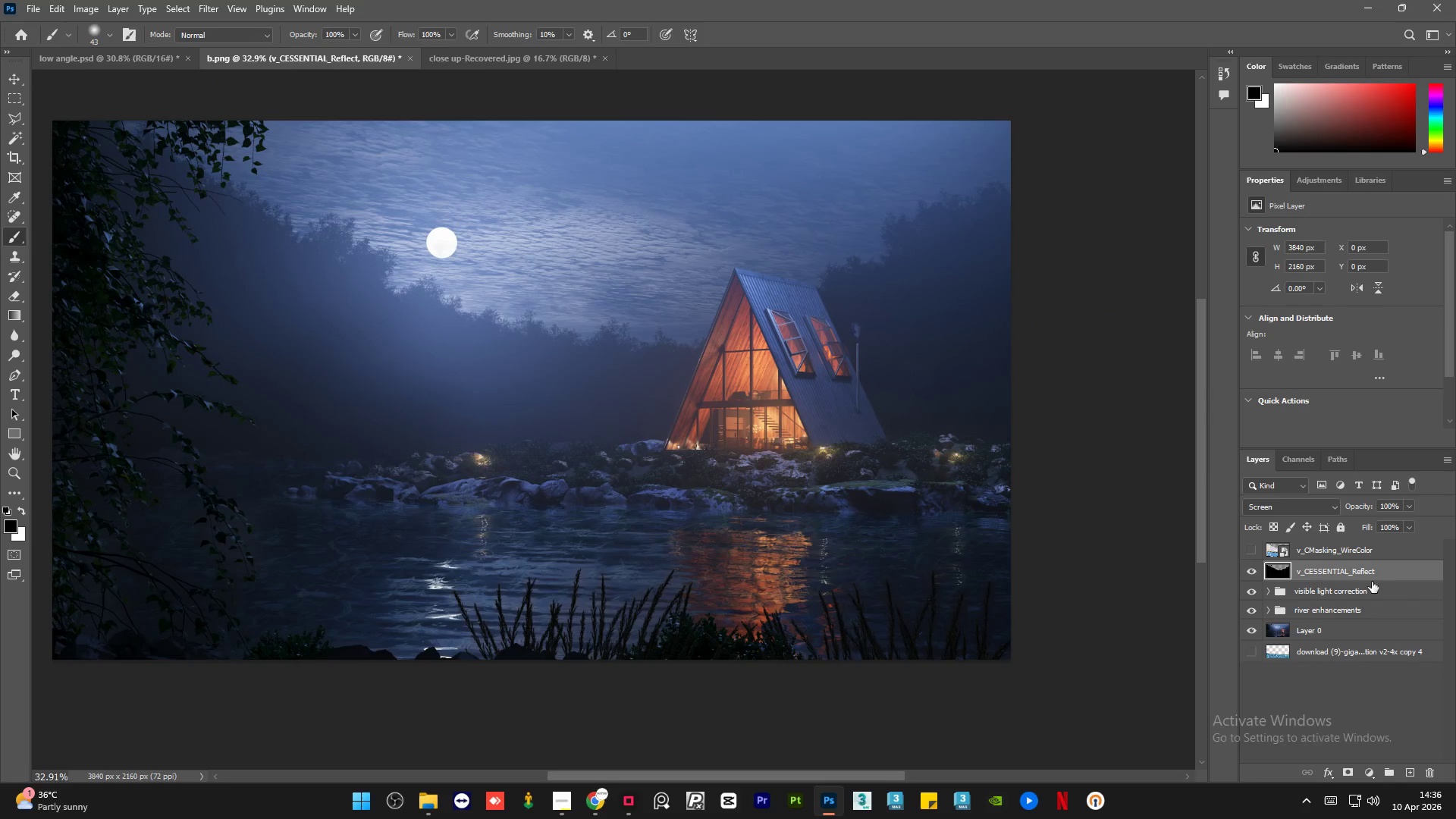 
scroll: coordinate [271, 552], scroll_direction: down, amount: 20.0
 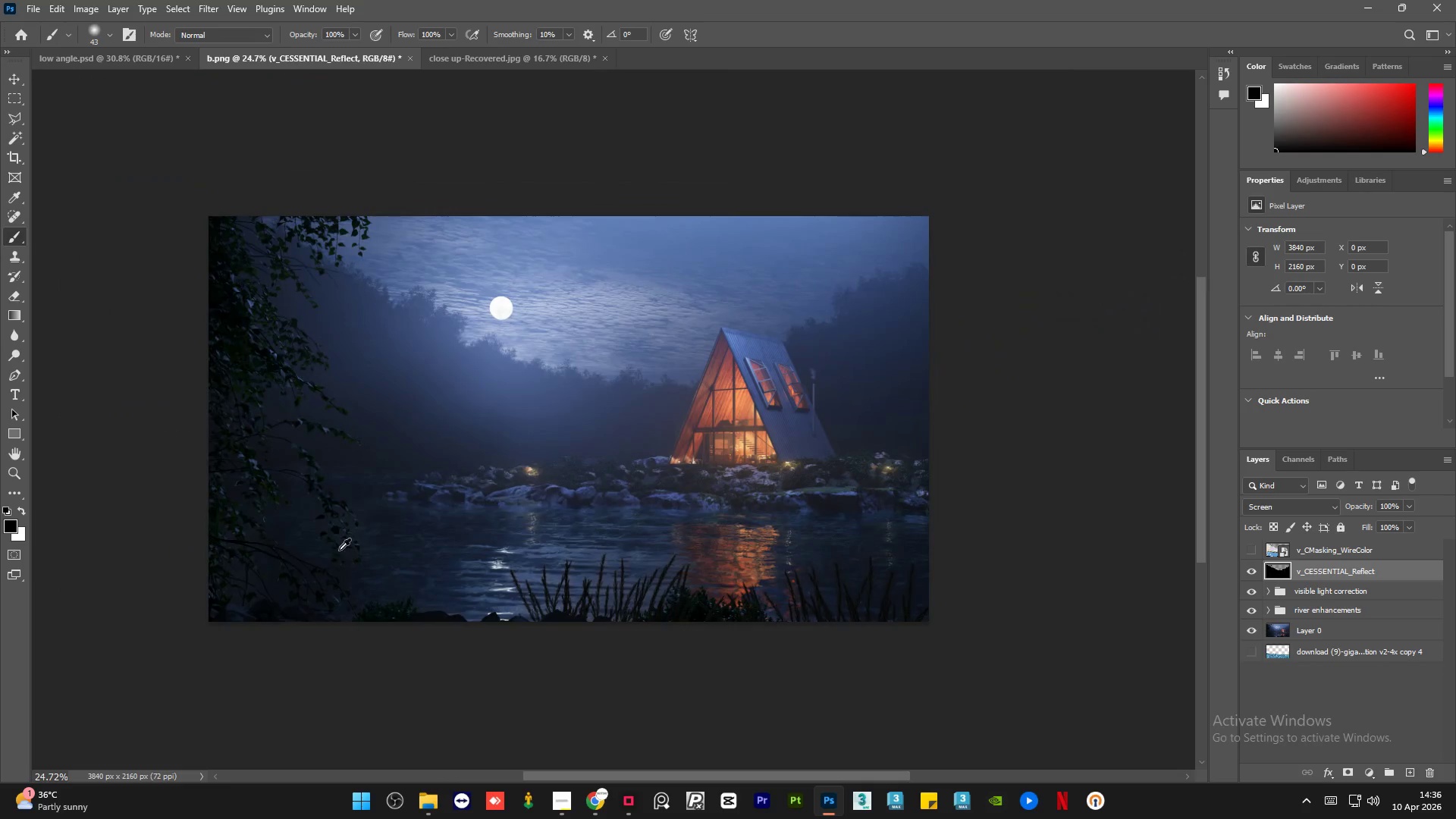 
scroll: coordinate [630, 506], scroll_direction: up, amount: 3.0
 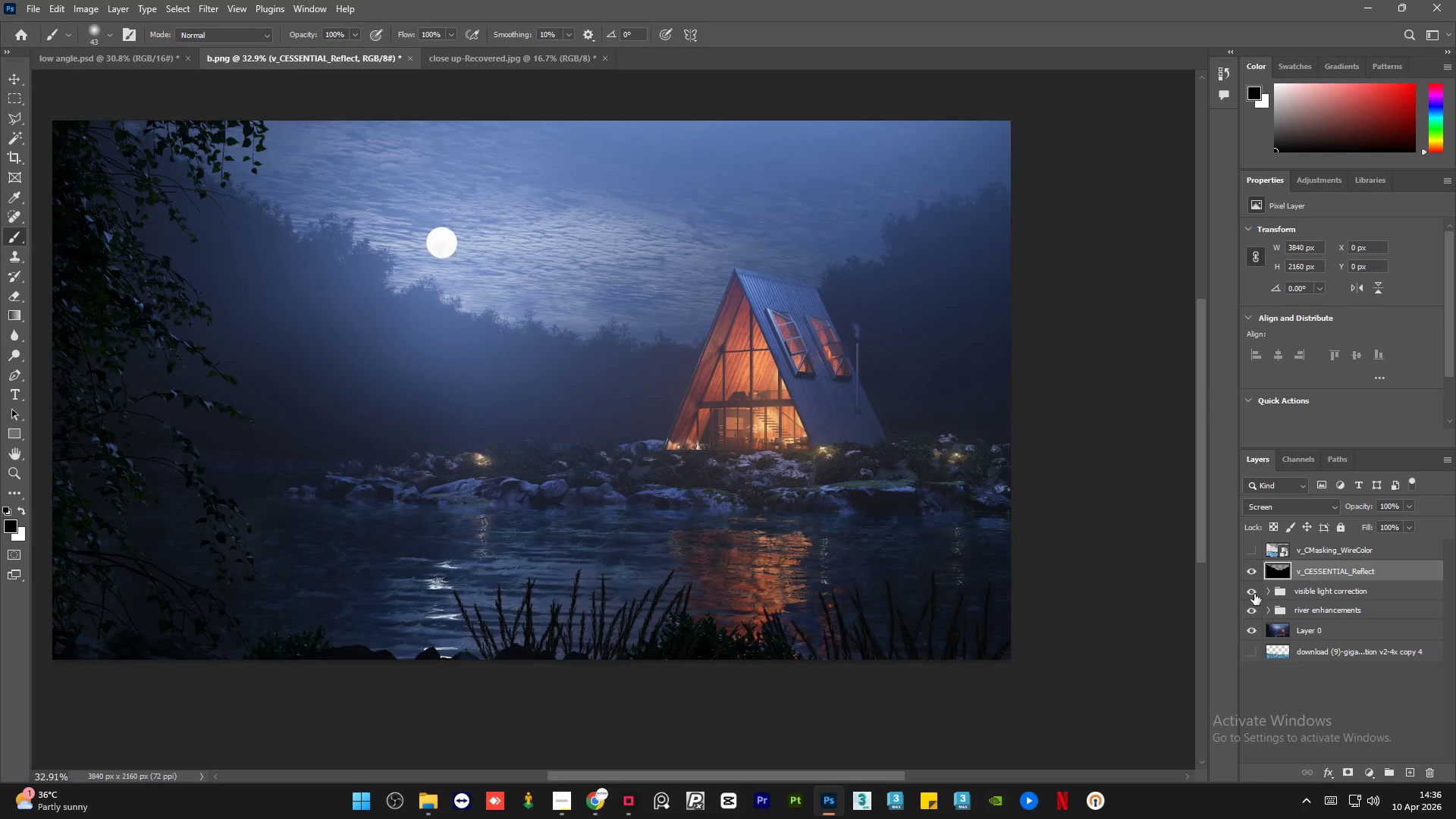 
key(Control+ControlLeft)
 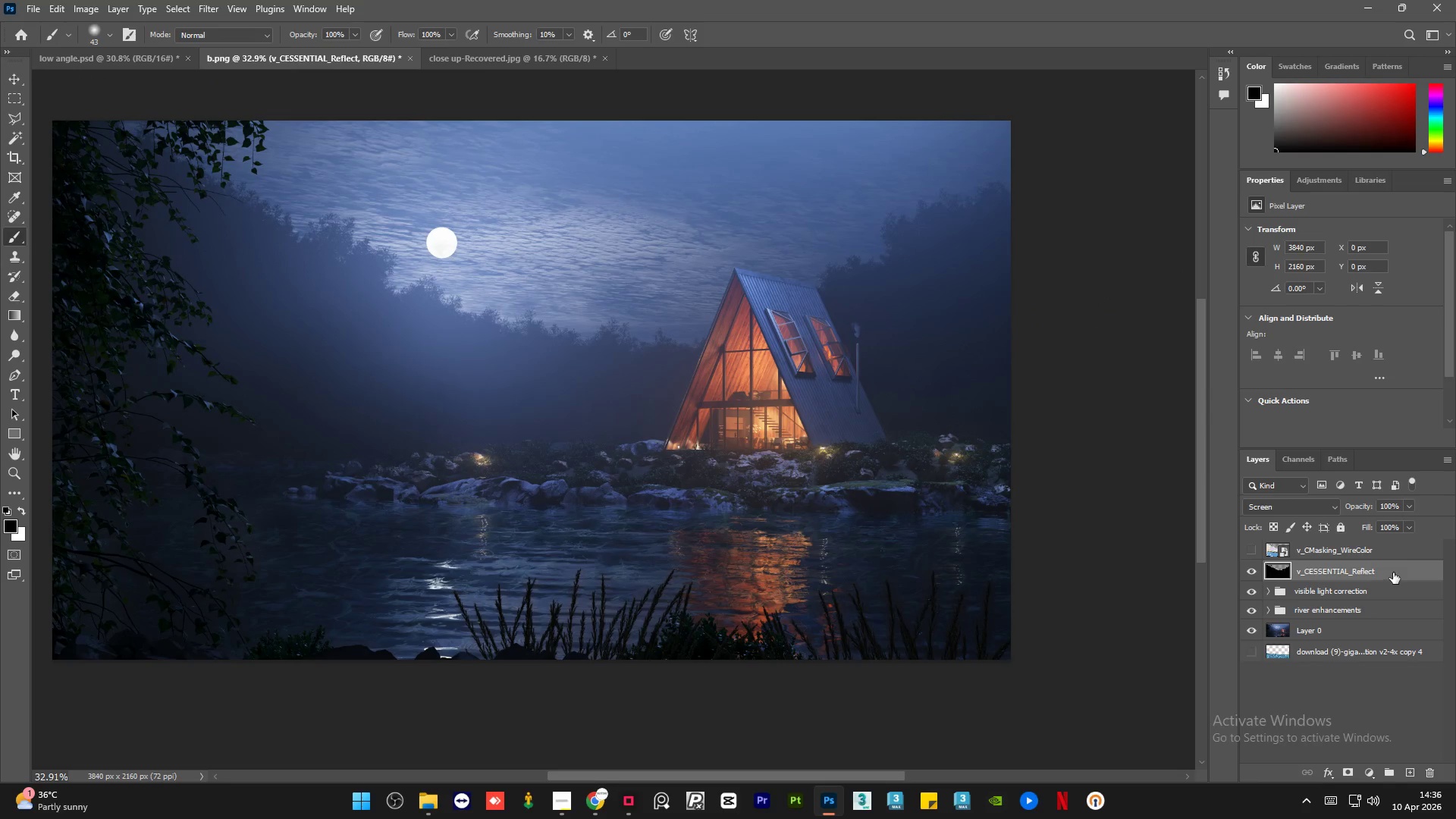 
right_click([1393, 573])
 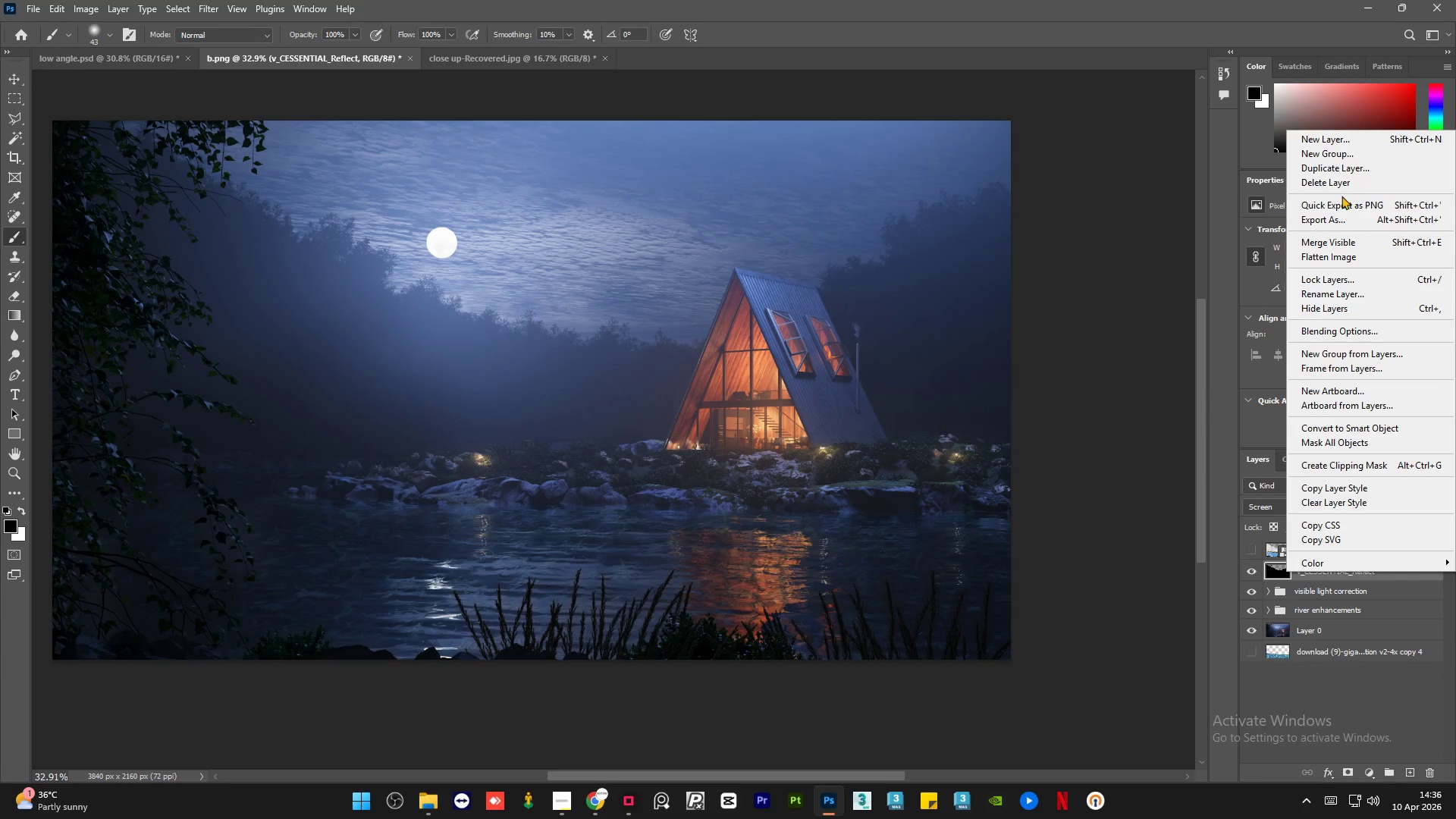 
left_click([1341, 185])
 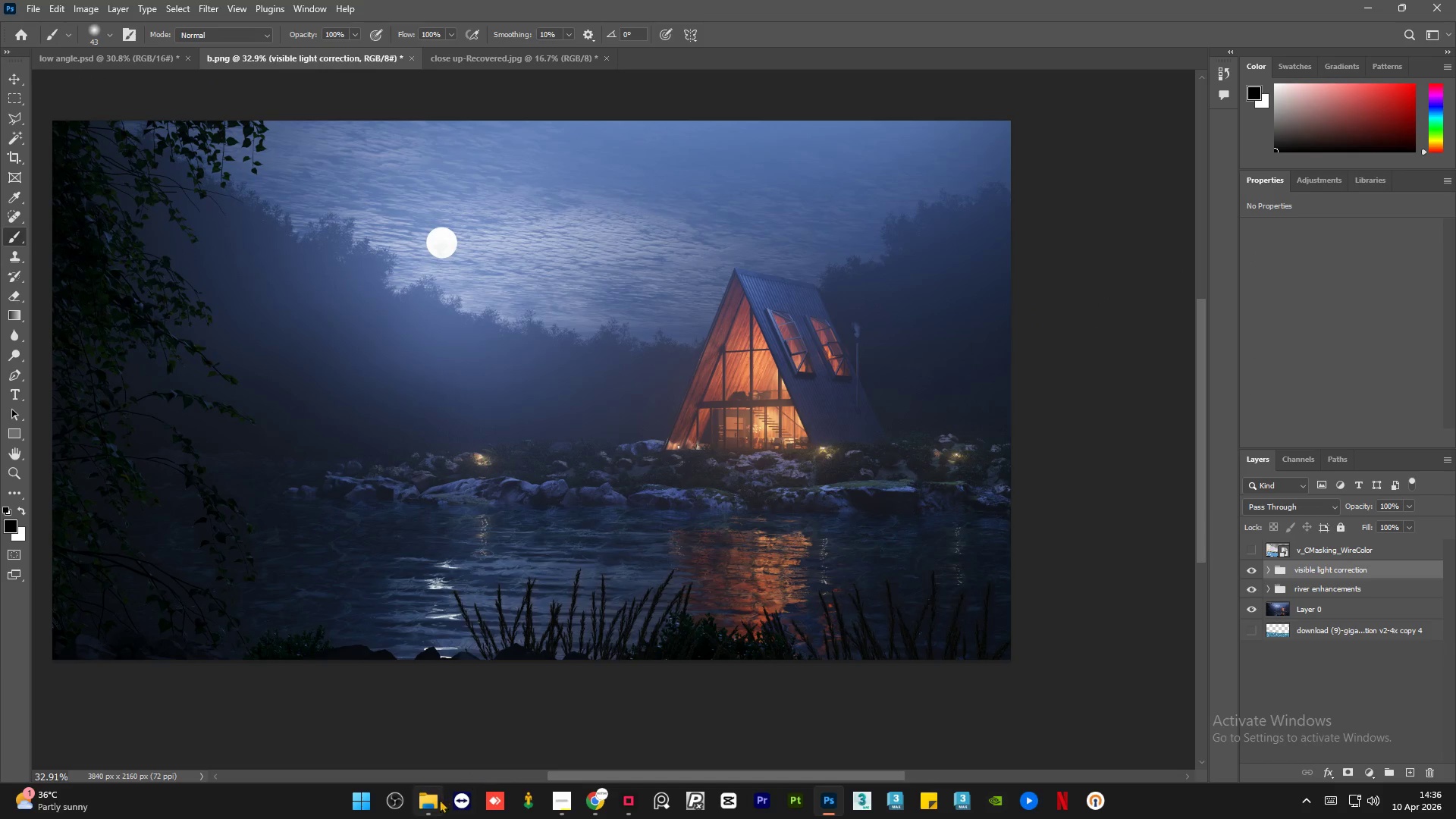 
left_click([420, 814])
 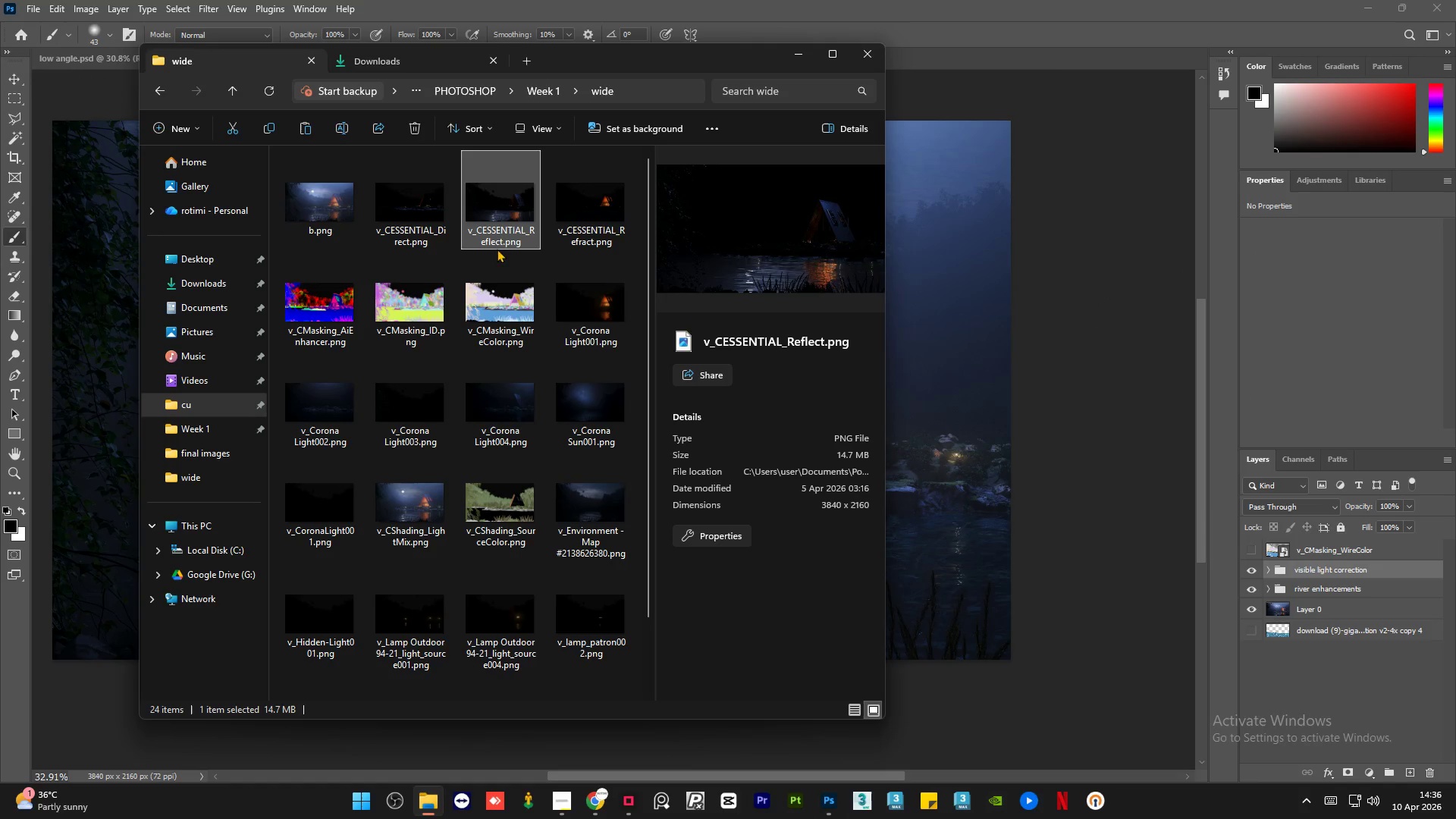 
left_click_drag(start_coordinate=[499, 199], to_coordinate=[975, 409])
 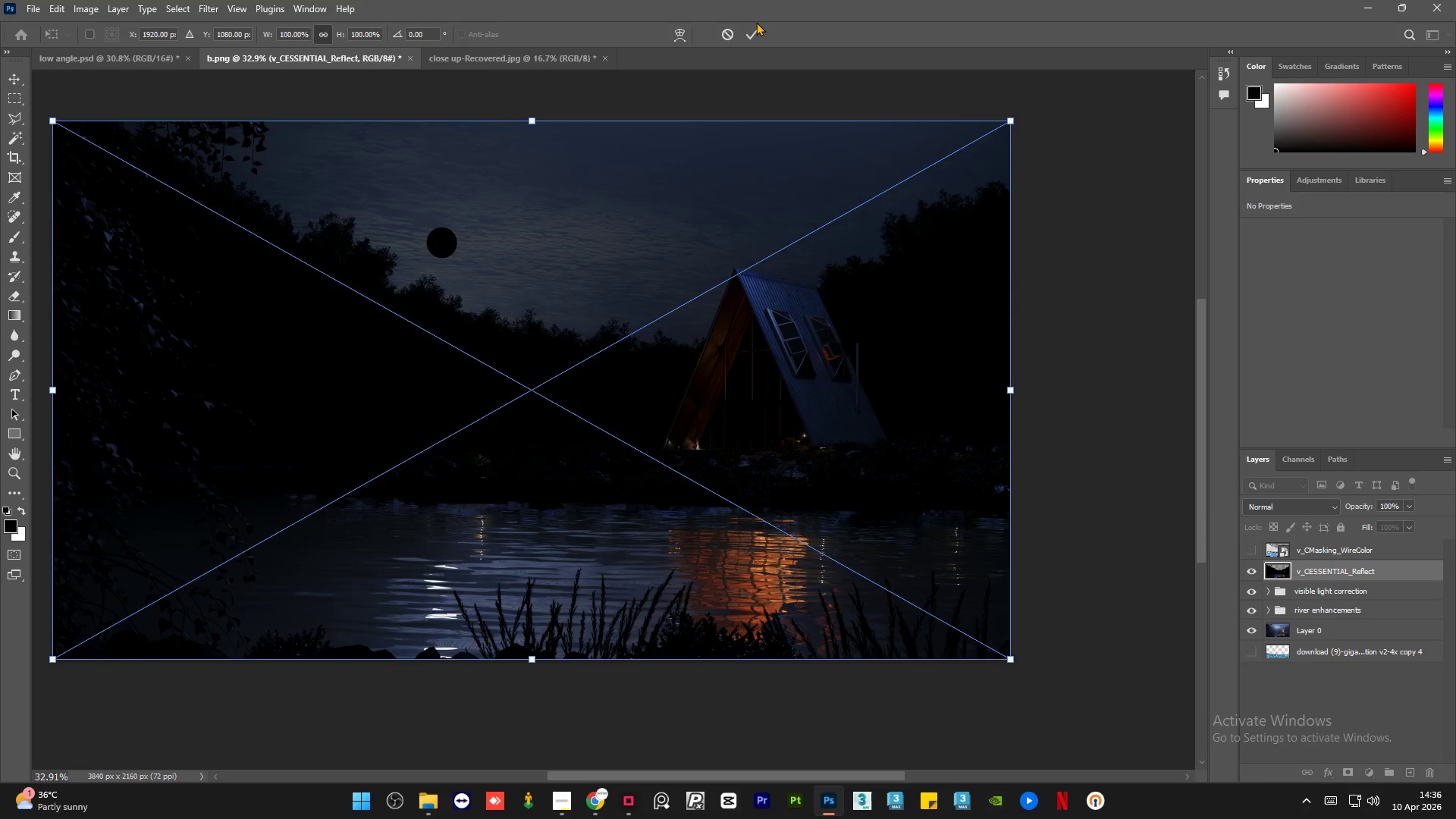 
left_click([751, 30])
 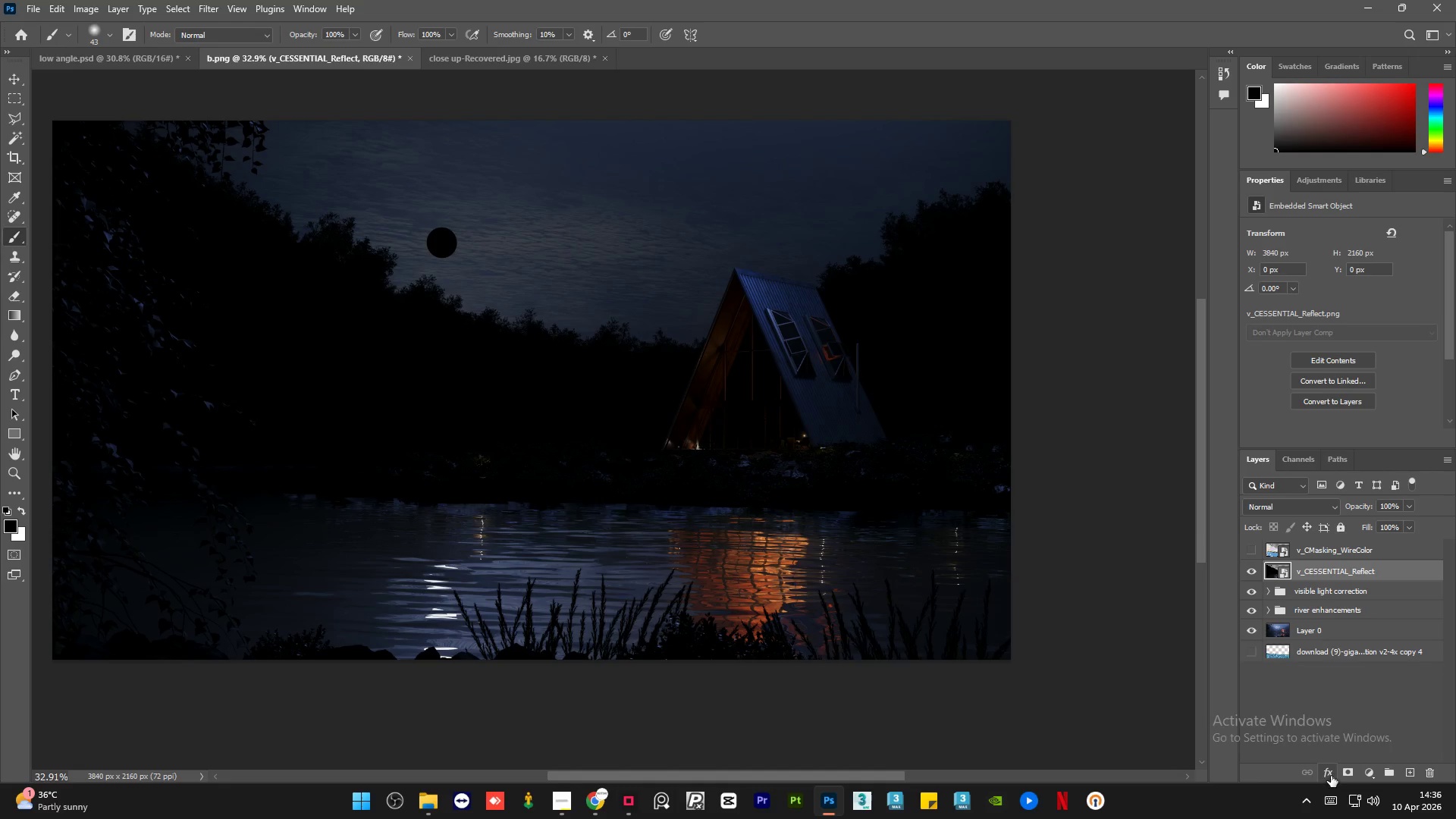 
left_click([1347, 774])
 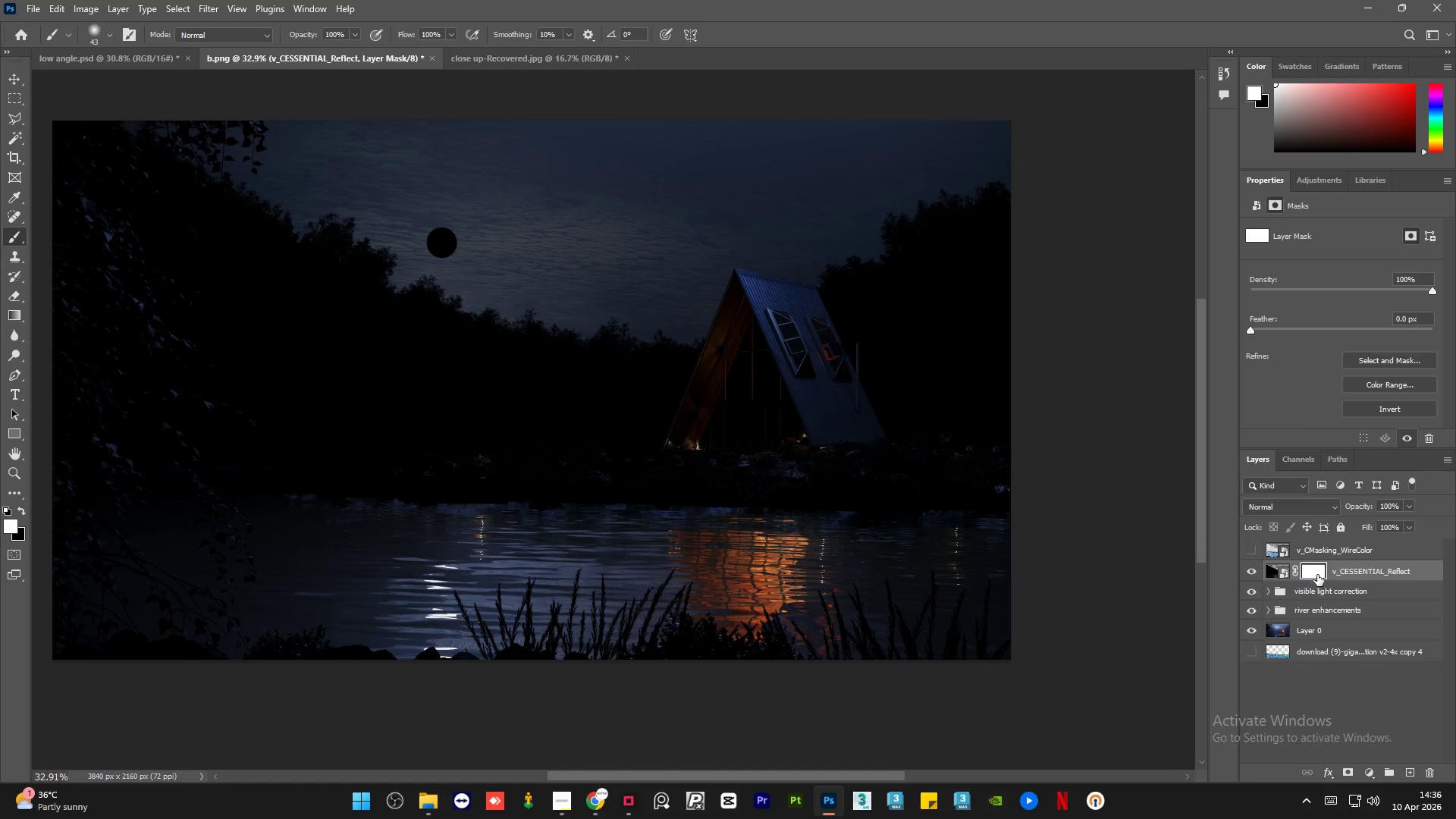 
left_click([1314, 551])
 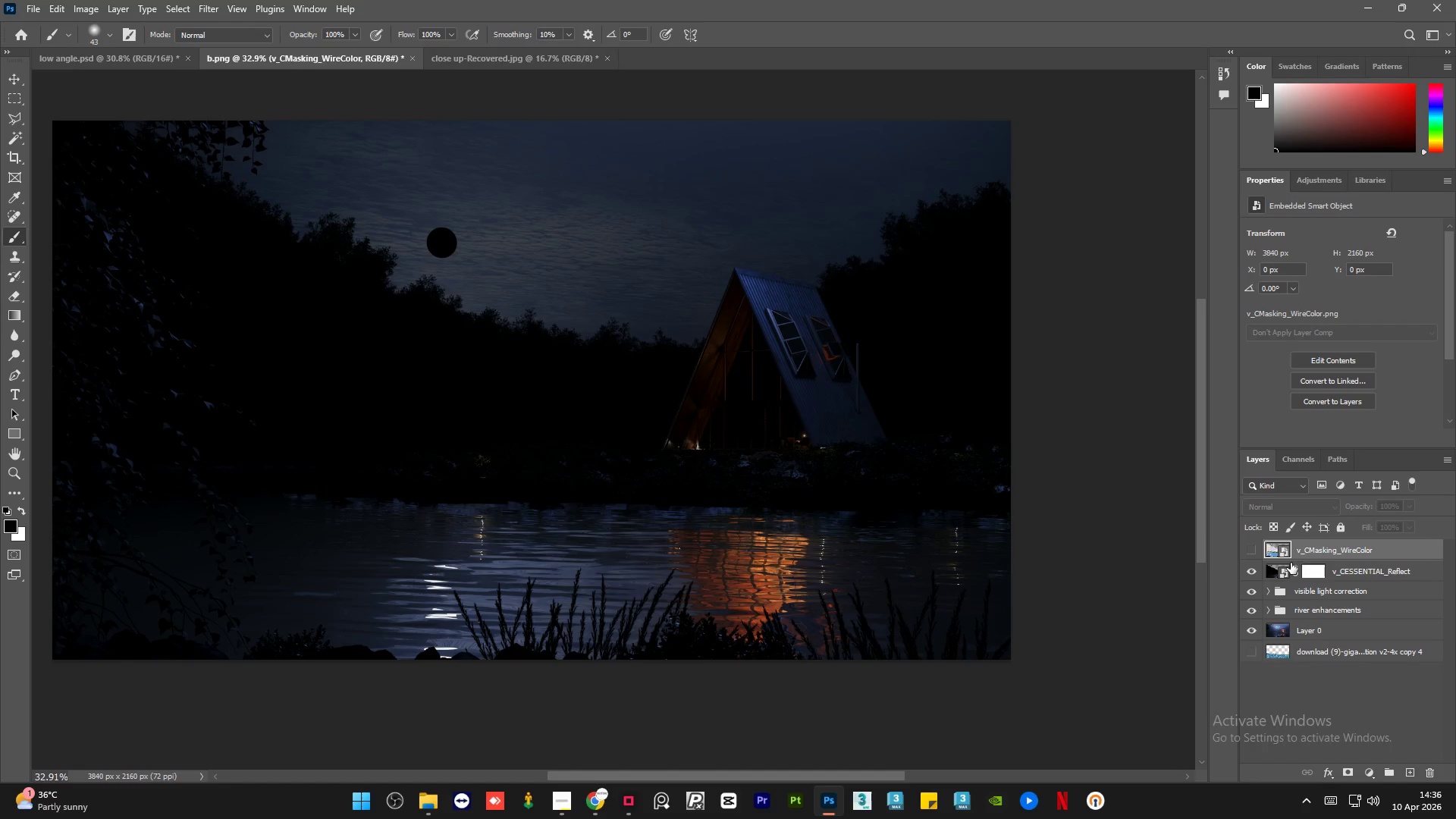 
left_click([1330, 567])
 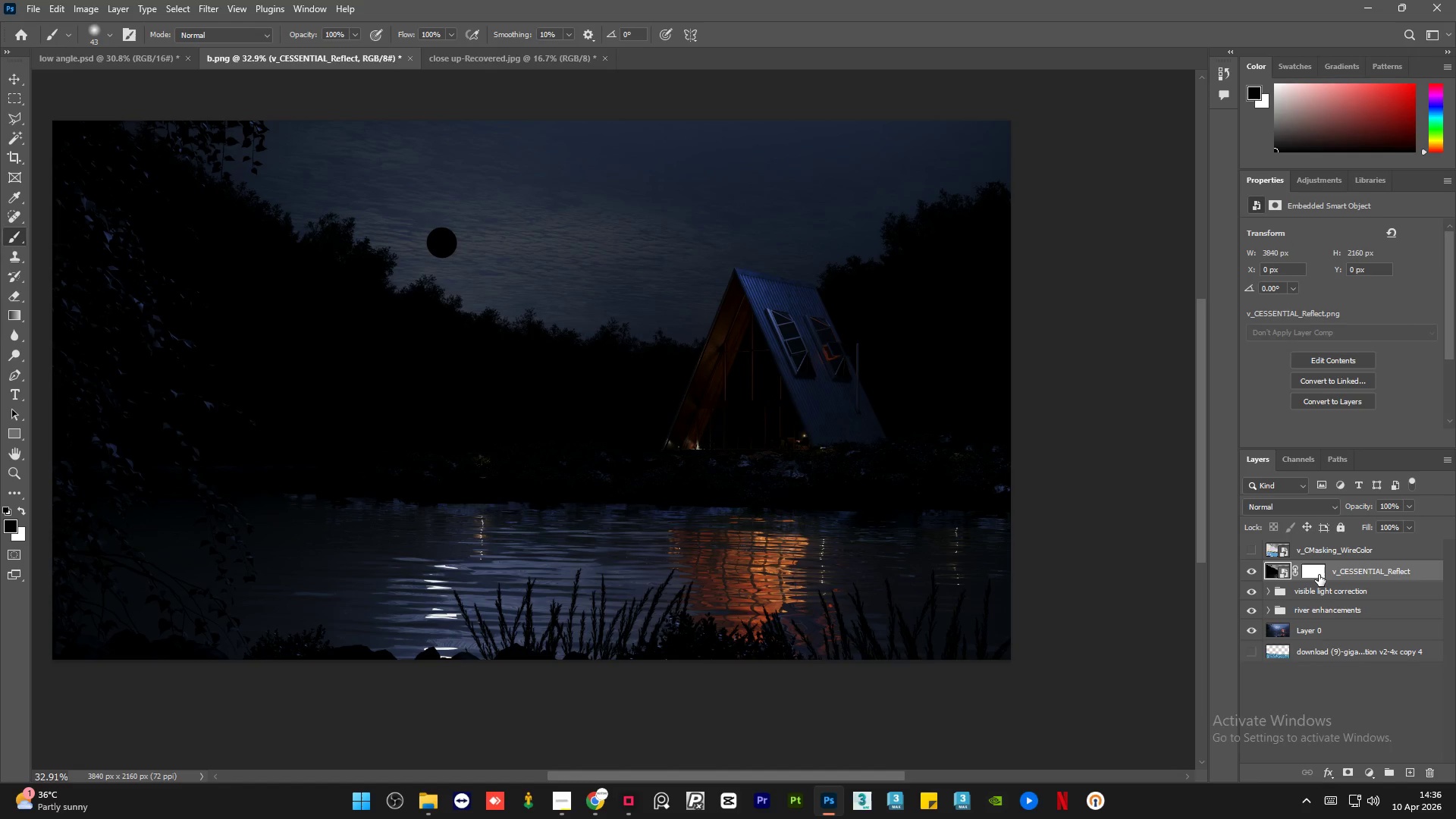 
left_click([1319, 575])
 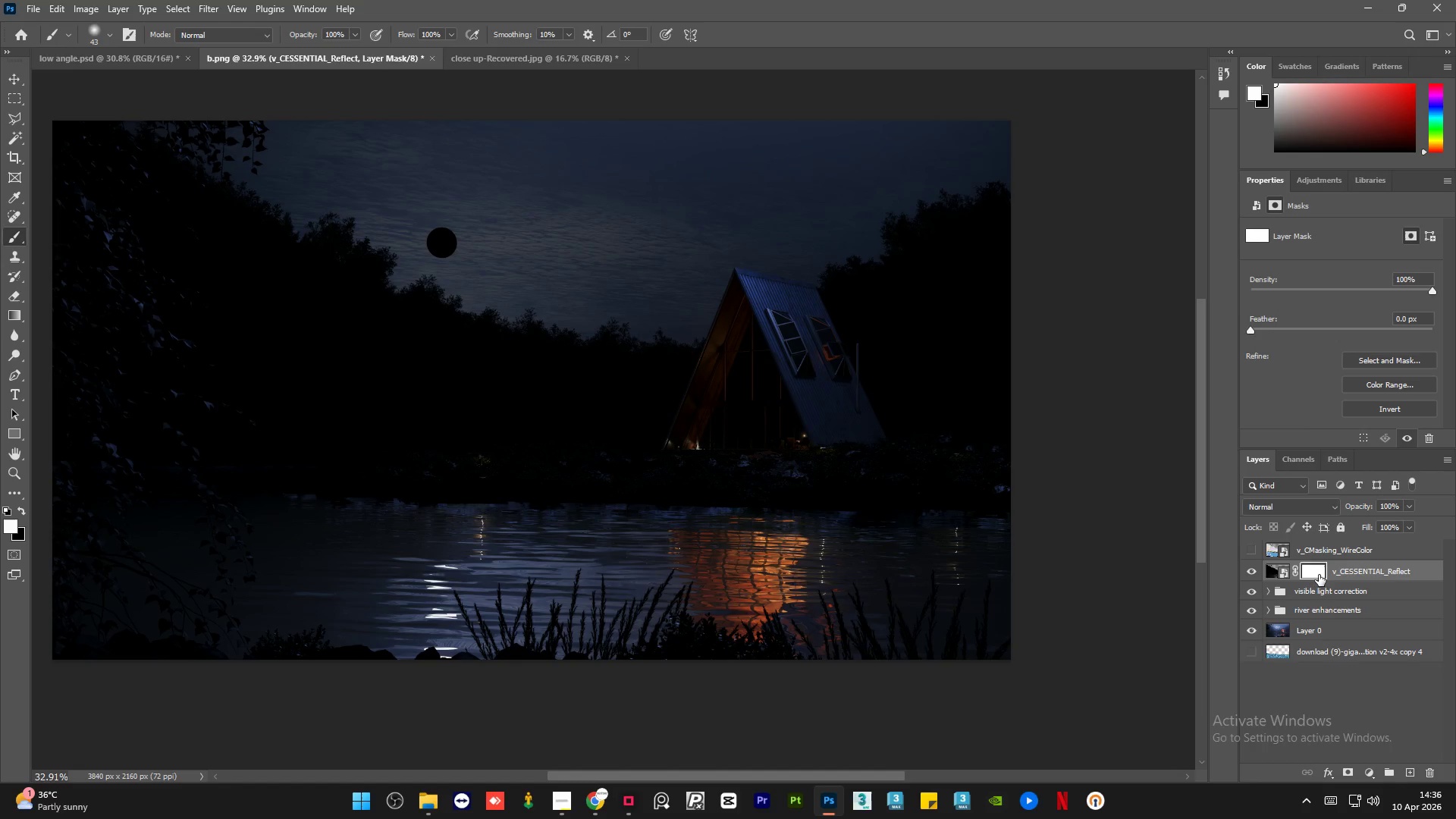 
right_click([1319, 575])
 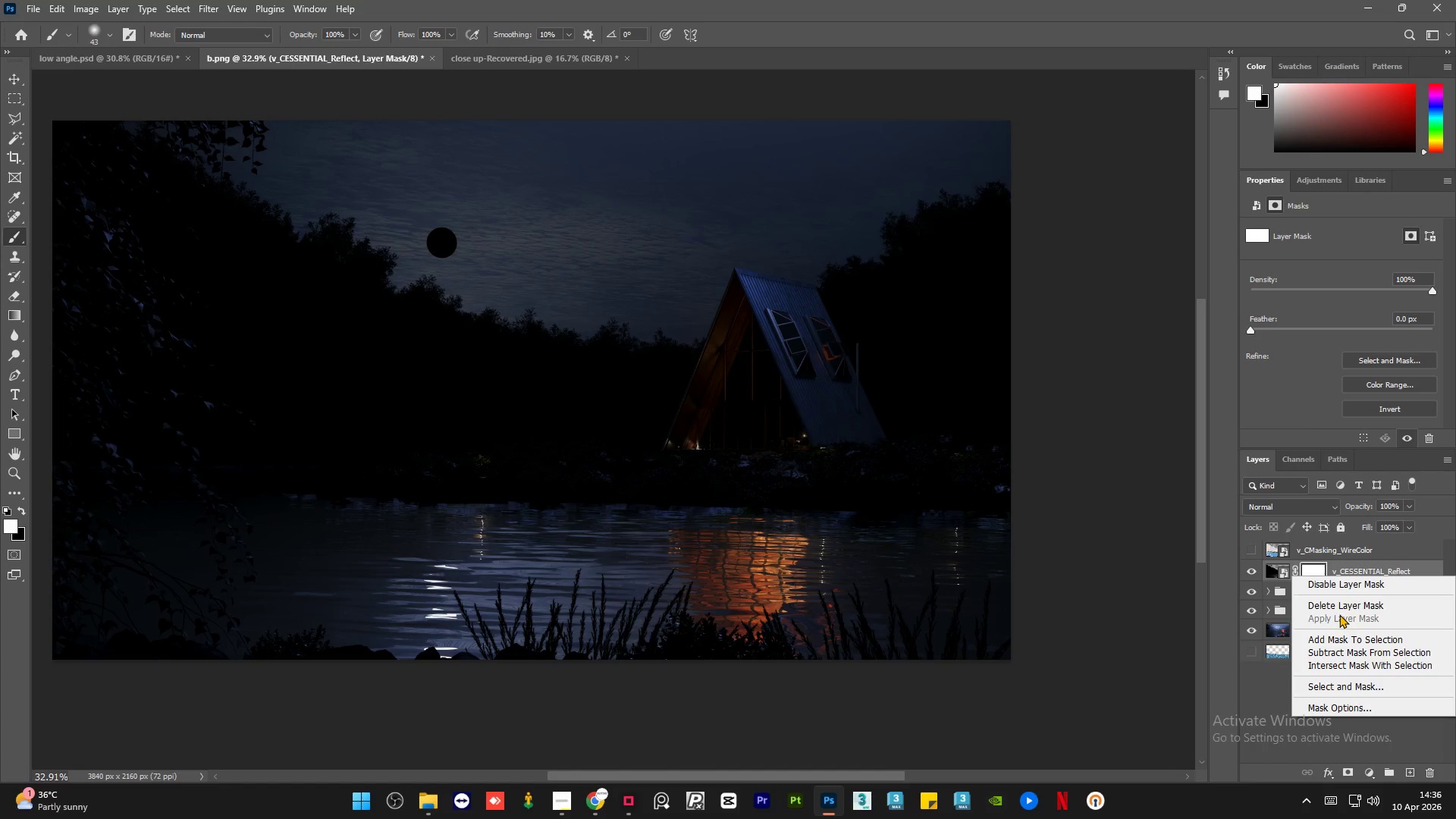 
left_click([1341, 603])
 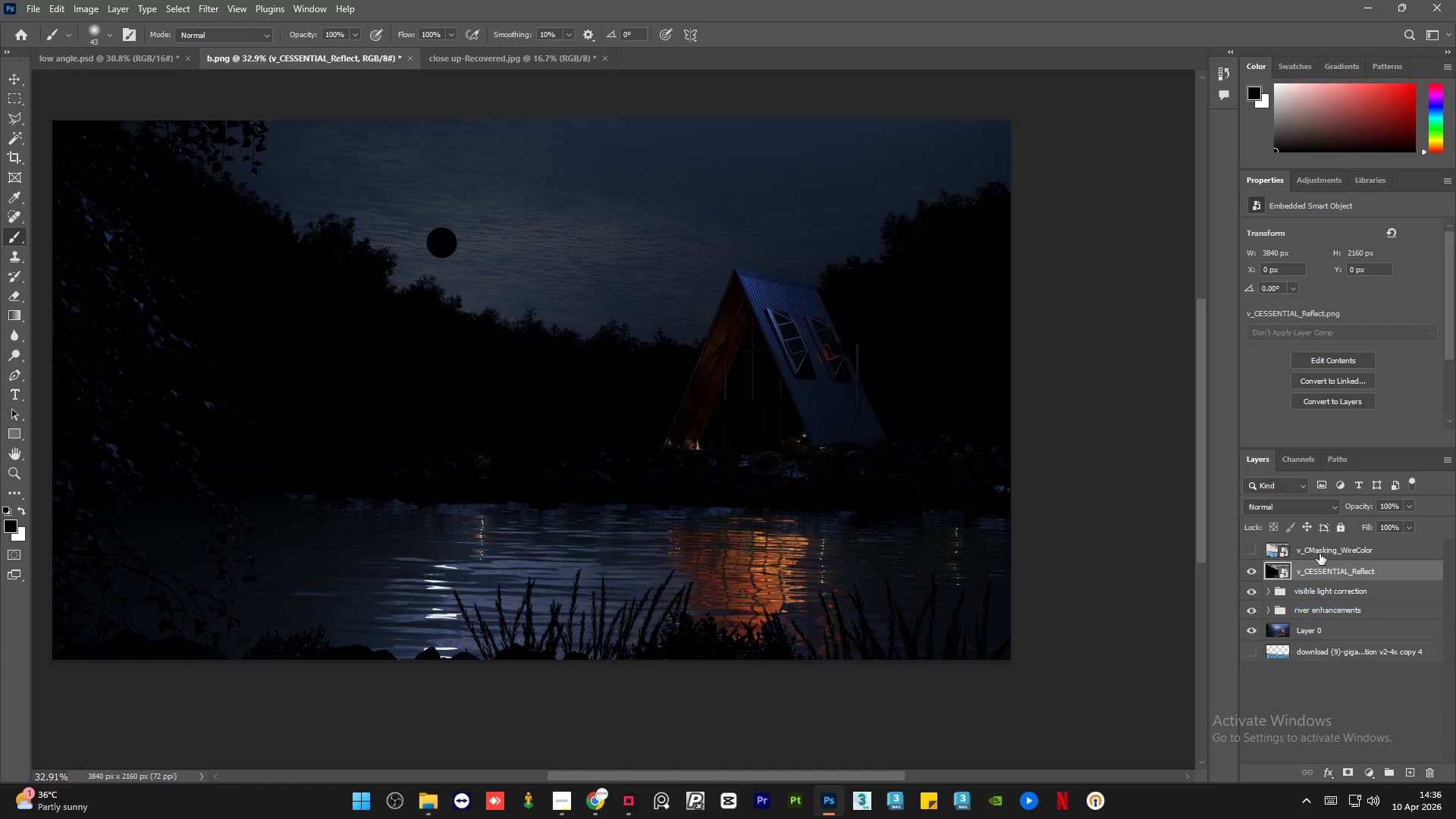 
left_click([1320, 554])
 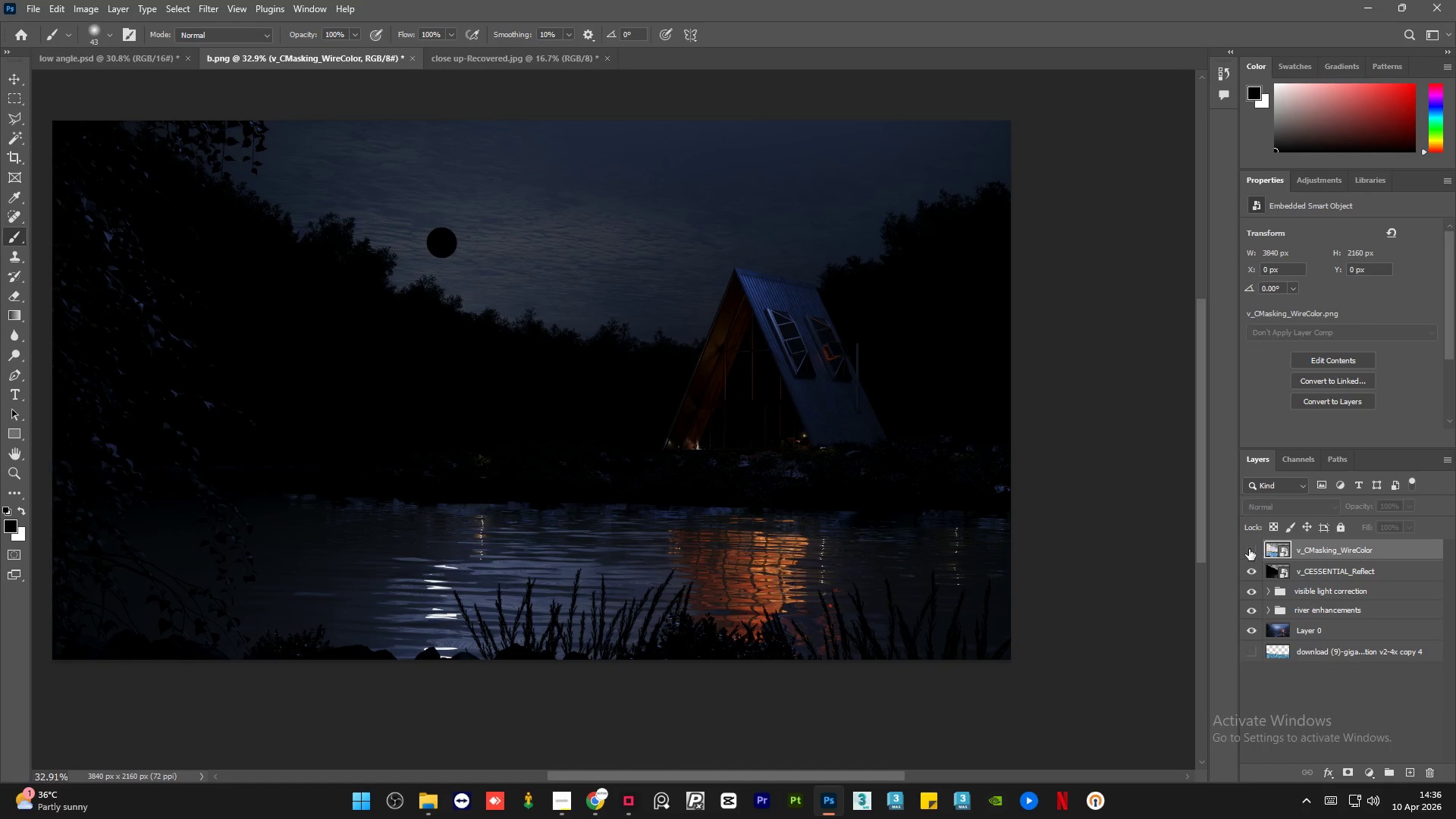 
left_click([1249, 549])
 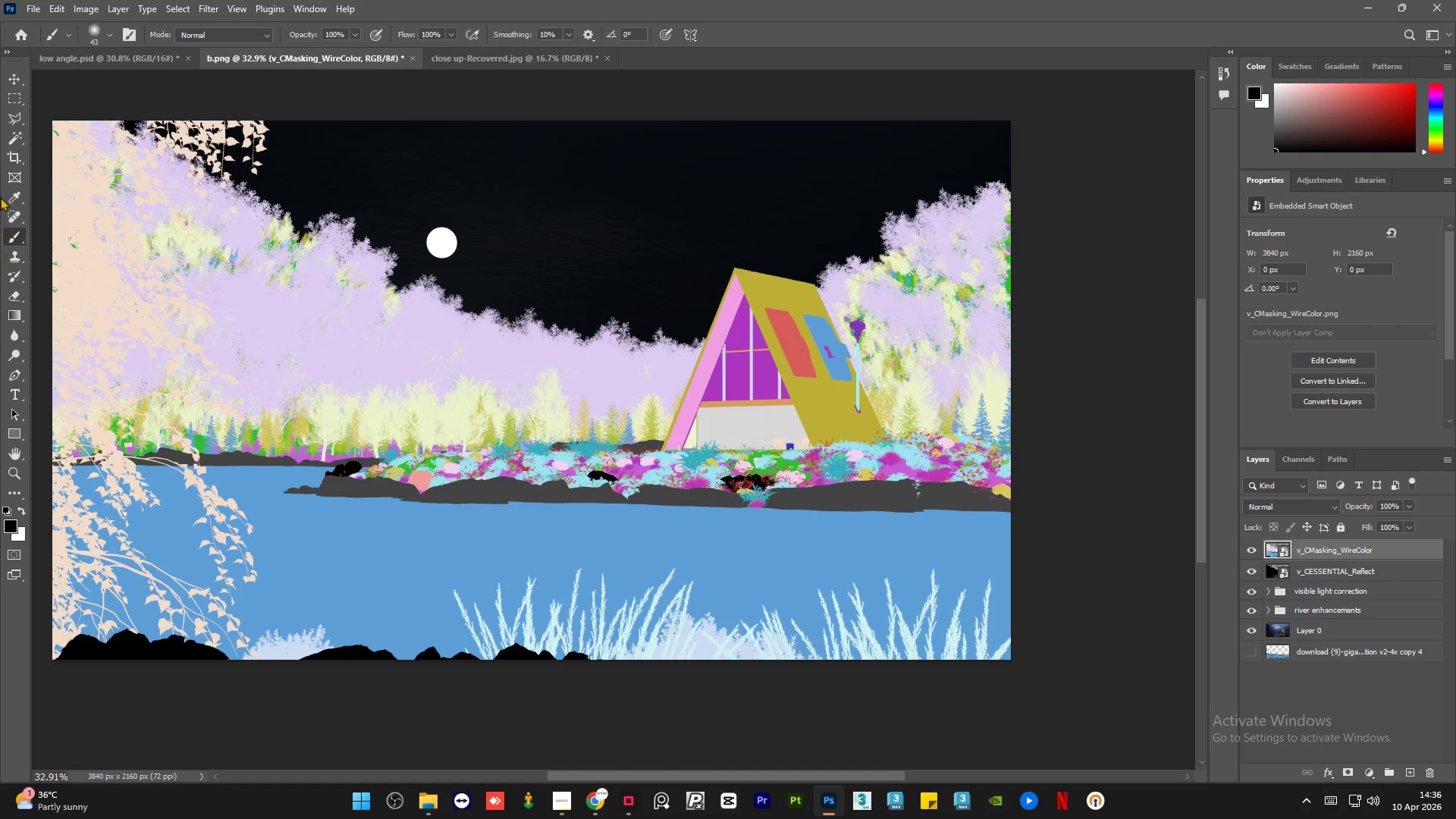 
left_click([17, 134])
 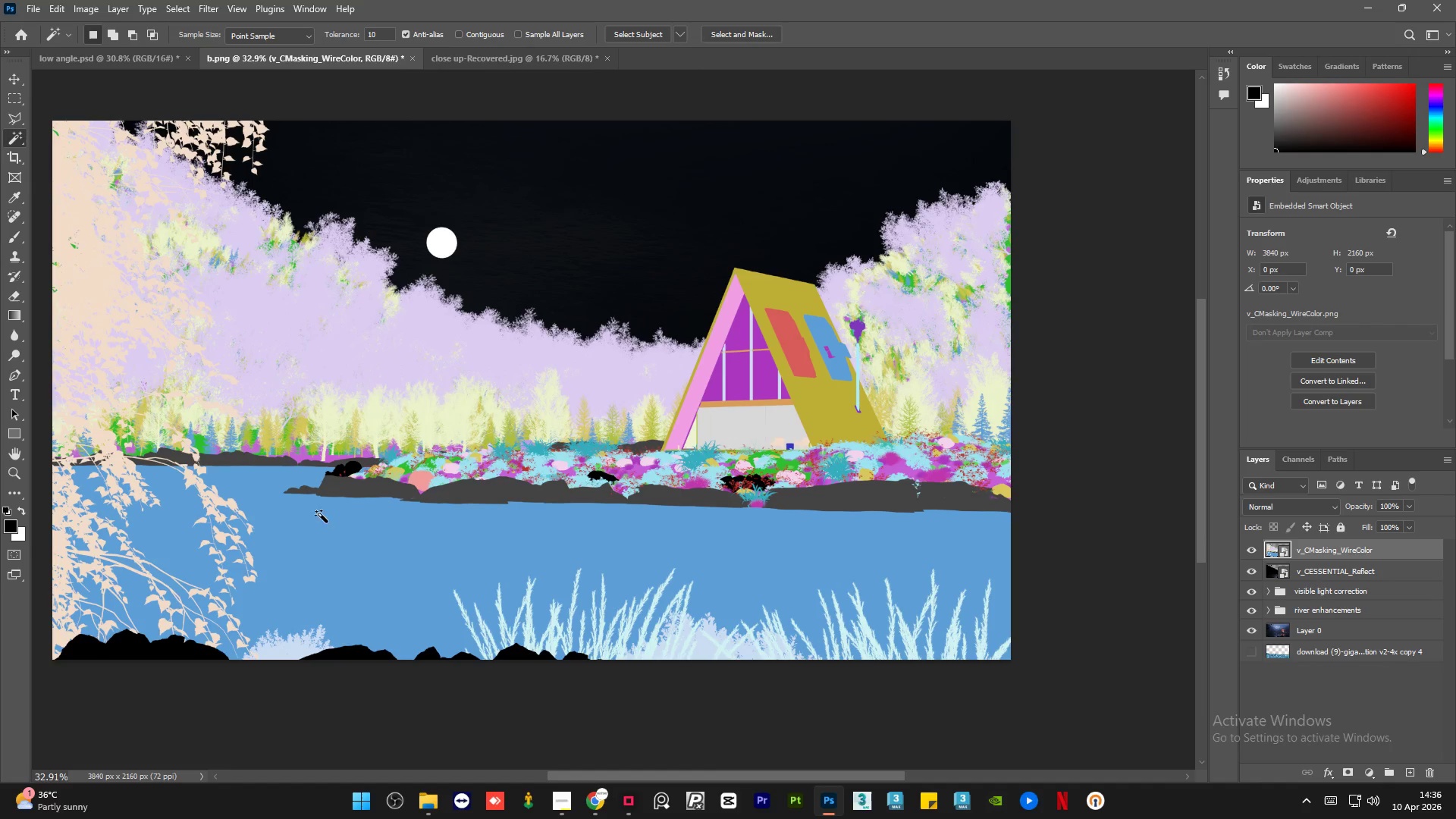 
left_click([331, 571])
 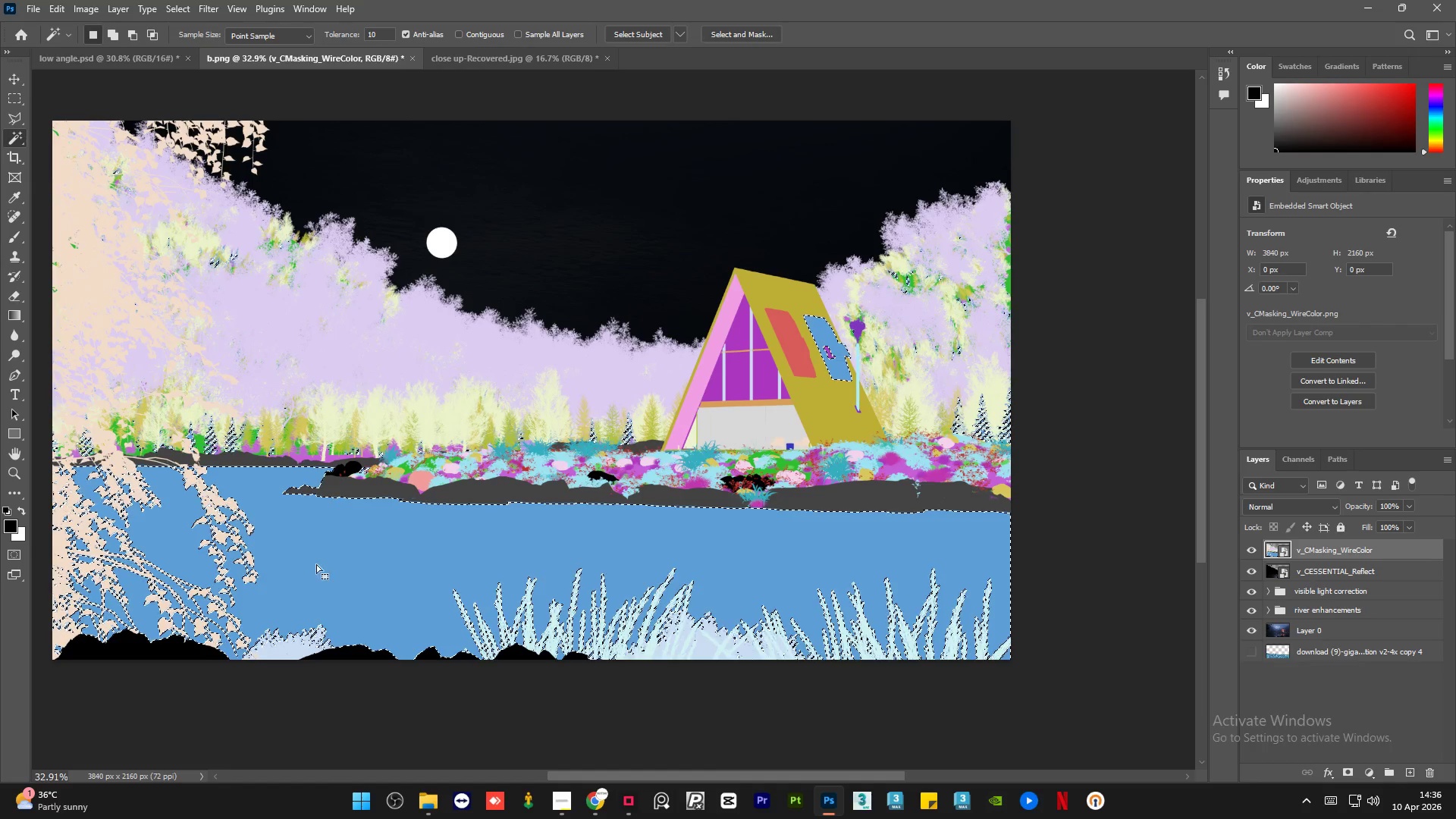 
hold_key(key=AltLeft, duration=1.5)
hold_key(key=AltLeft, duration=1.53)
scroll: coordinate [161, 513], scroll_direction: up, amount: 28.0
 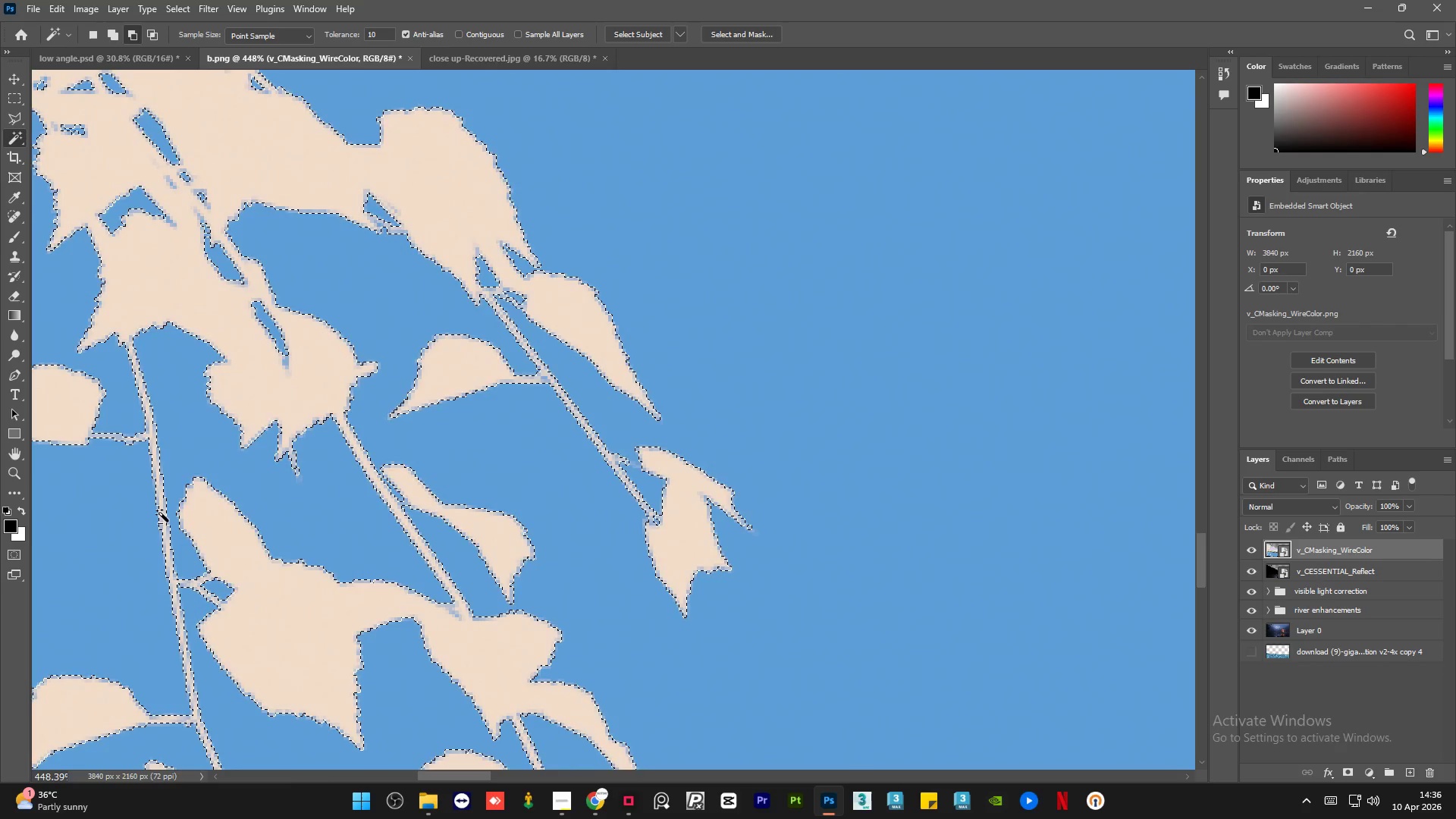 
hold_key(key=AltLeft, duration=1.5)
hold_key(key=AltLeft, duration=1.53)
hold_key(key=AltLeft, duration=0.73)
scroll: coordinate [511, 531], scroll_direction: down, amount: 28.0
 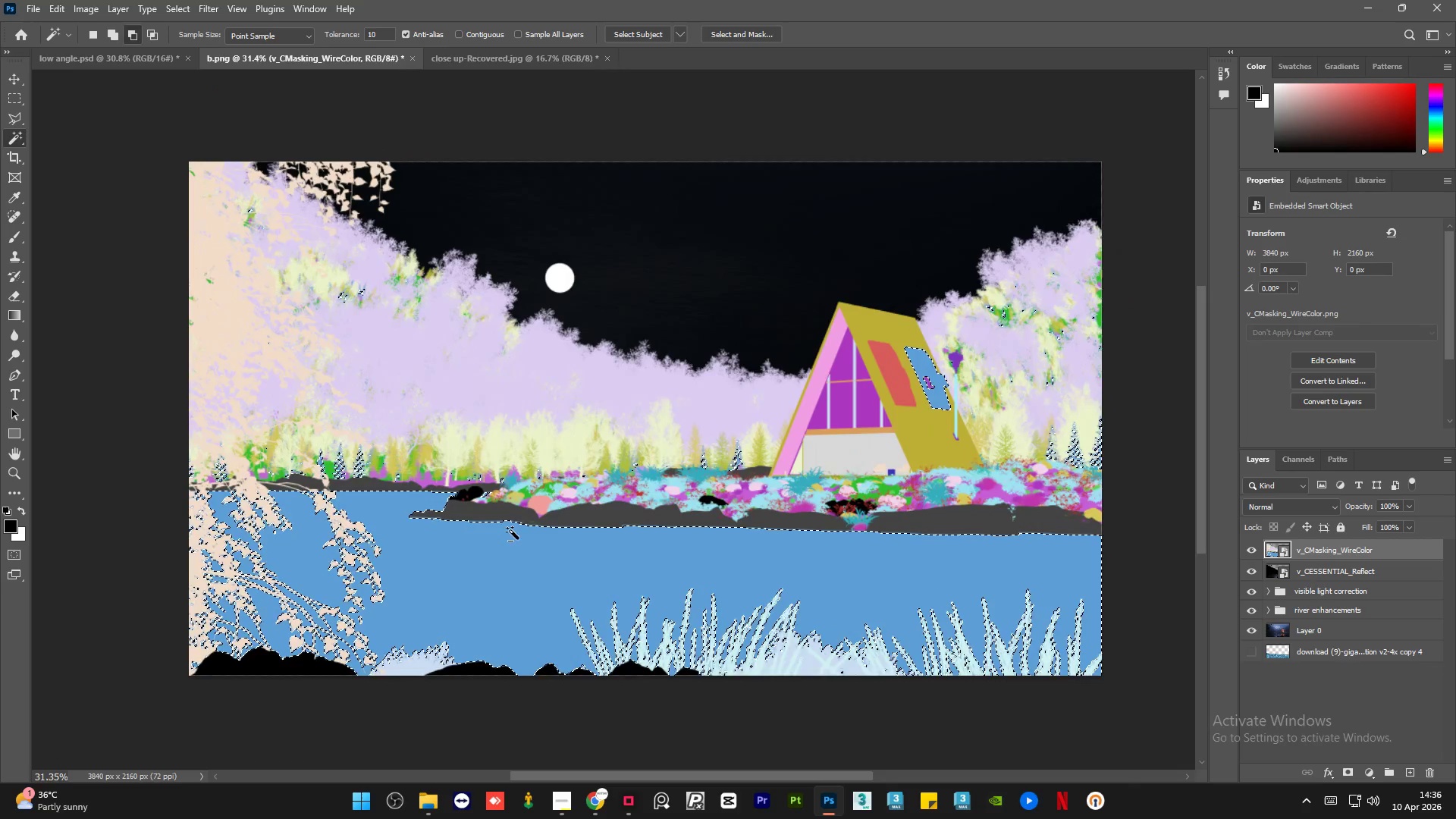 
left_click([21, 121])
 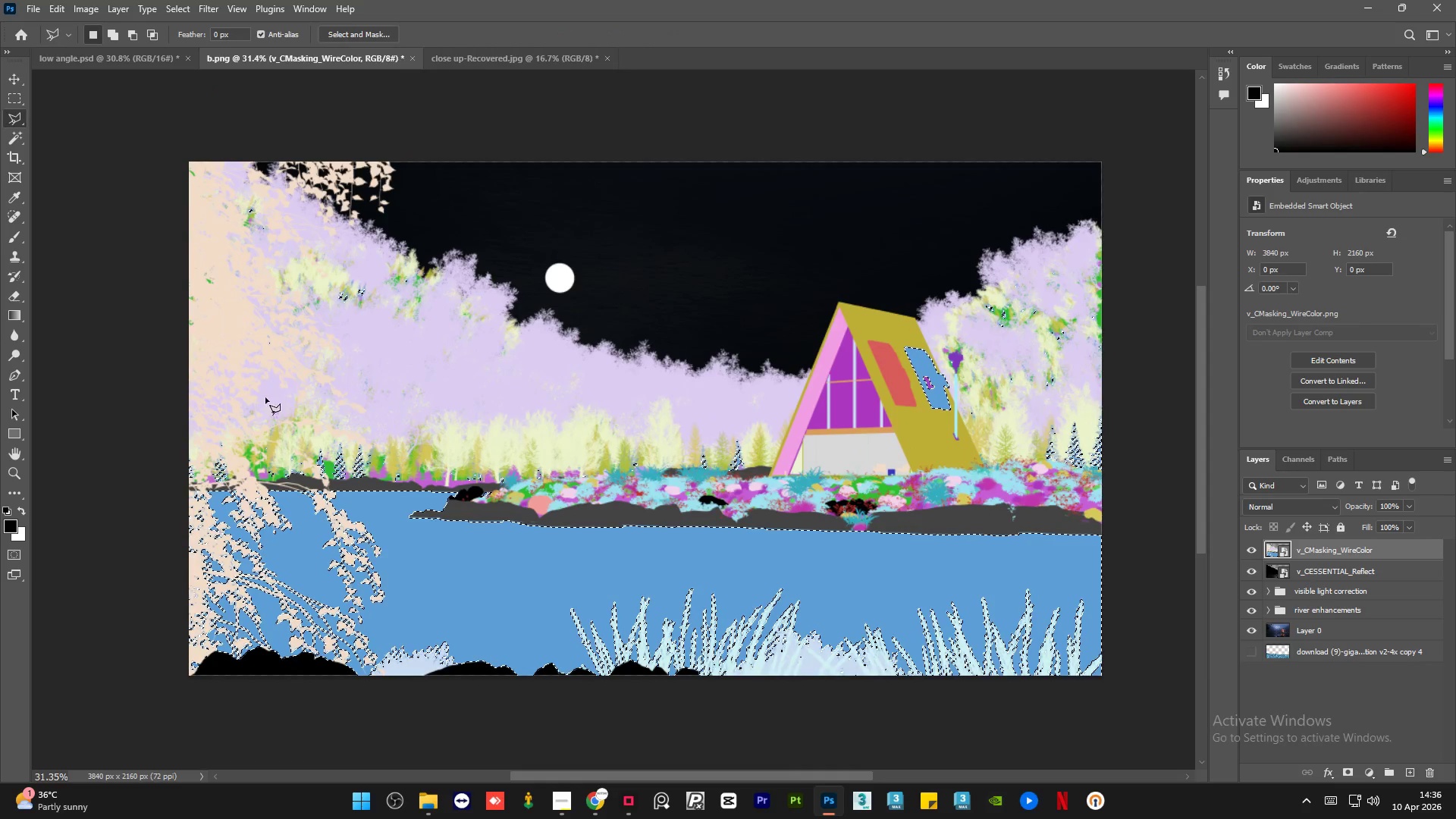 
hold_key(key=AltLeft, duration=1.5)
left_click([183, 487])
 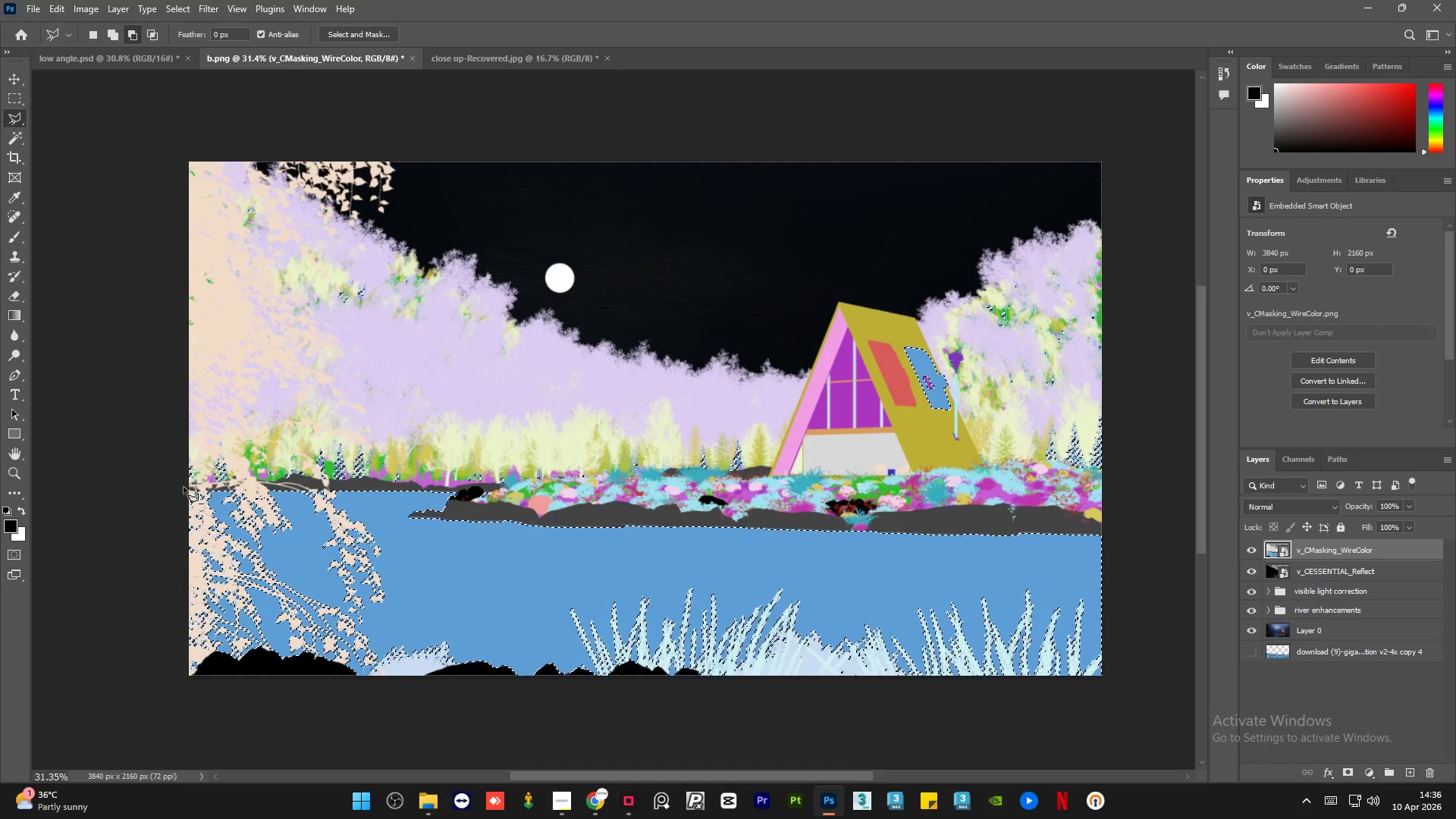 
hold_key(key=AltLeft, duration=1.51)
 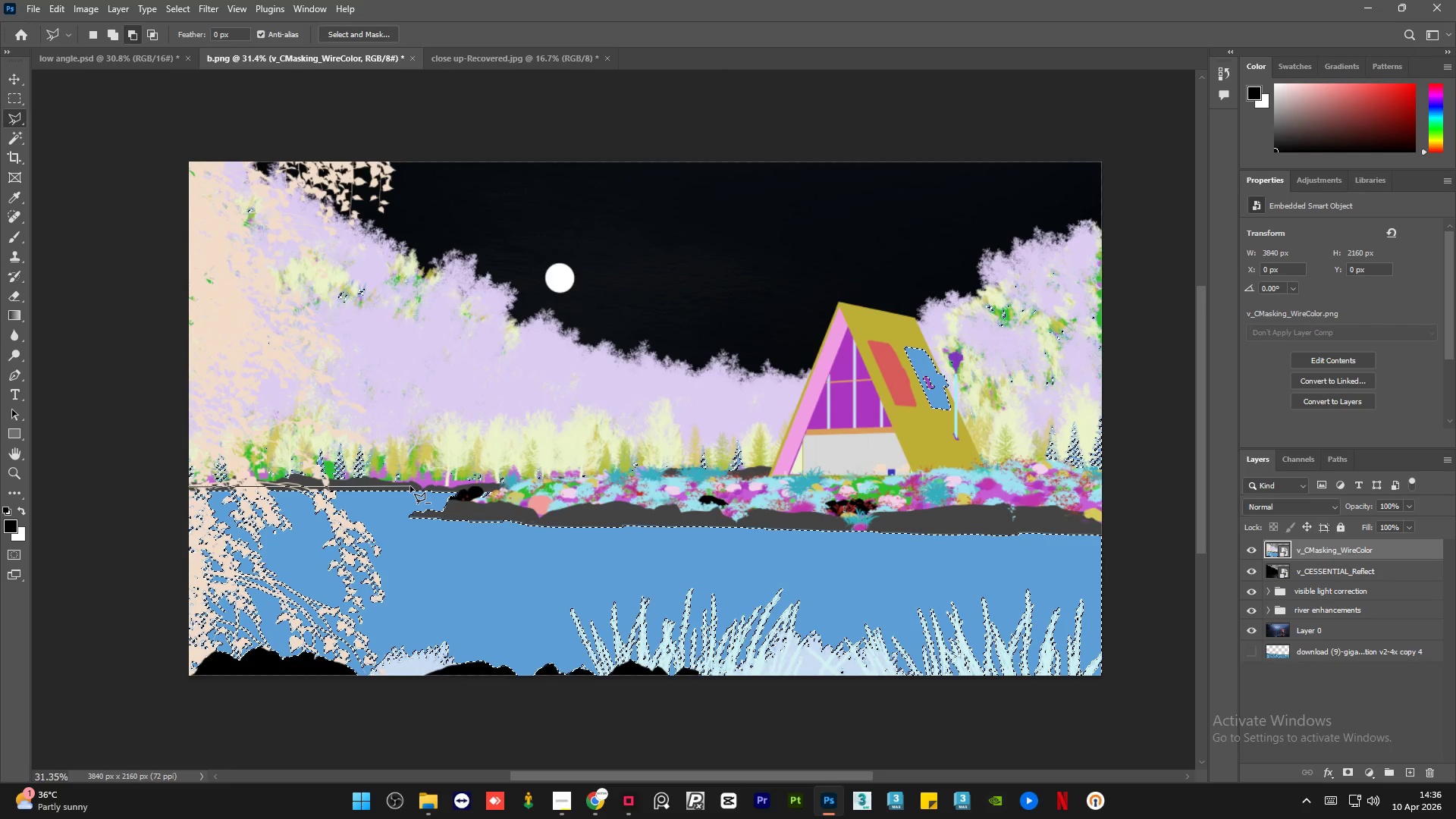 
hold_key(key=AltLeft, duration=1.52)
 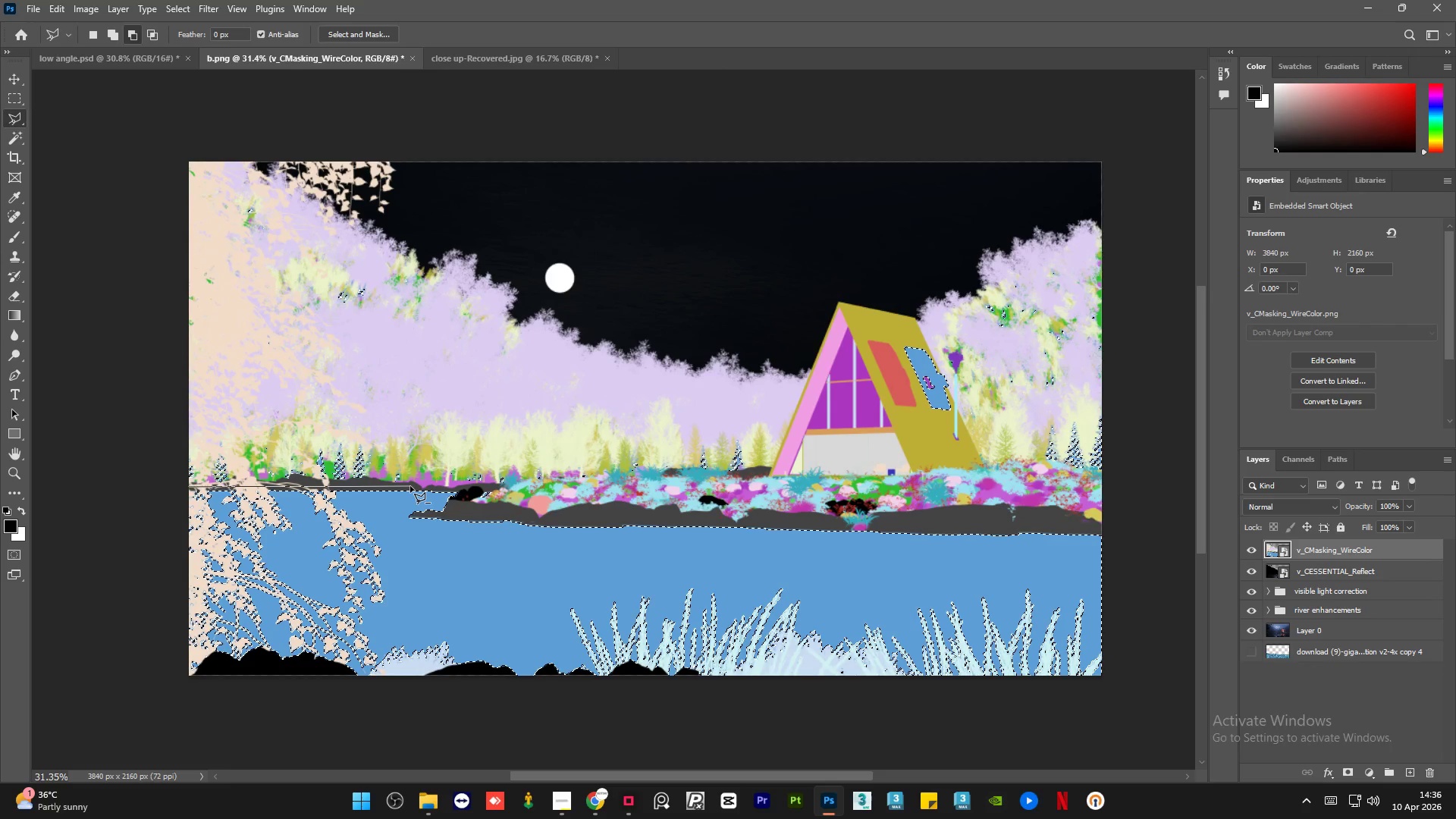 
hold_key(key=AltLeft, duration=1.5)
 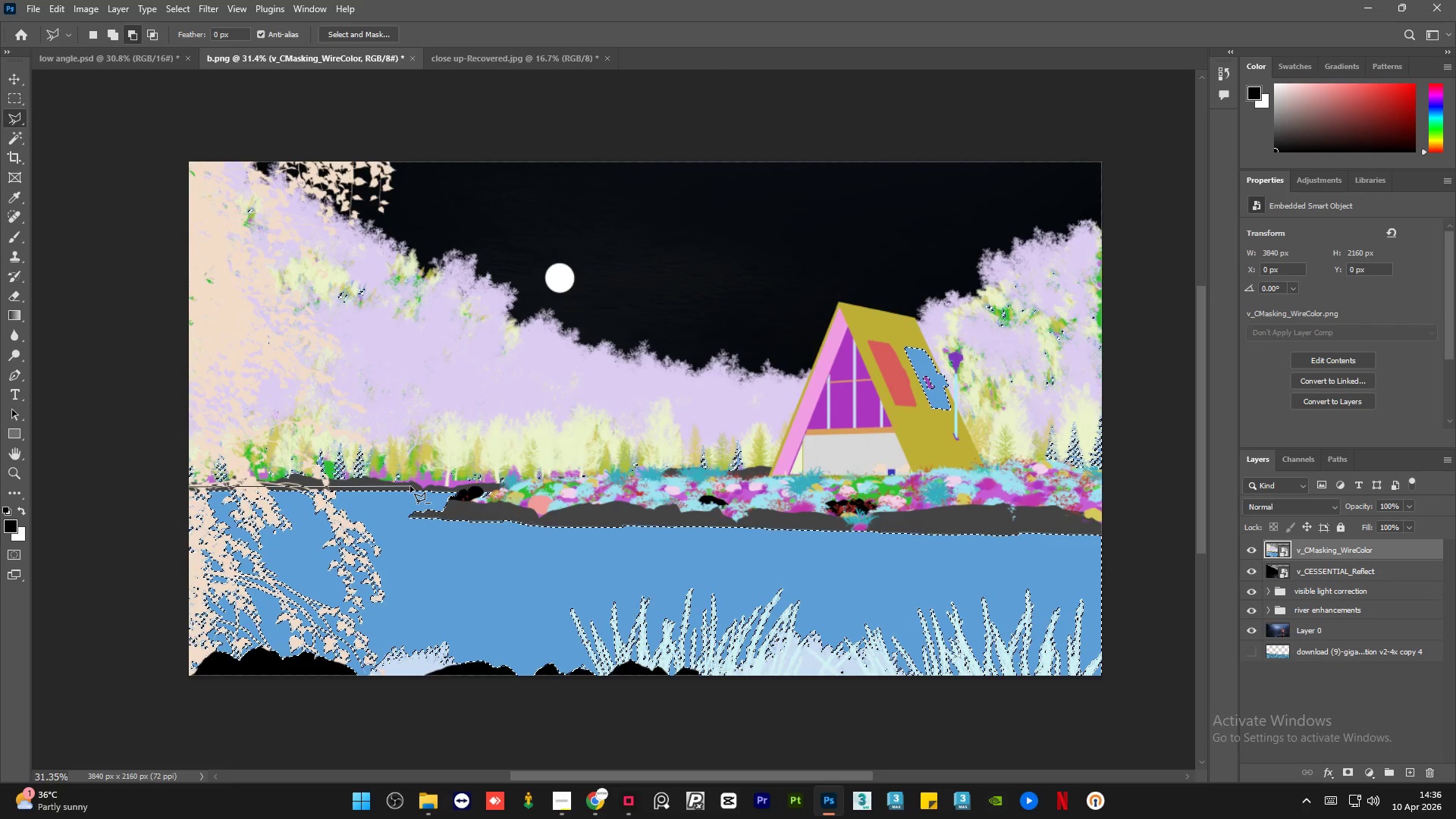 
hold_key(key=AltLeft, duration=1.42)
left_click([410, 486])
 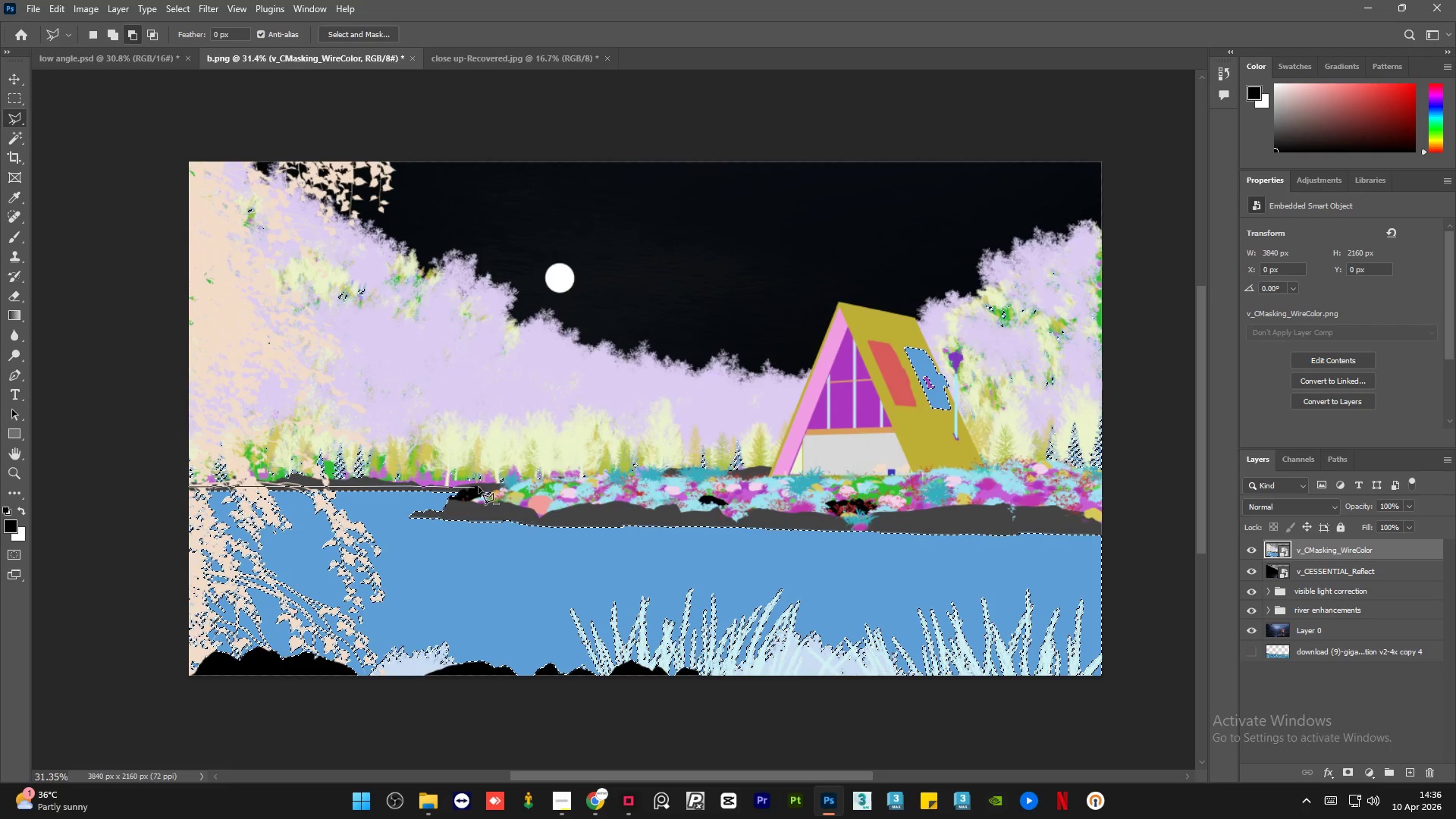 
left_click([481, 486])
 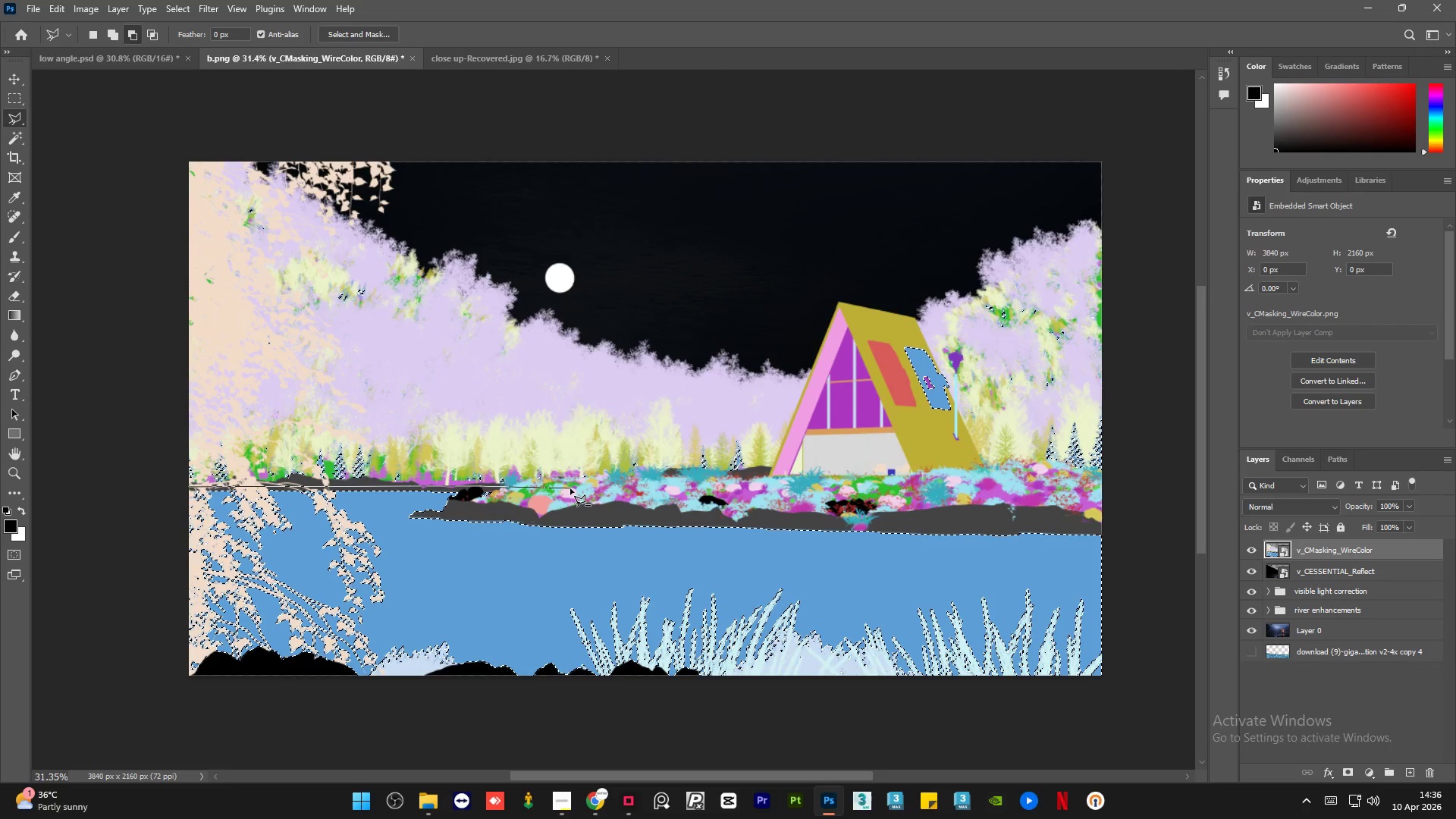 
wait(5.02)
 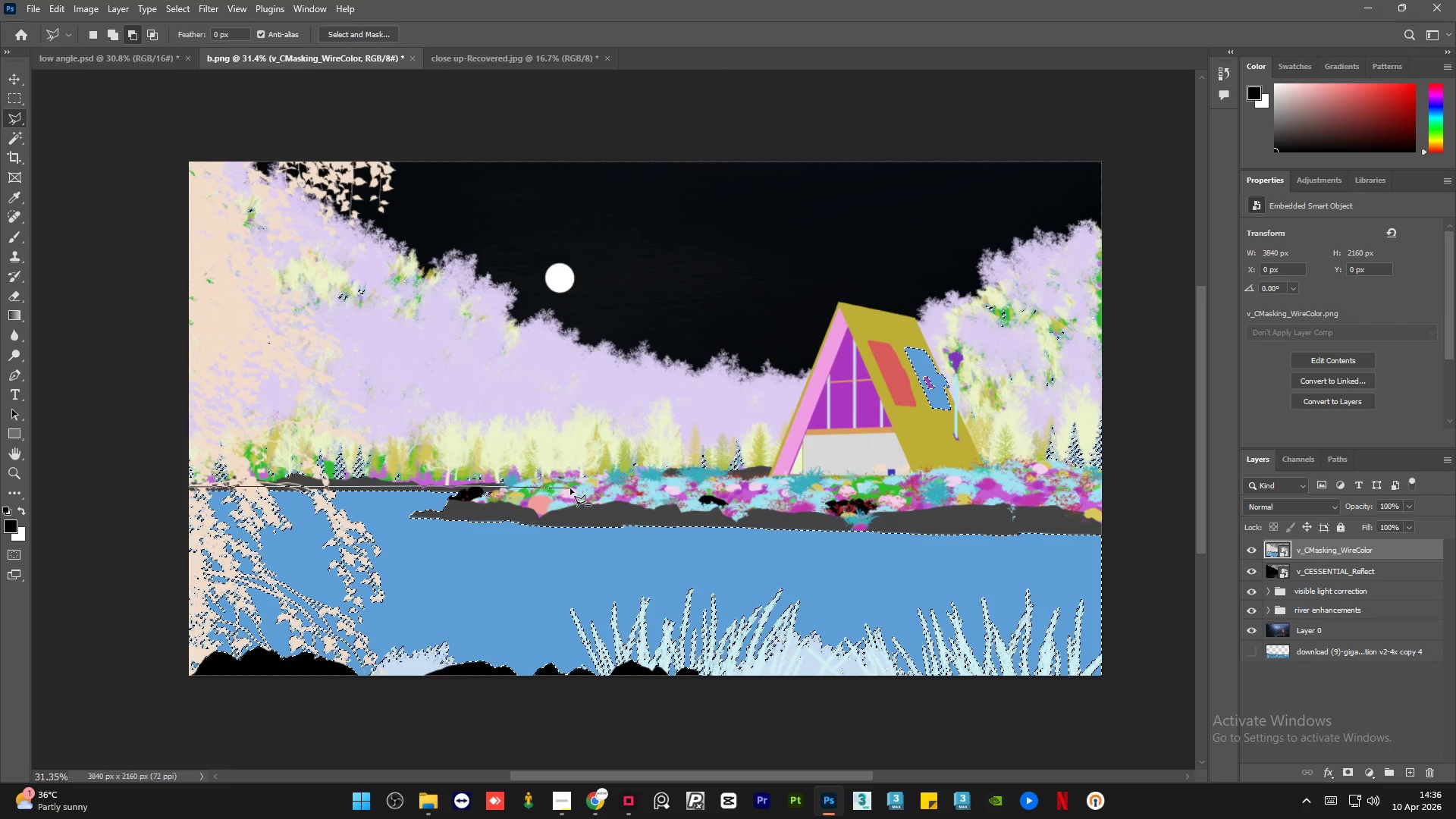 
left_click([580, 484])
 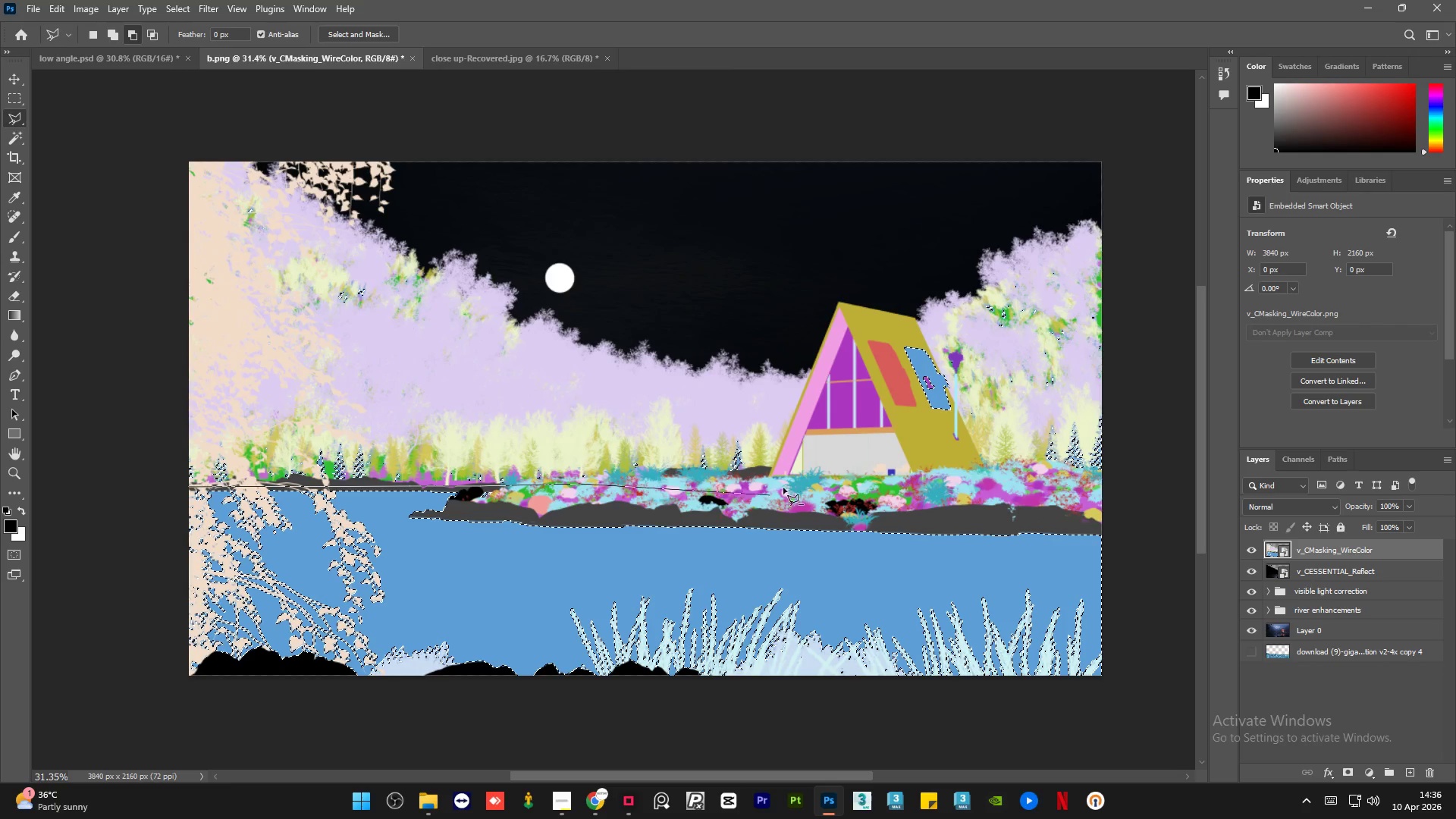 
left_click([790, 485])
 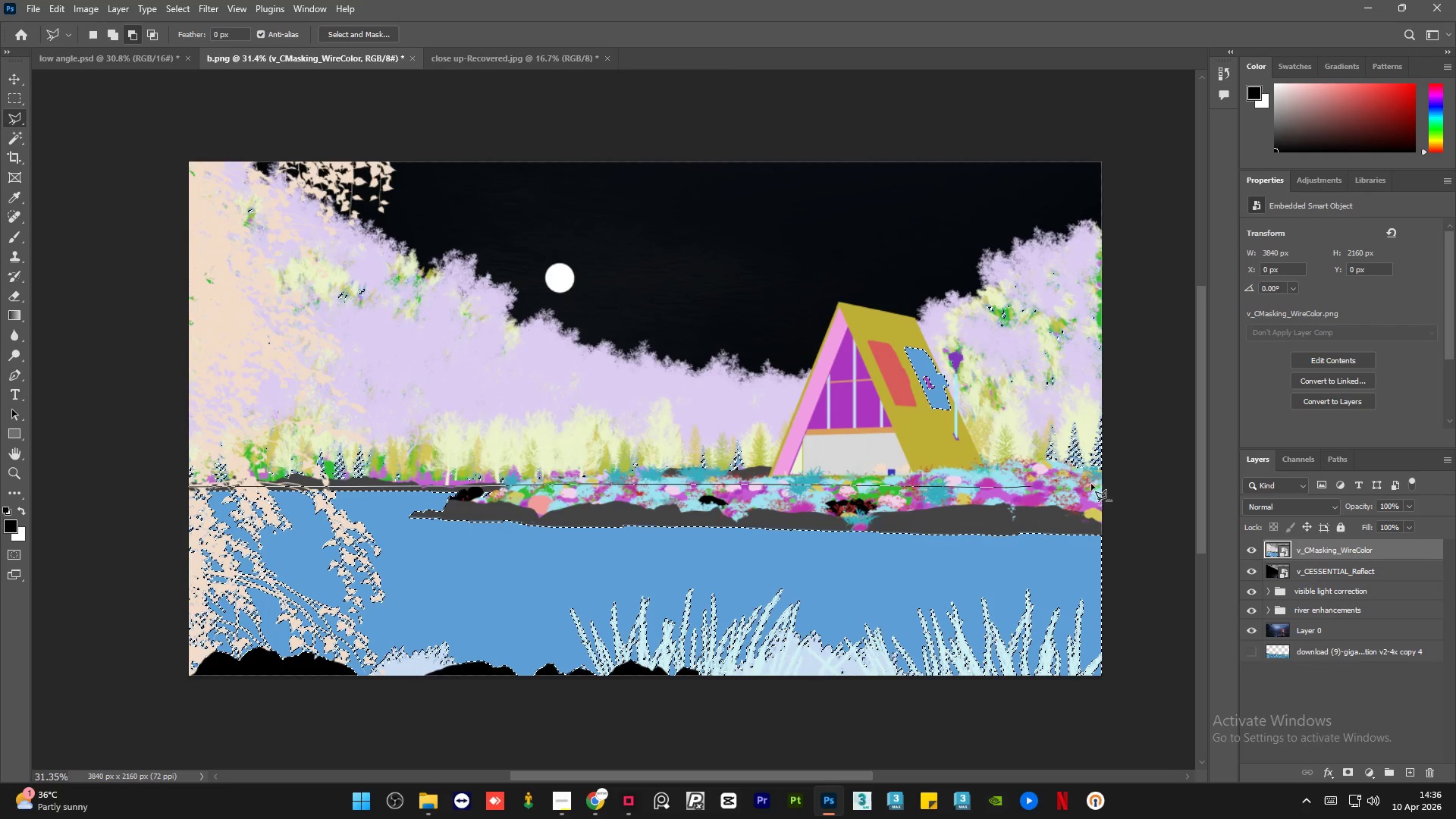 
left_click([1117, 484])
 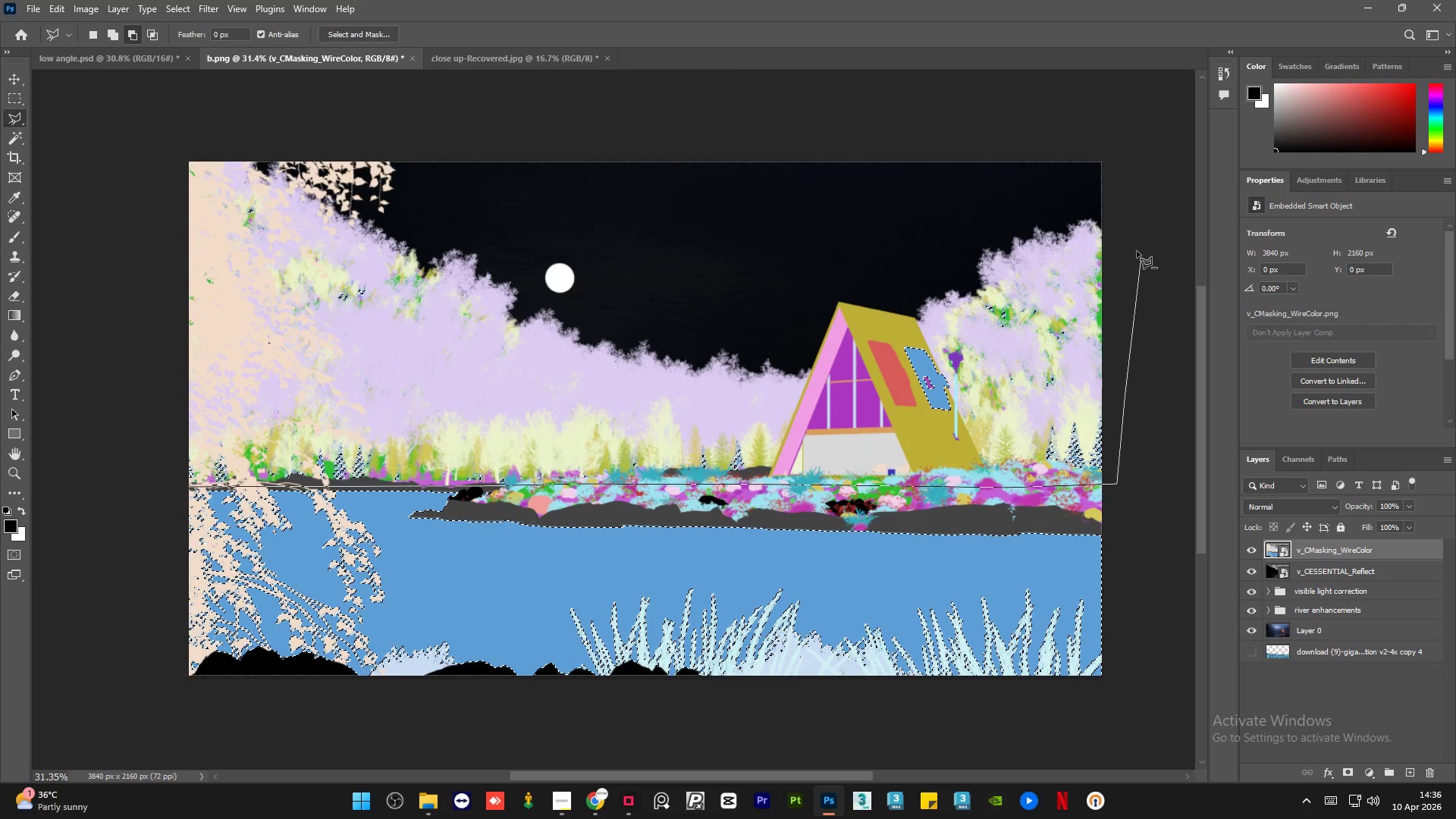 
left_click_drag(start_coordinate=[1127, 217], to_coordinate=[1118, 205])
 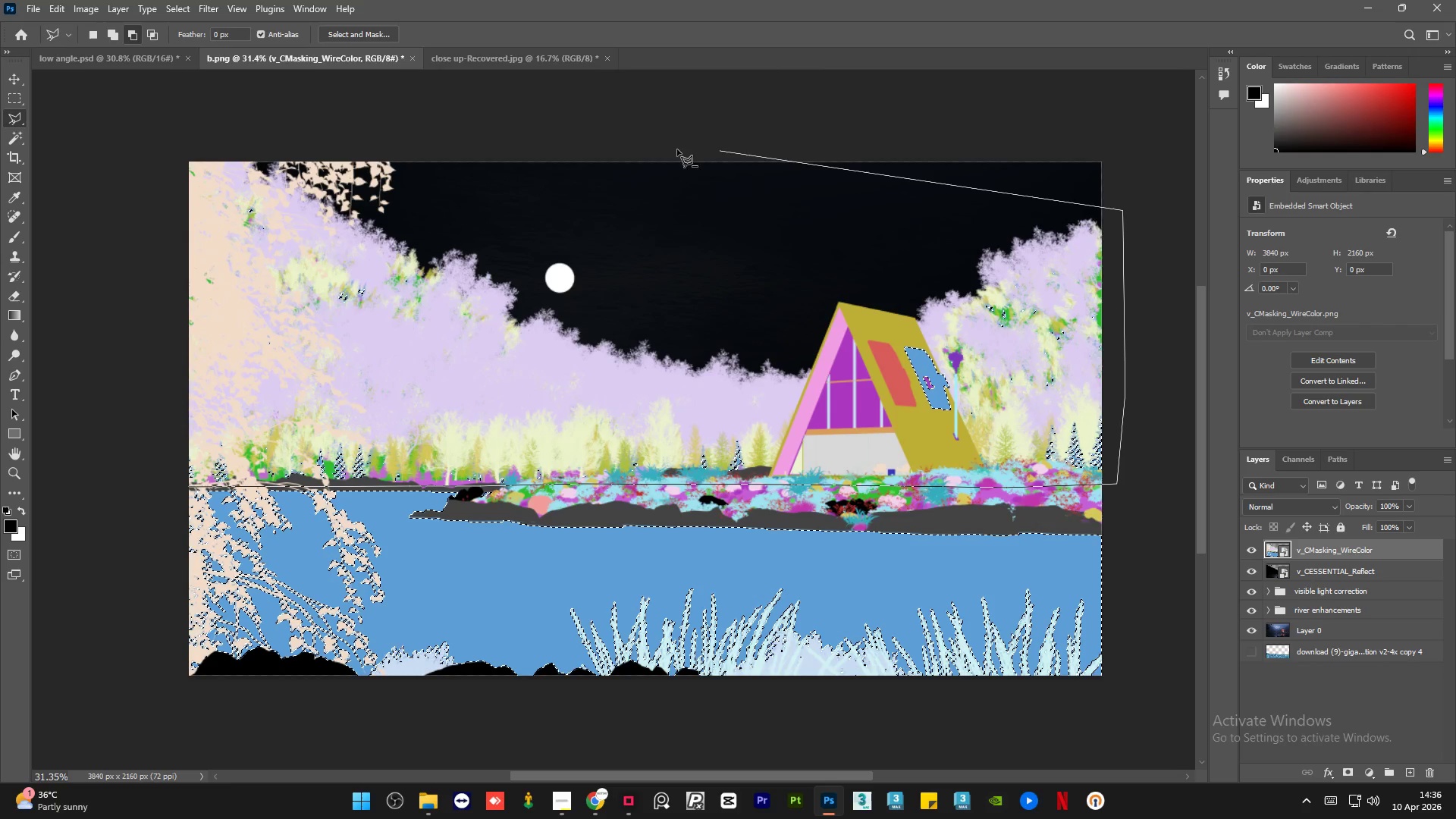 
left_click_drag(start_coordinate=[658, 146], to_coordinate=[639, 150])
 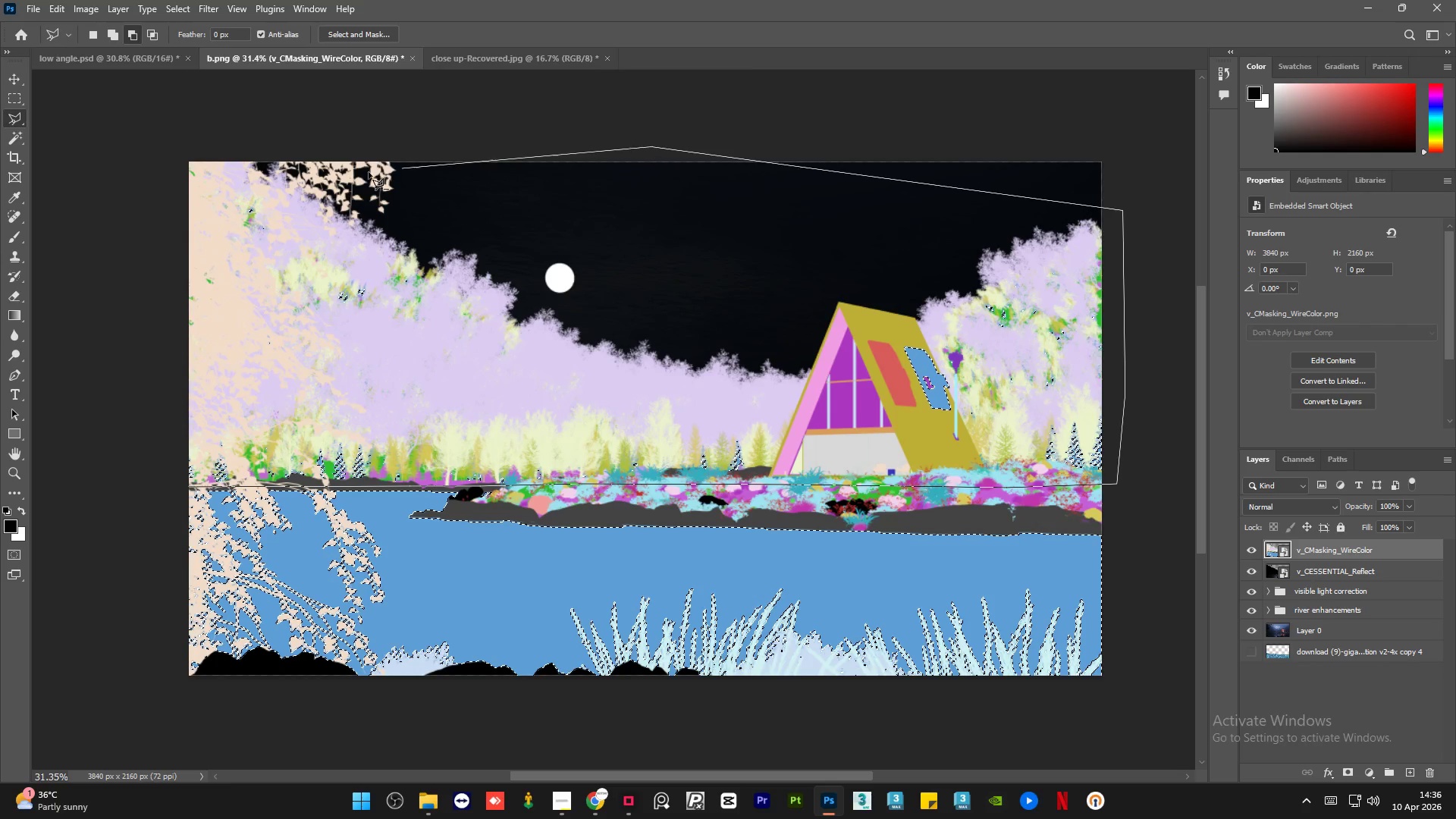 
left_click_drag(start_coordinate=[370, 172], to_coordinate=[366, 174])
 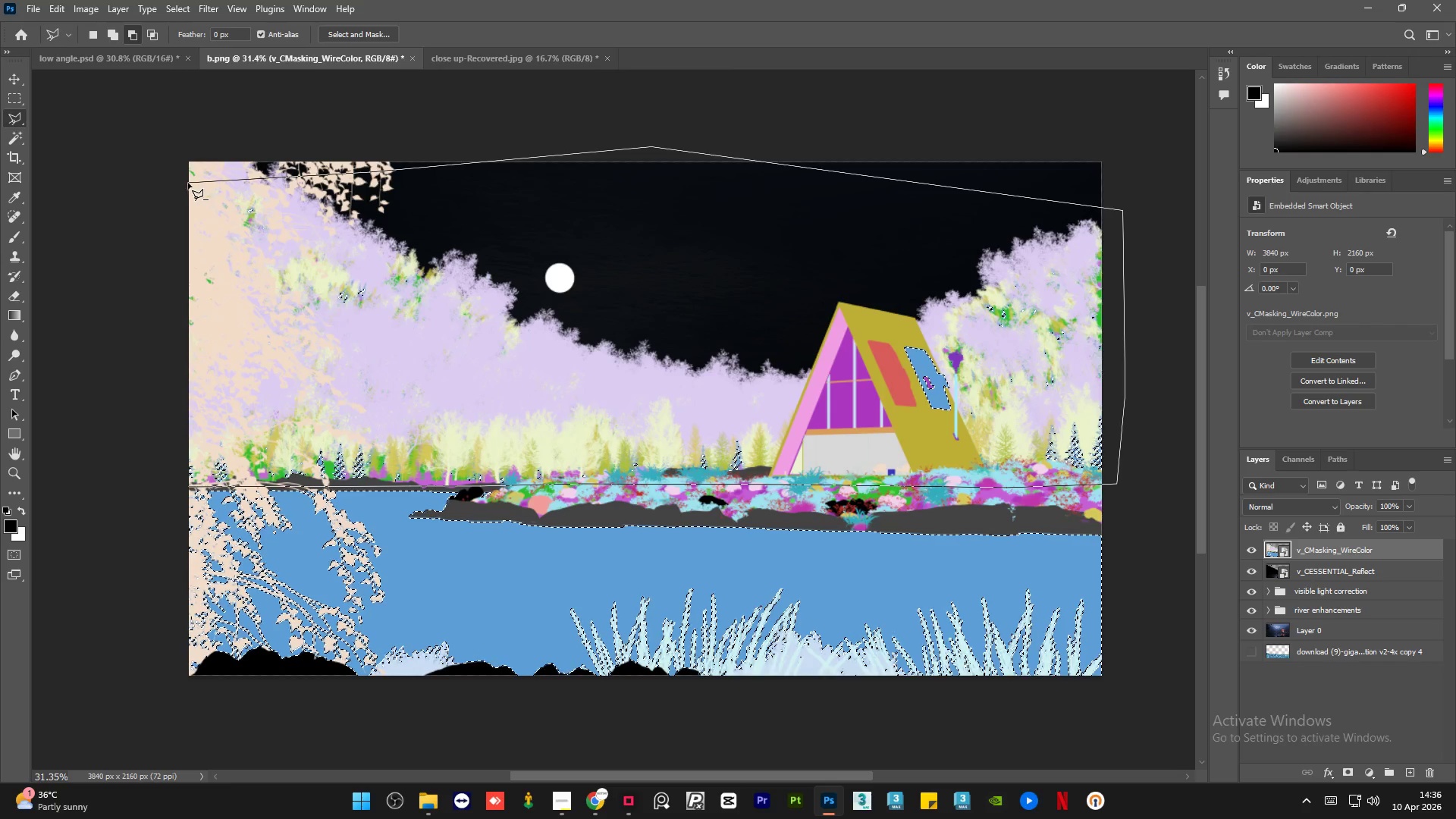 
left_click_drag(start_coordinate=[182, 184], to_coordinate=[182, 190])
 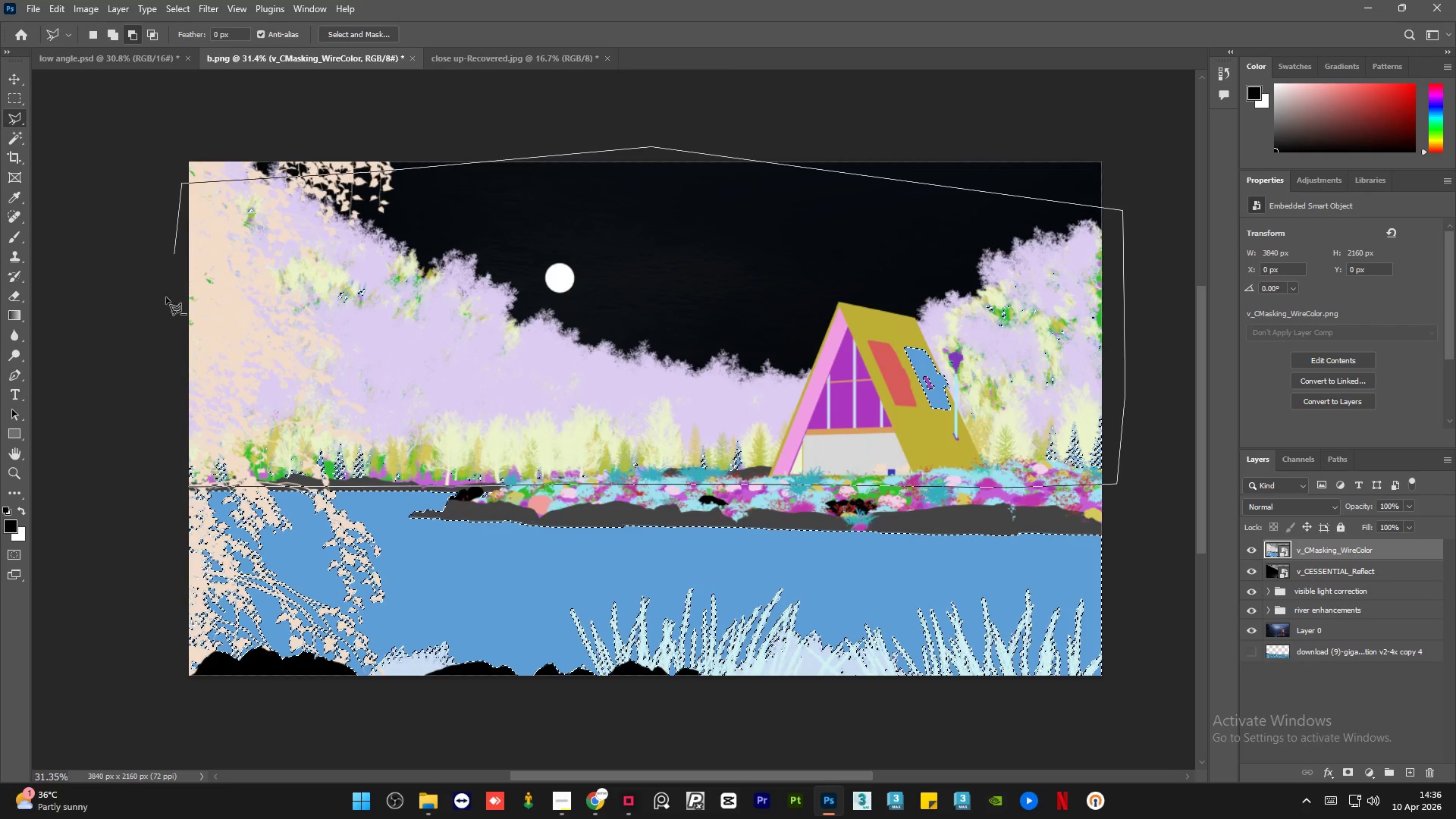 
left_click_drag(start_coordinate=[164, 308], to_coordinate=[168, 360])
 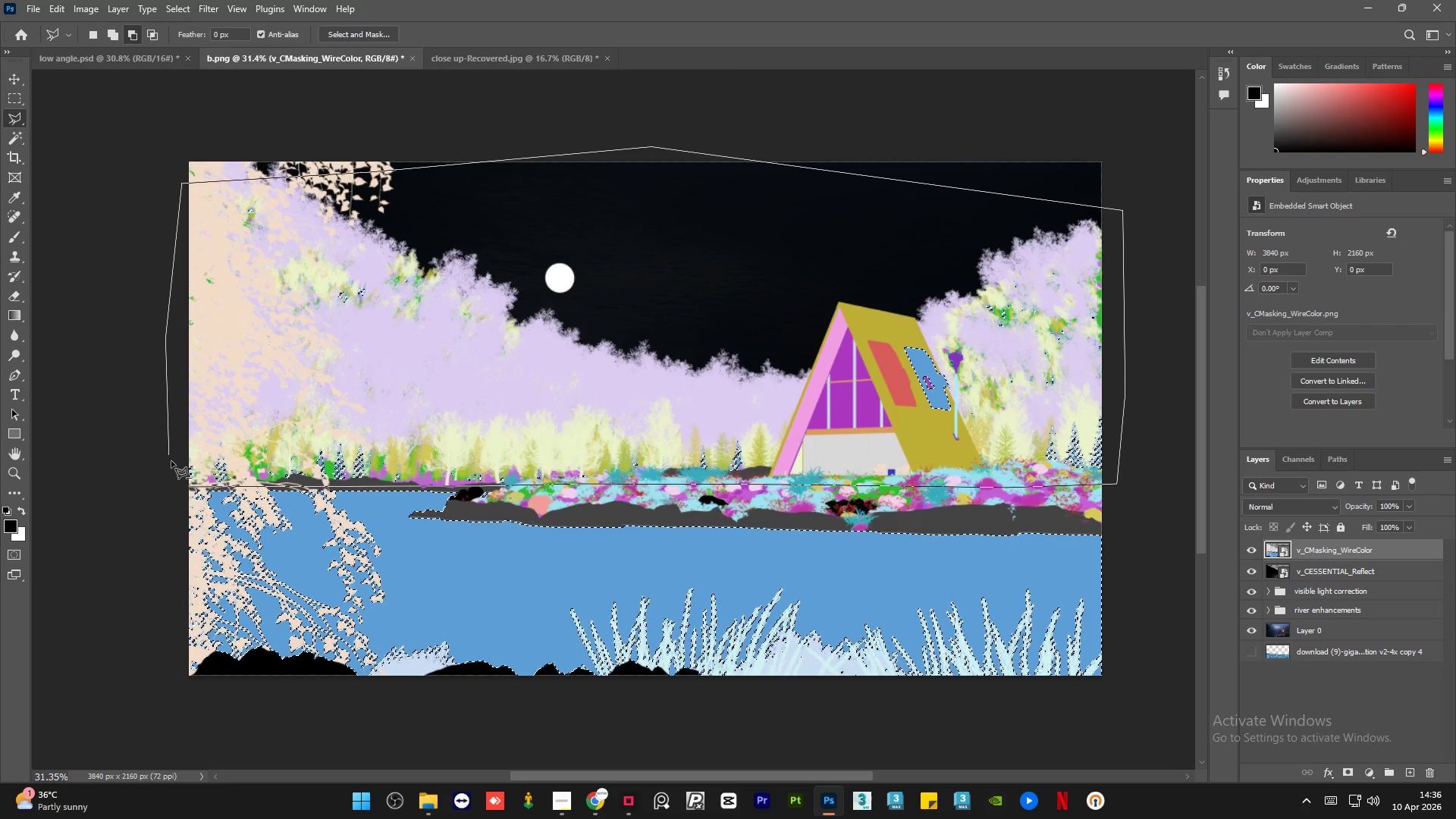 
left_click_drag(start_coordinate=[169, 455], to_coordinate=[172, 469])
 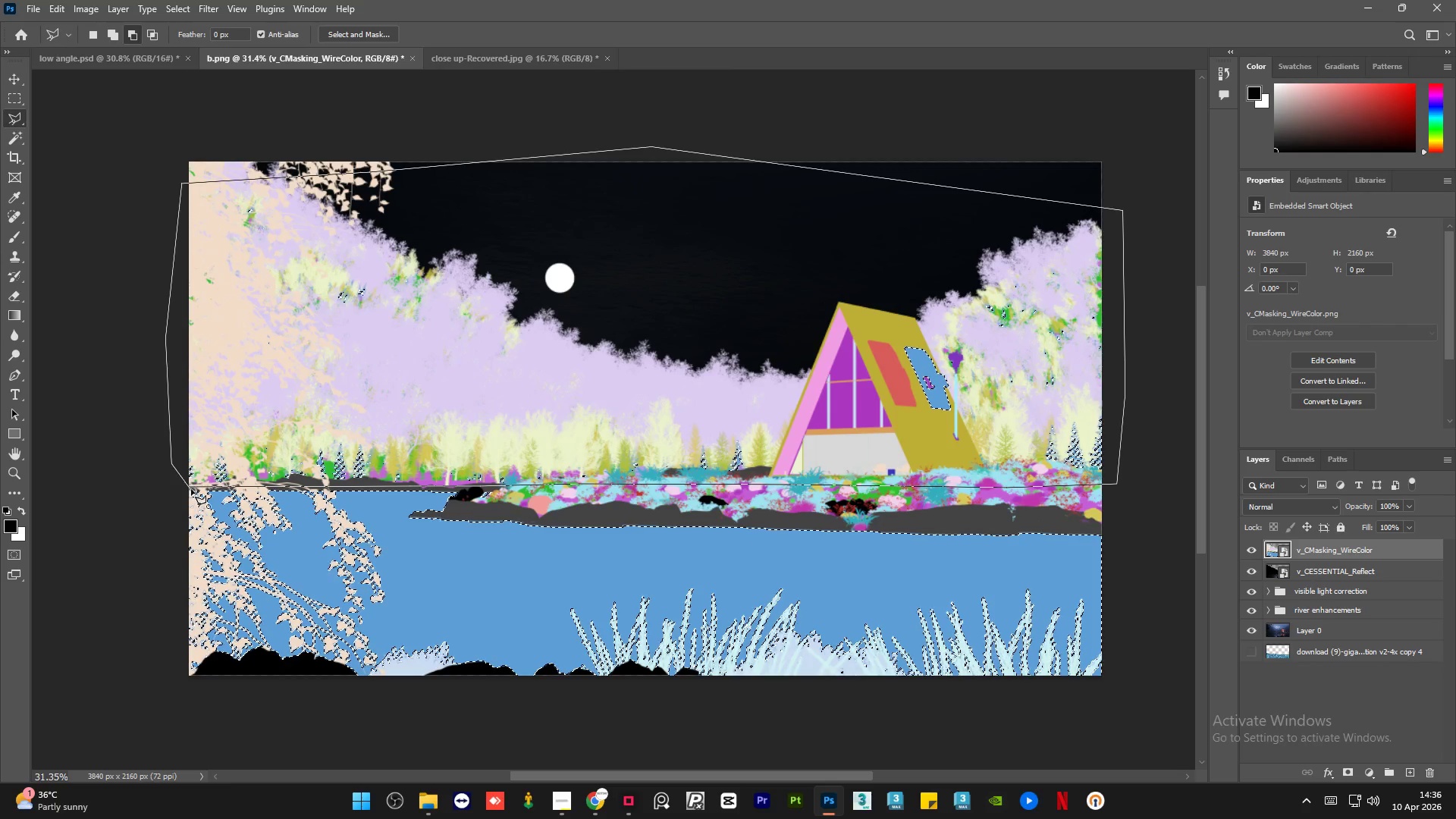 
left_click([192, 488])
 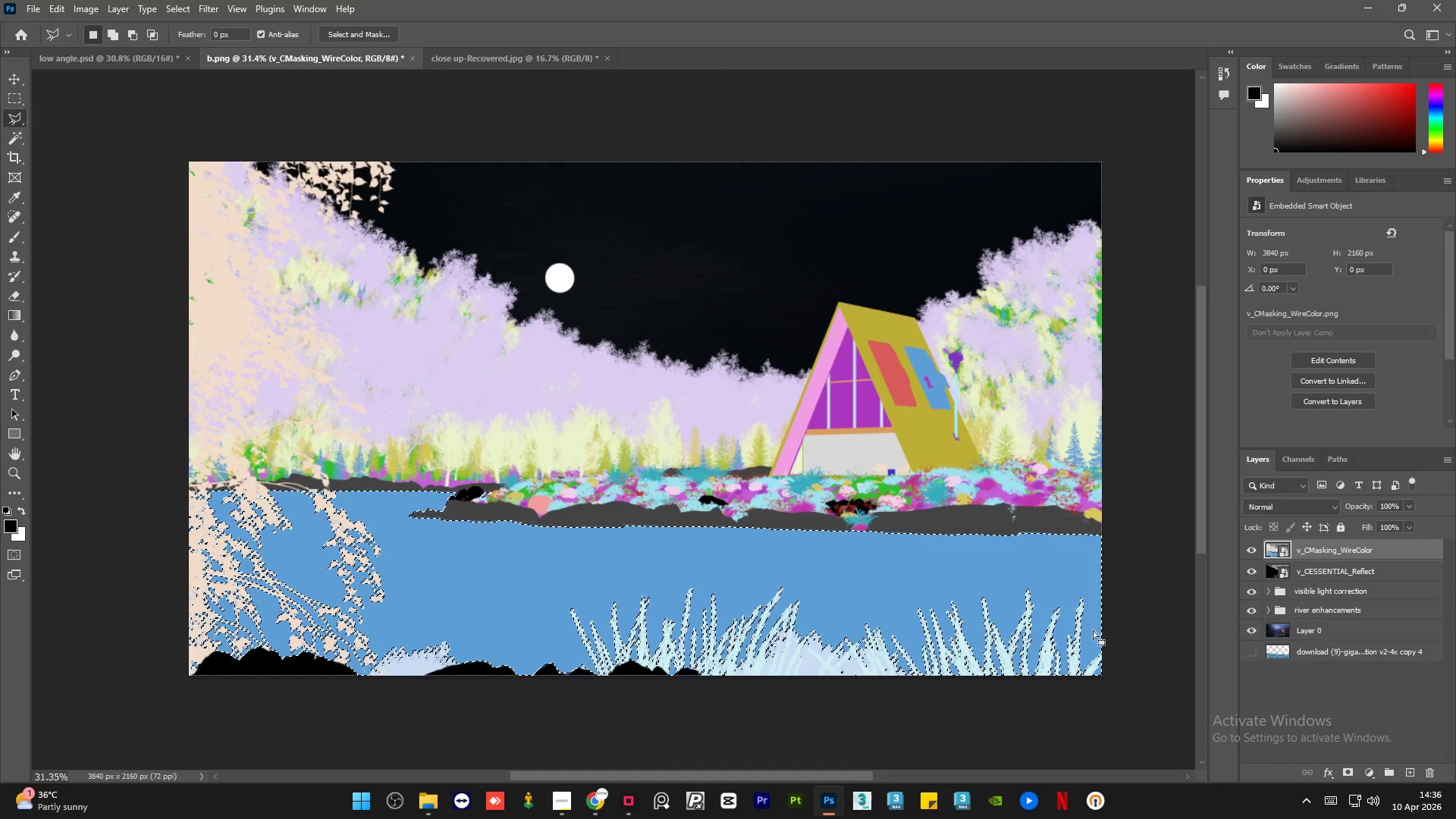 
left_click([1253, 549])
 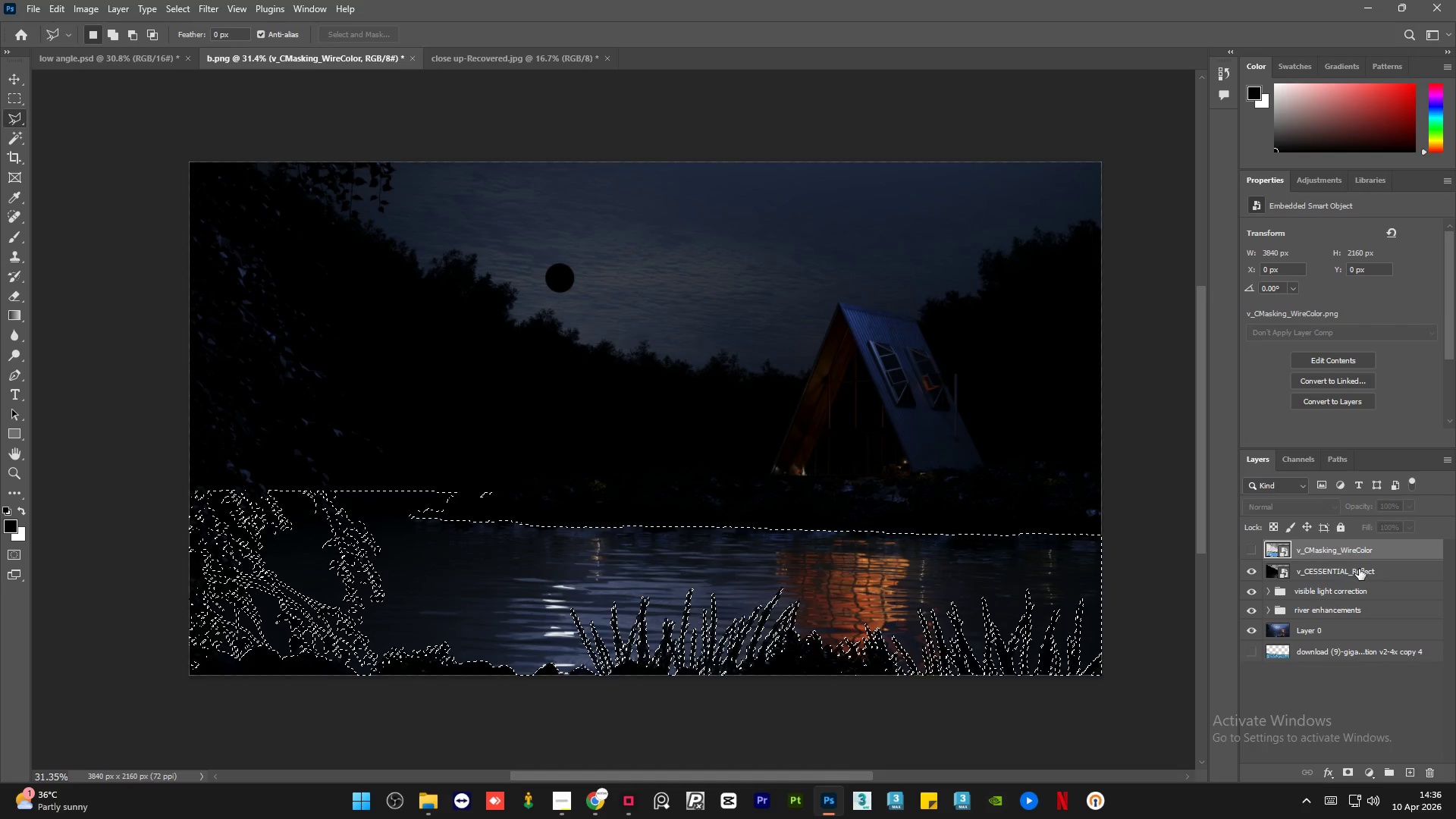 
left_click([1359, 570])
 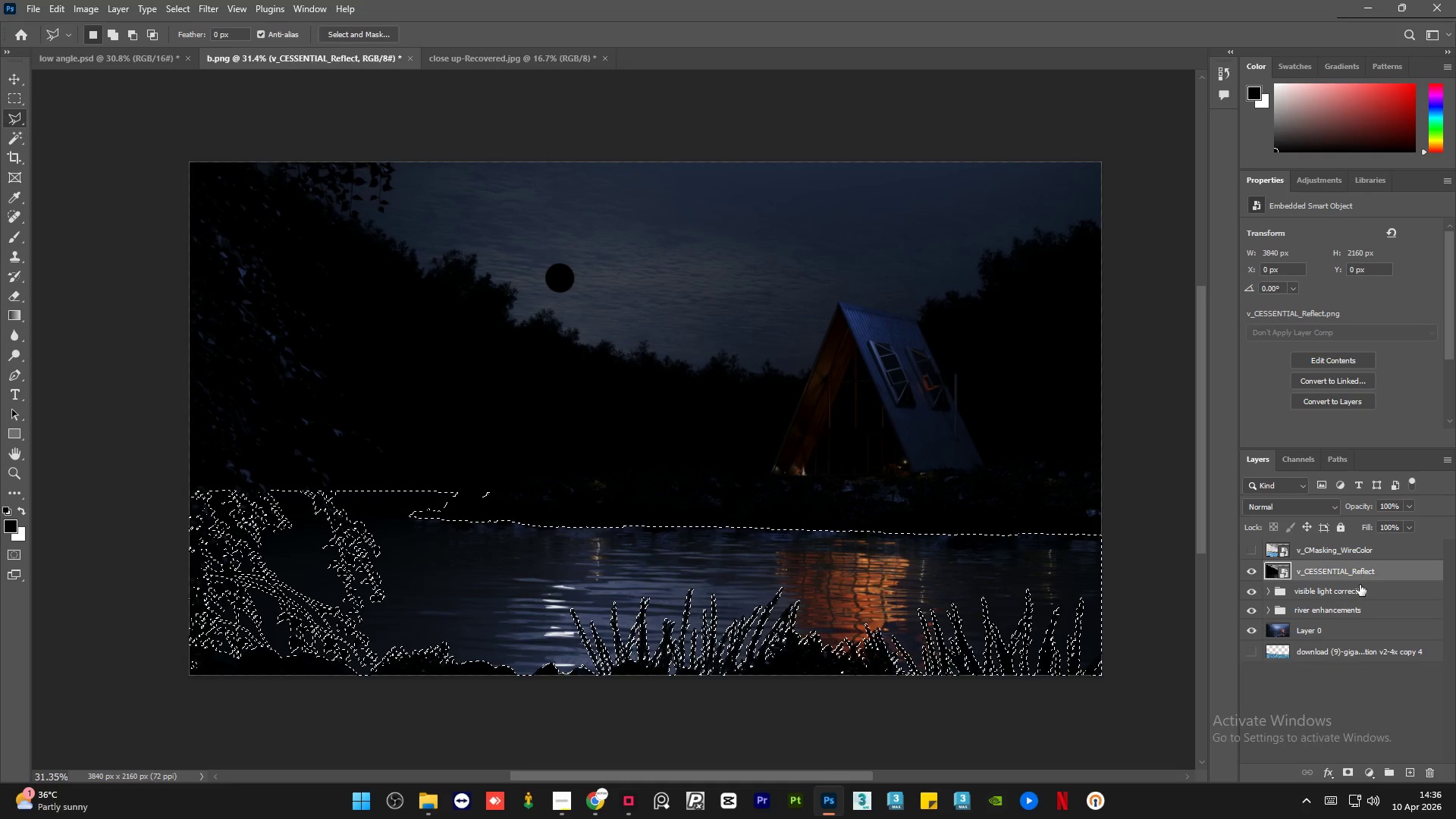 
left_click([1353, 774])
 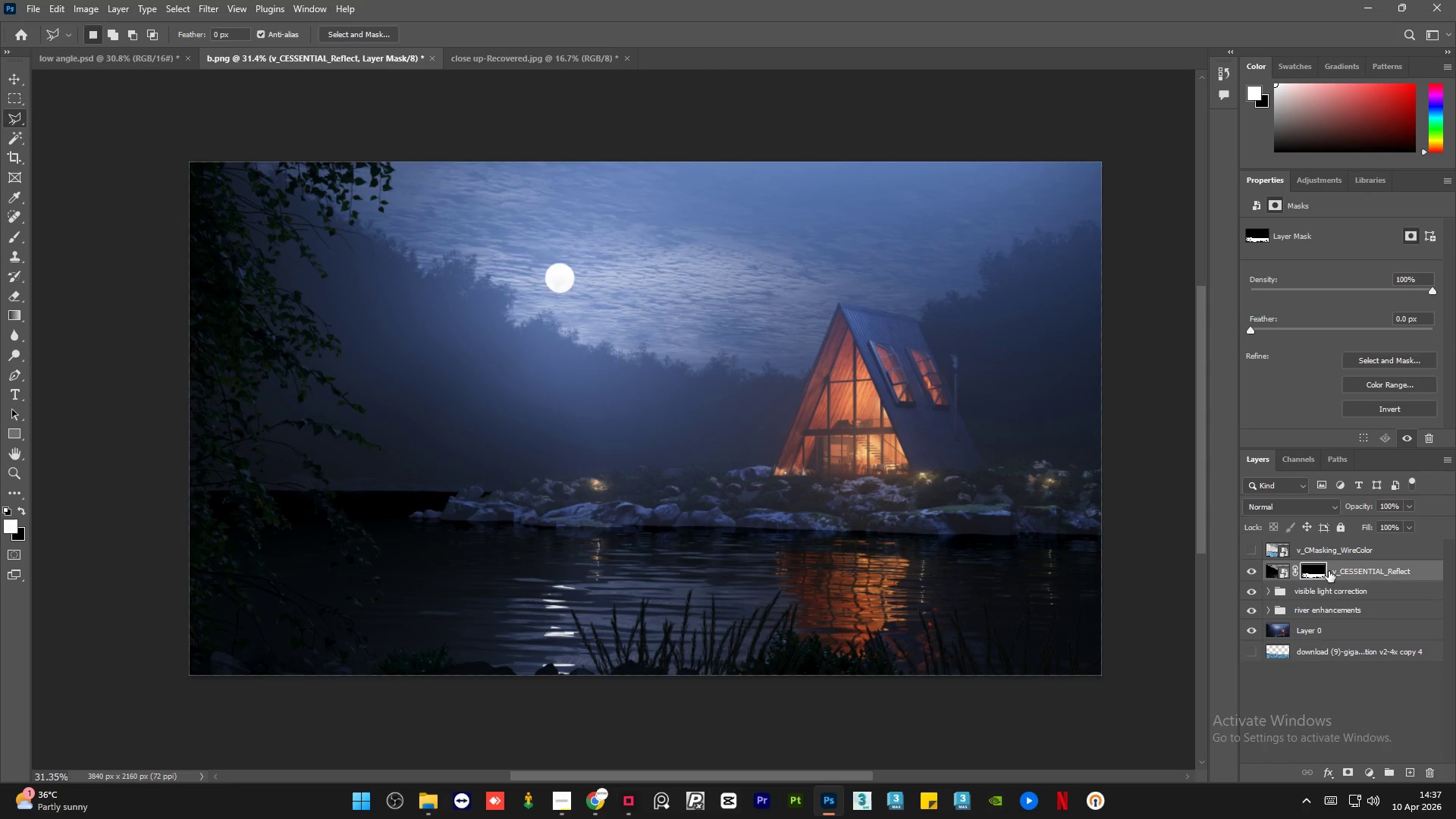 
key(Control+I)
 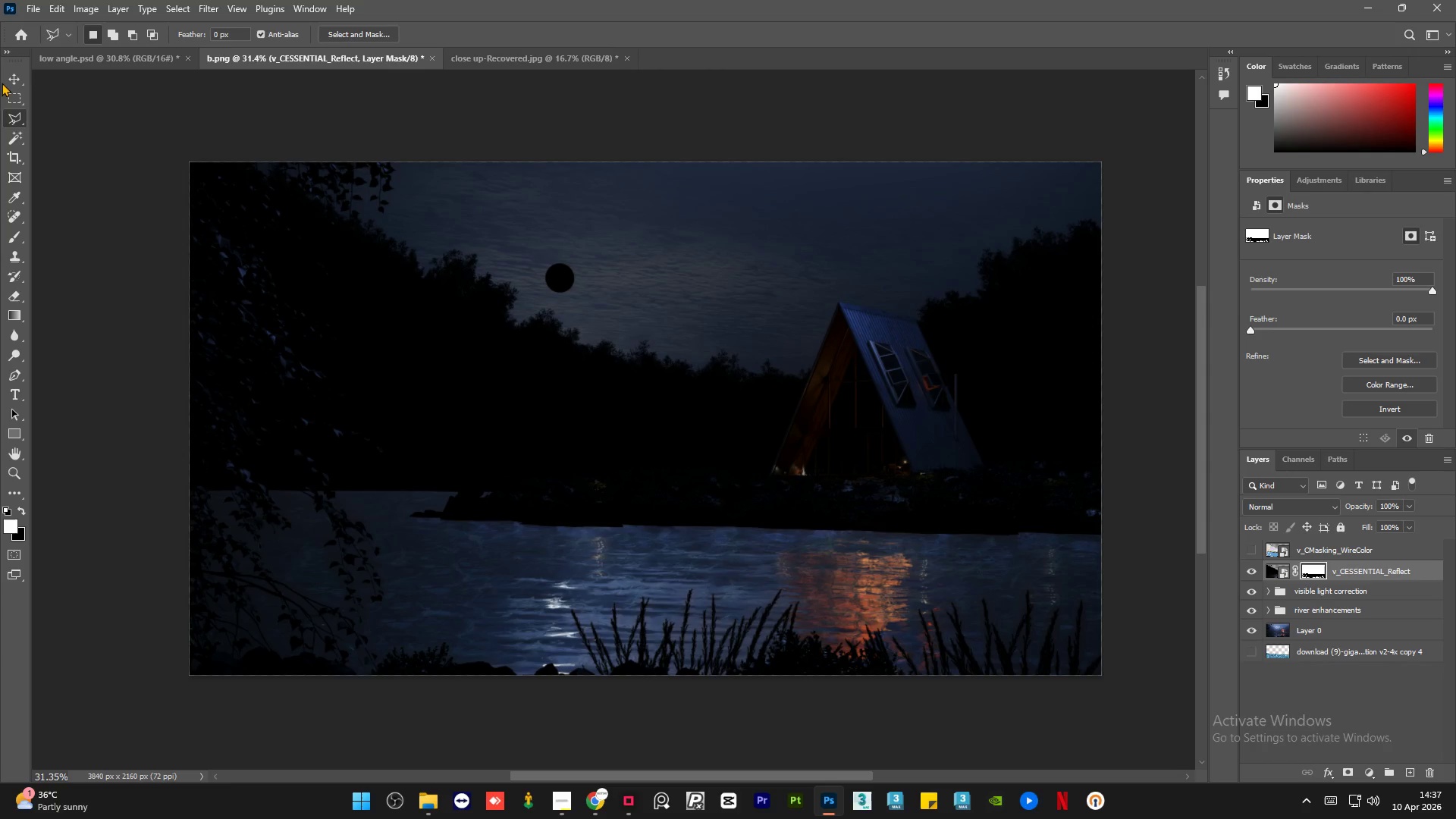 
left_click([13, 79])
 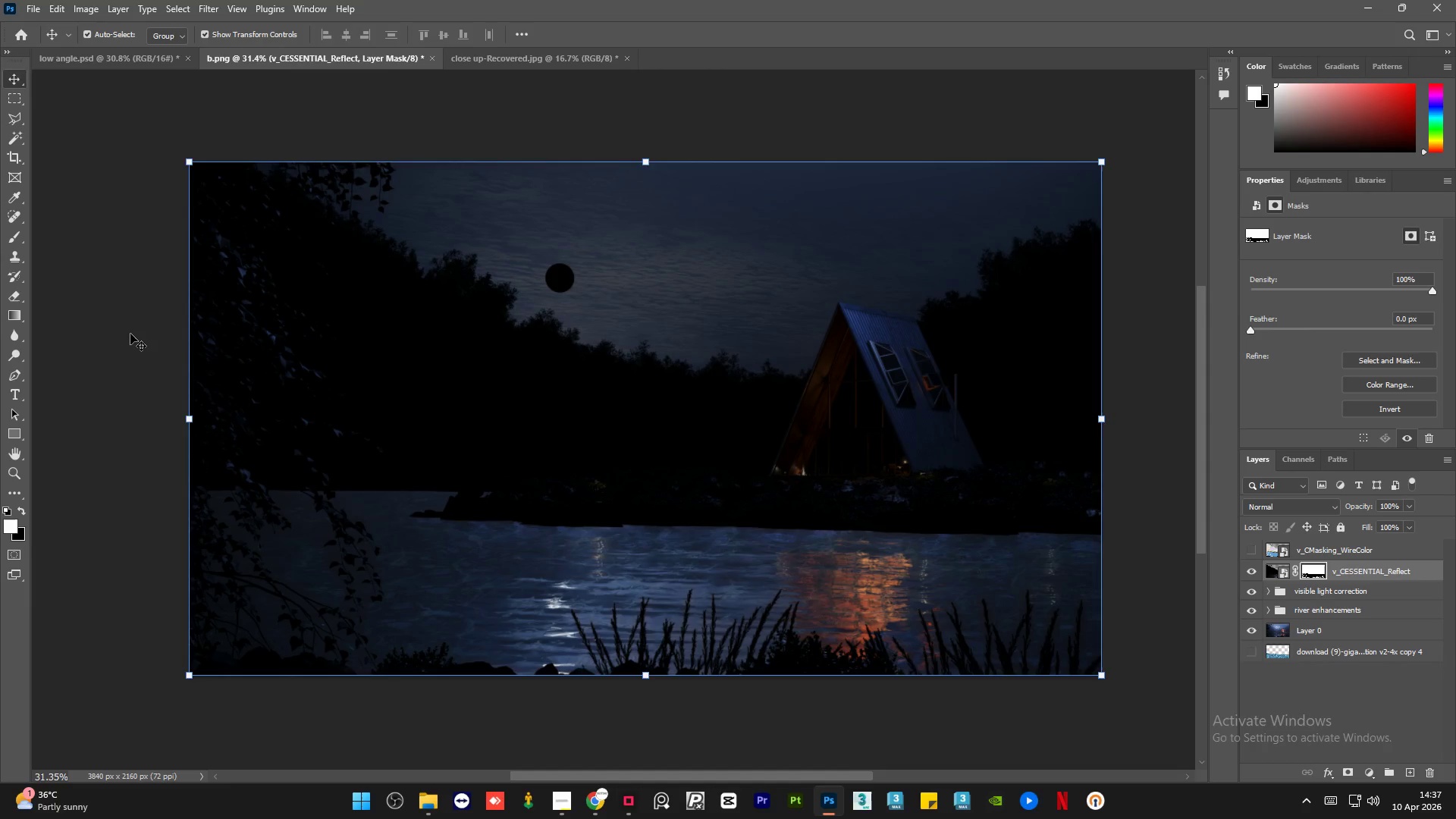 
left_click([130, 334])
 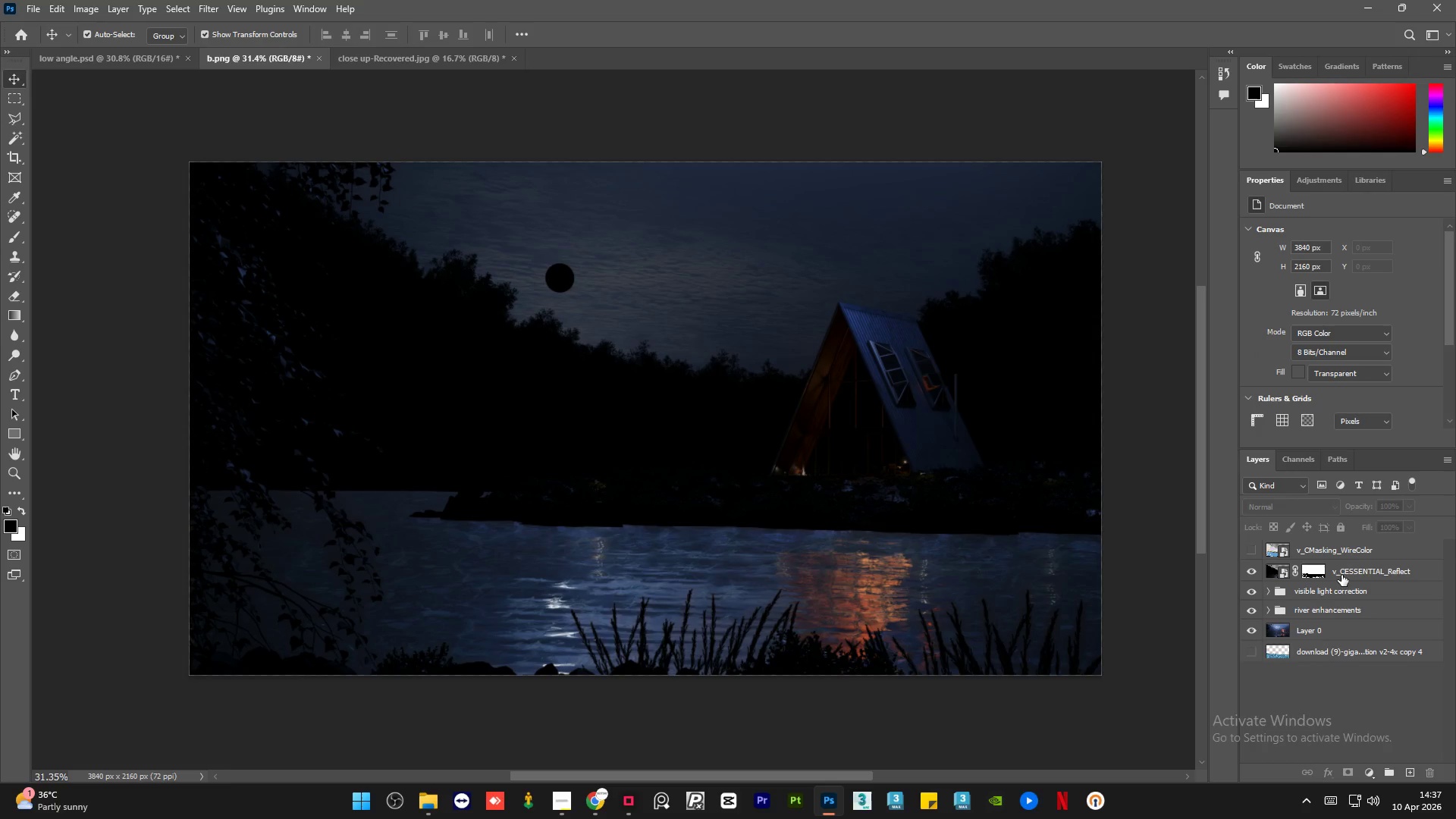 
left_click([1355, 573])
 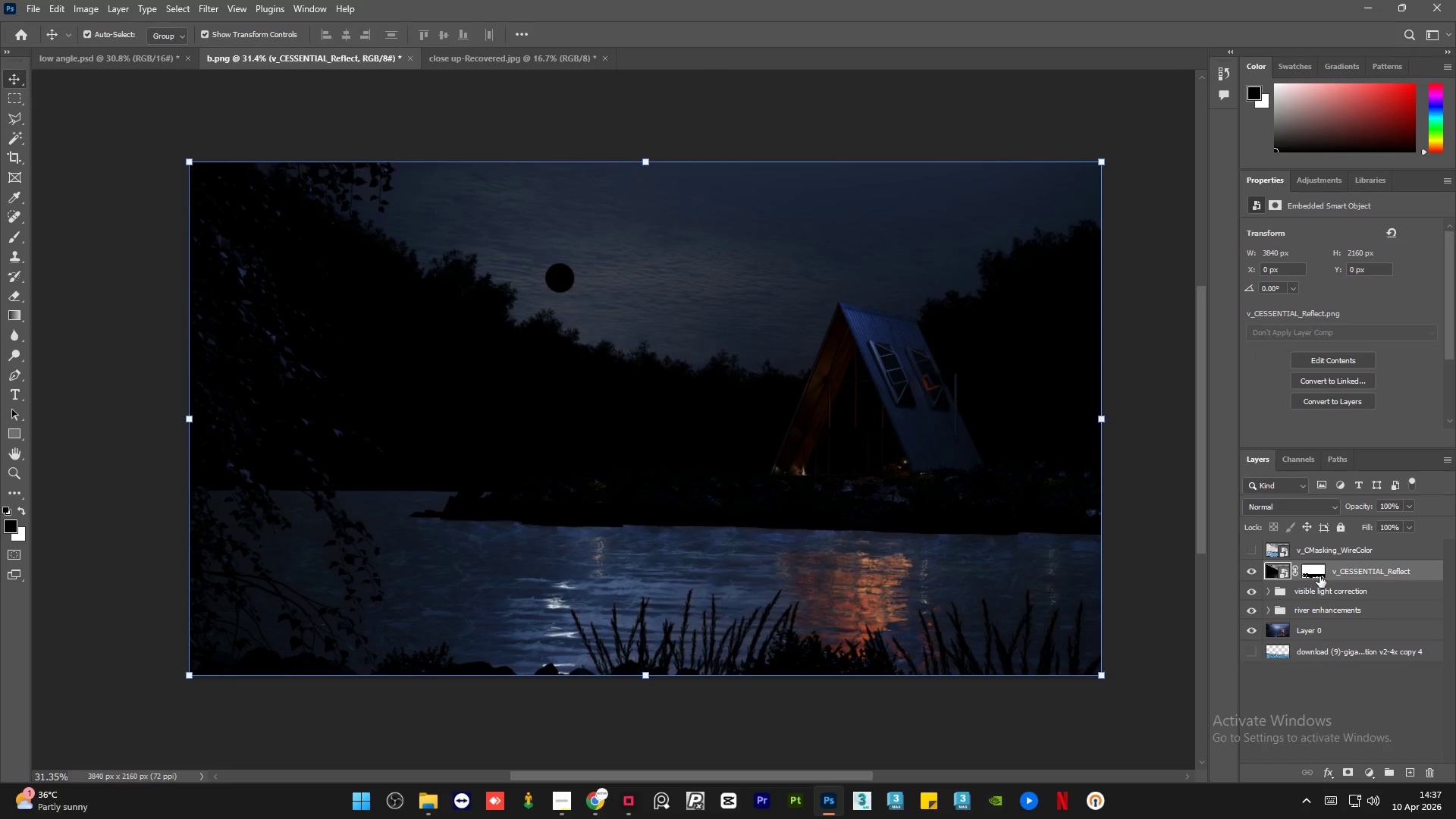 
left_click([1320, 576])
 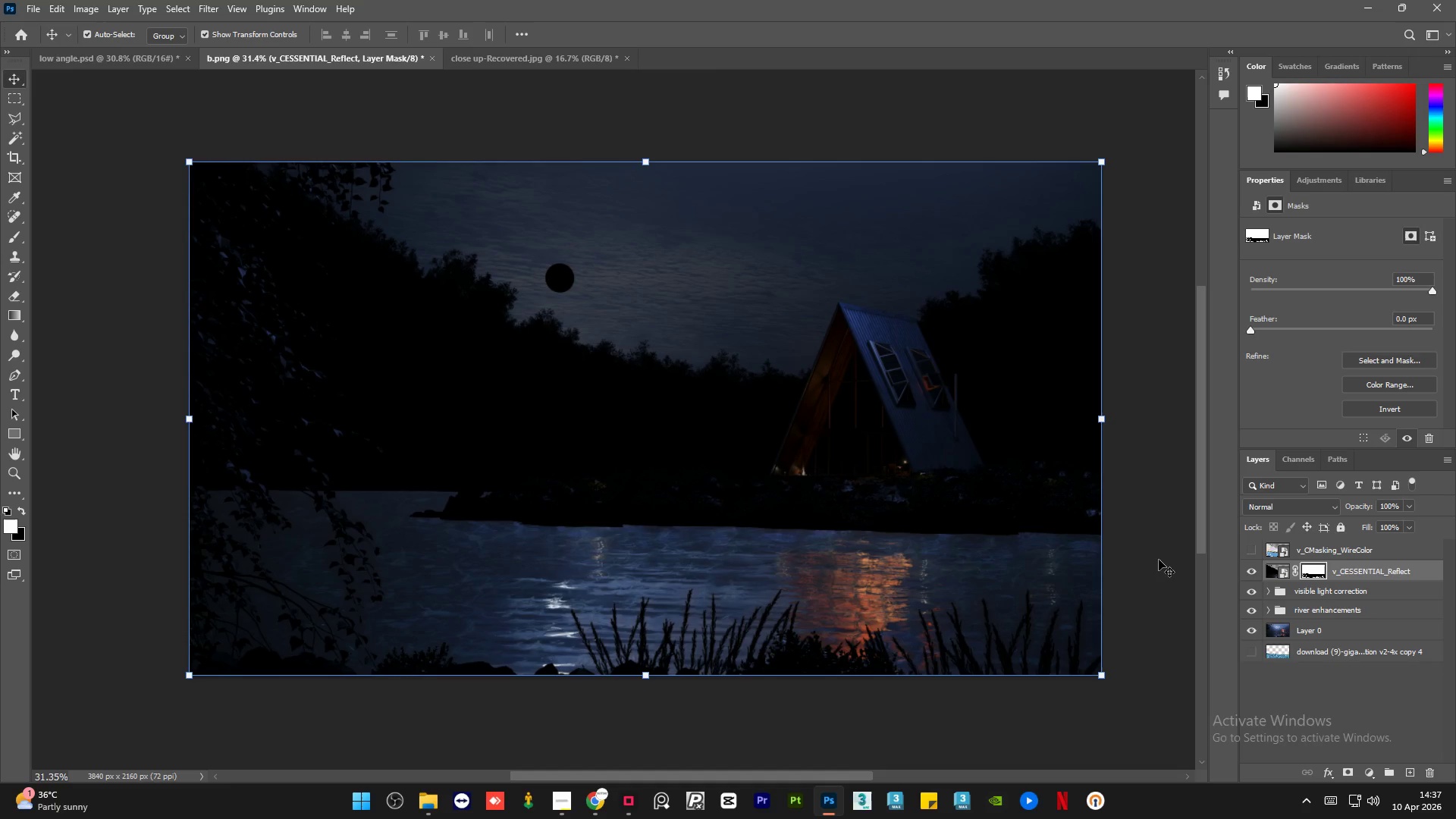 
key(Control+I)
 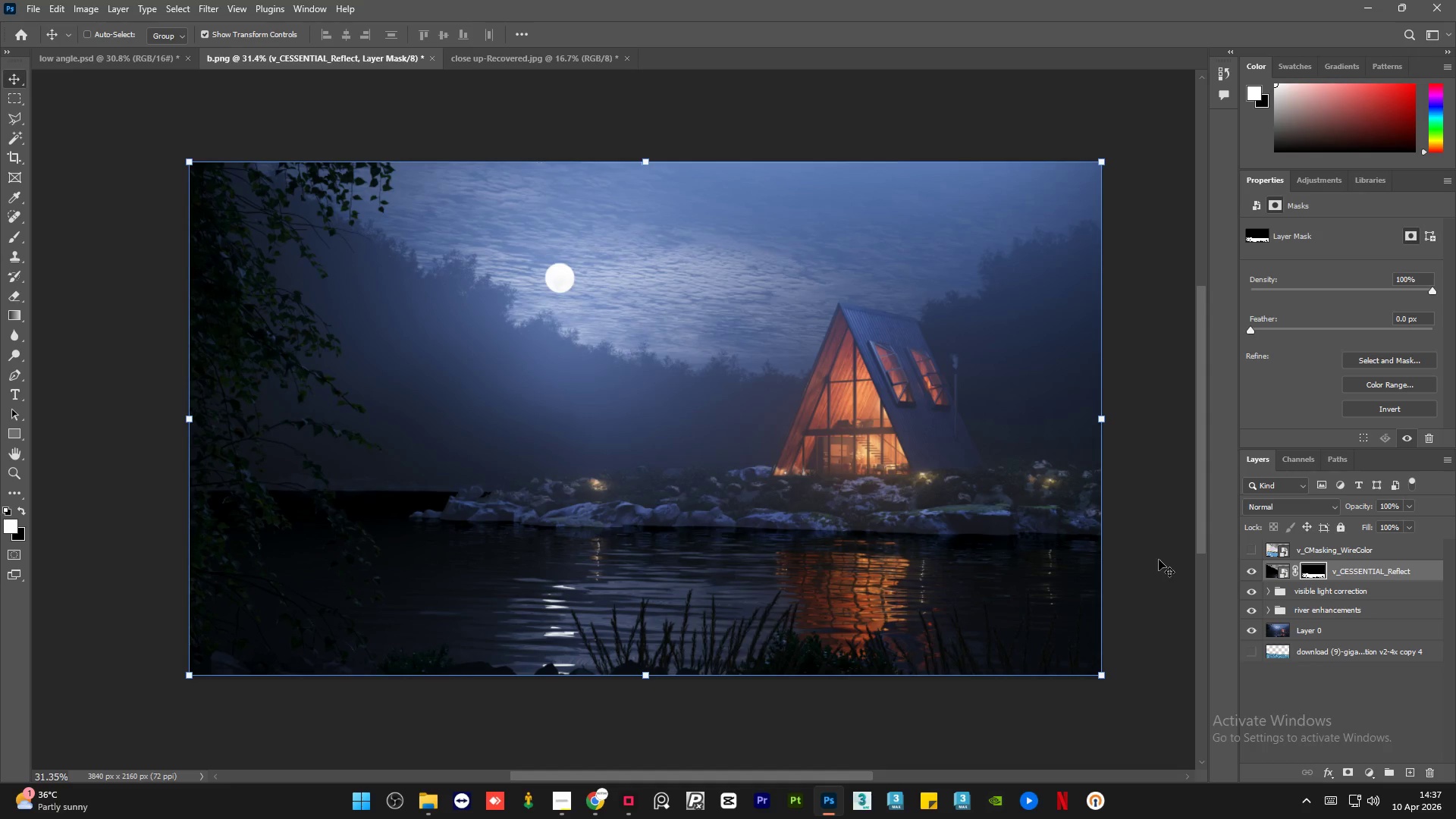 
key(Control+I)
 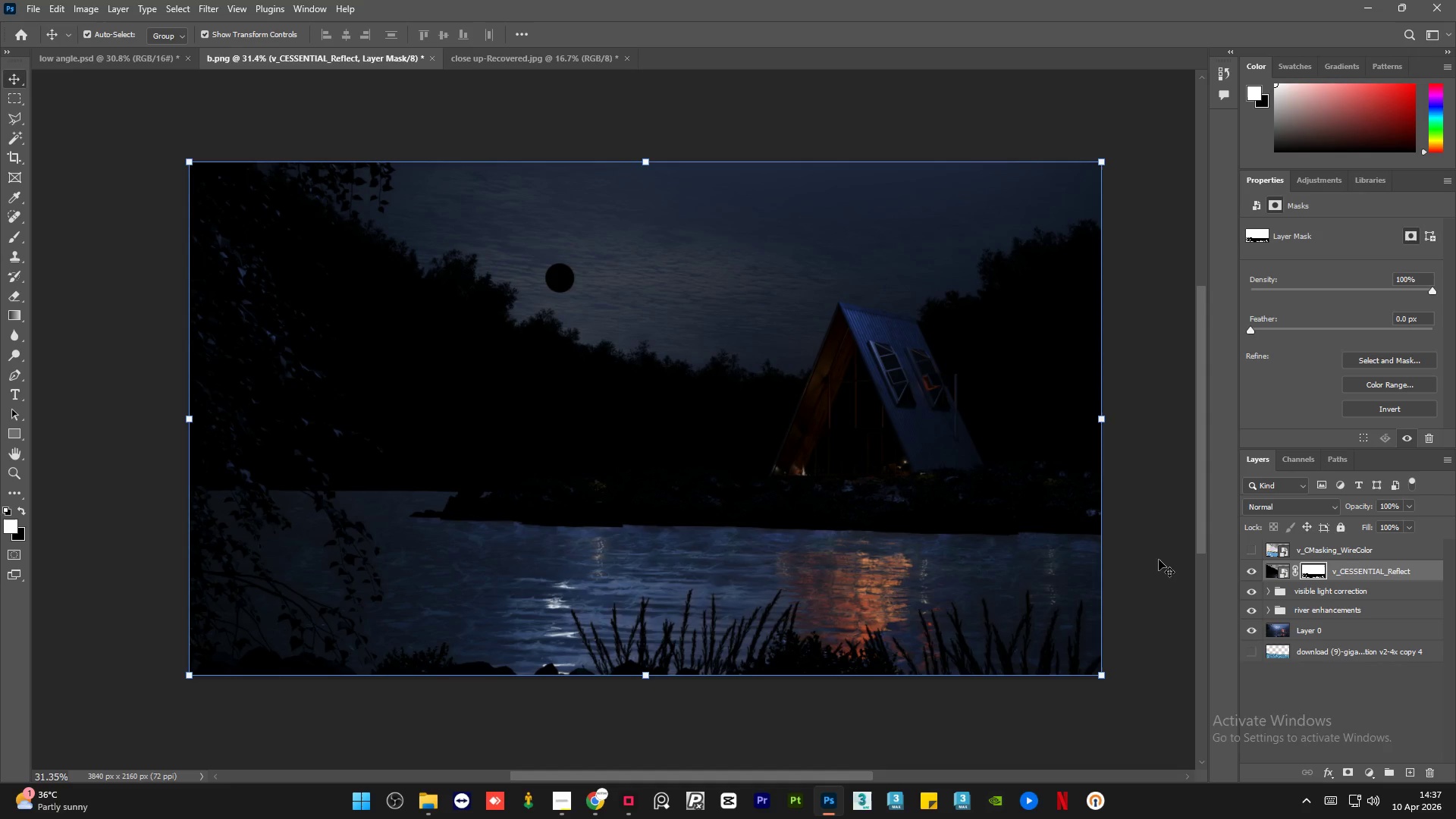 
wait(5.11)
 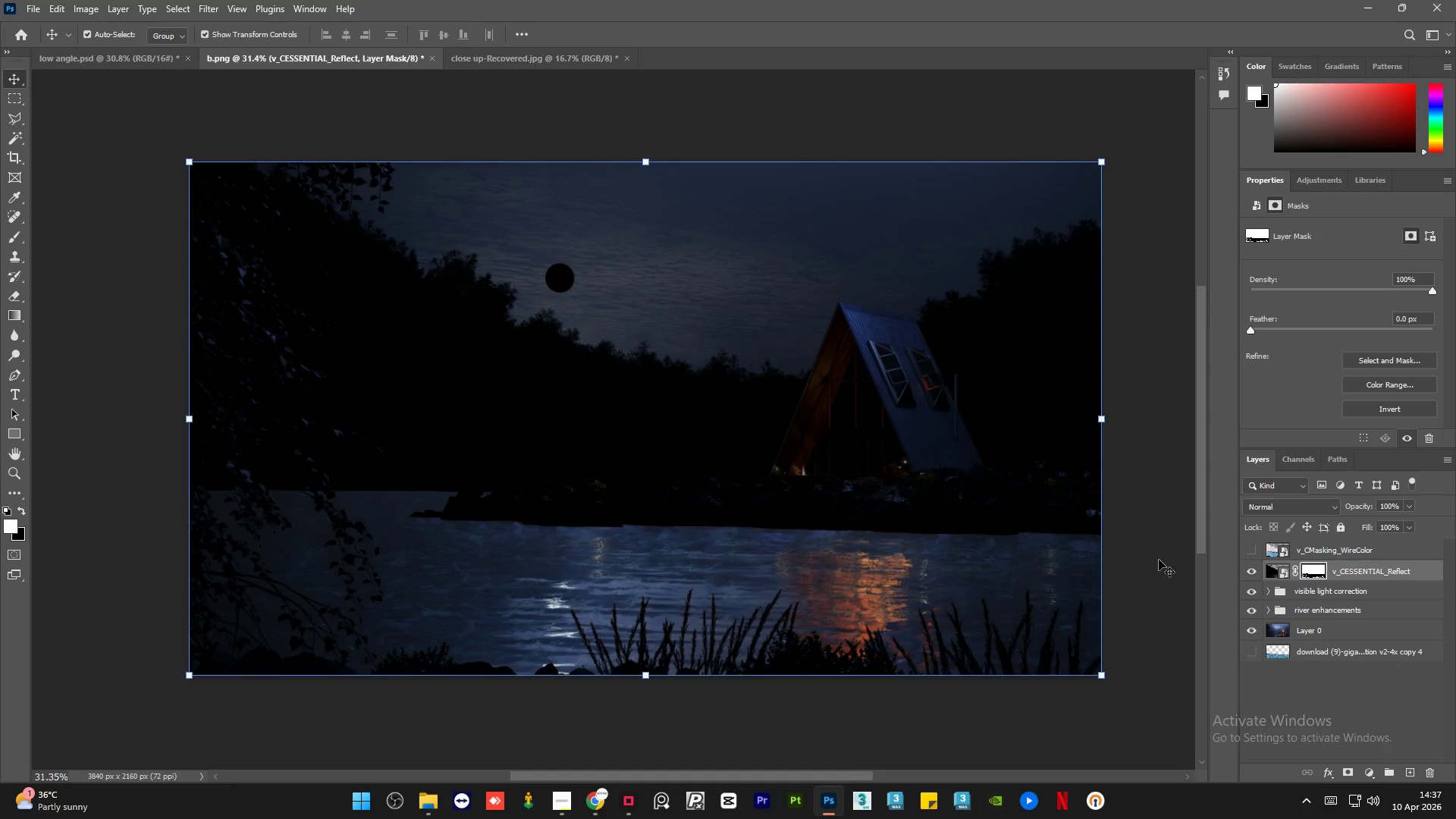 
key(Control+Z)
 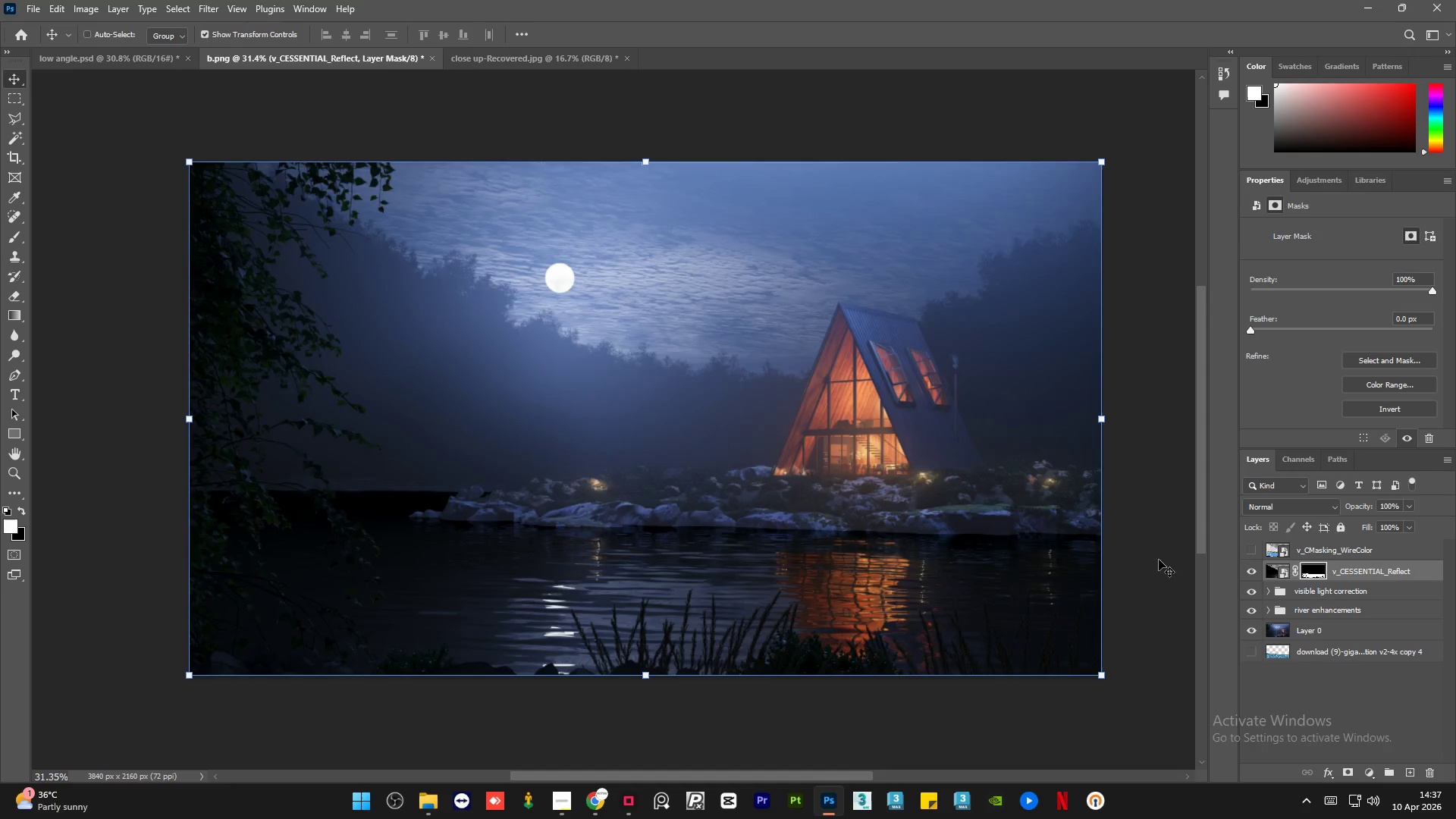 
key(Control+Z)
 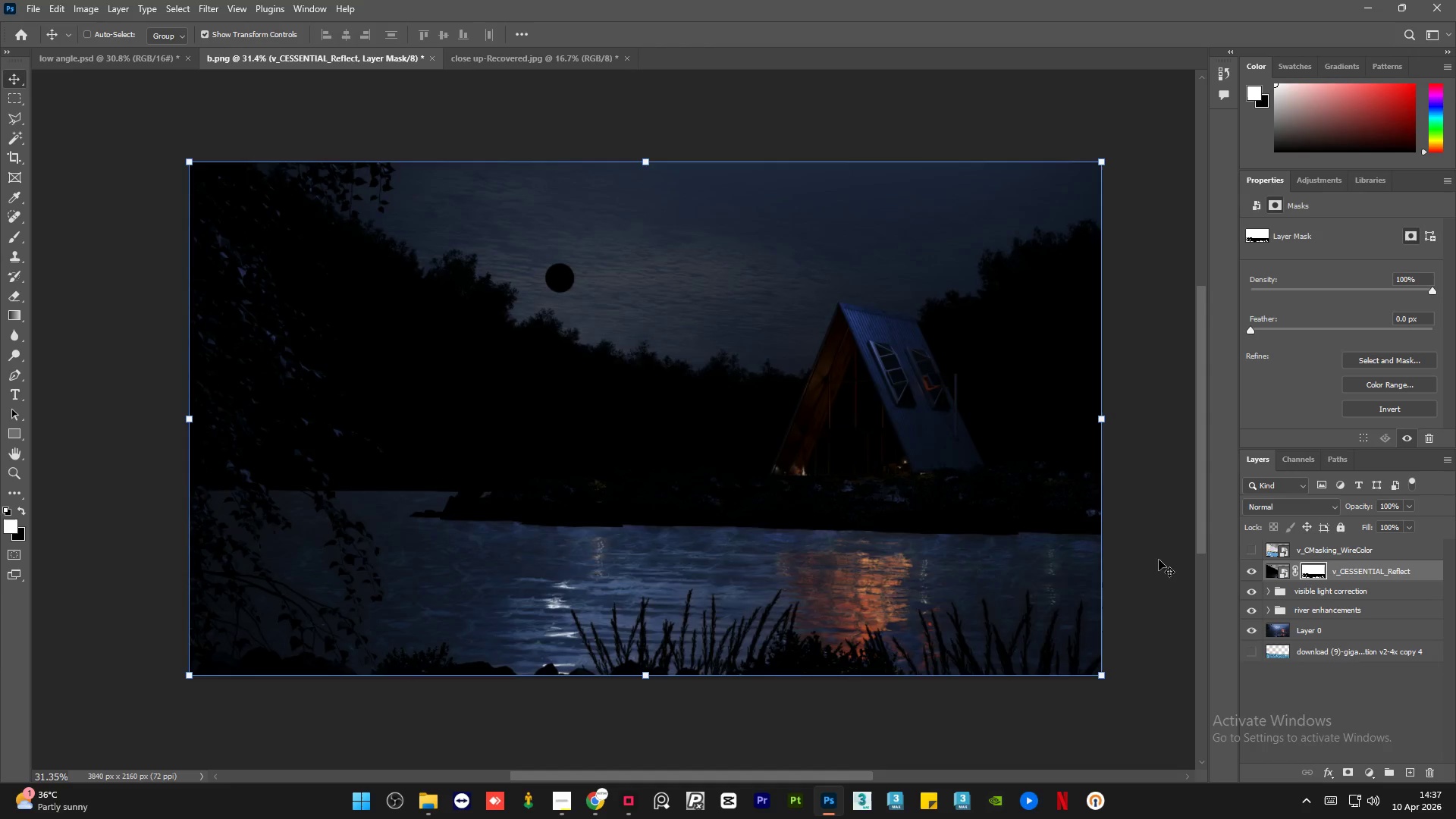 
key(Control+Z)
 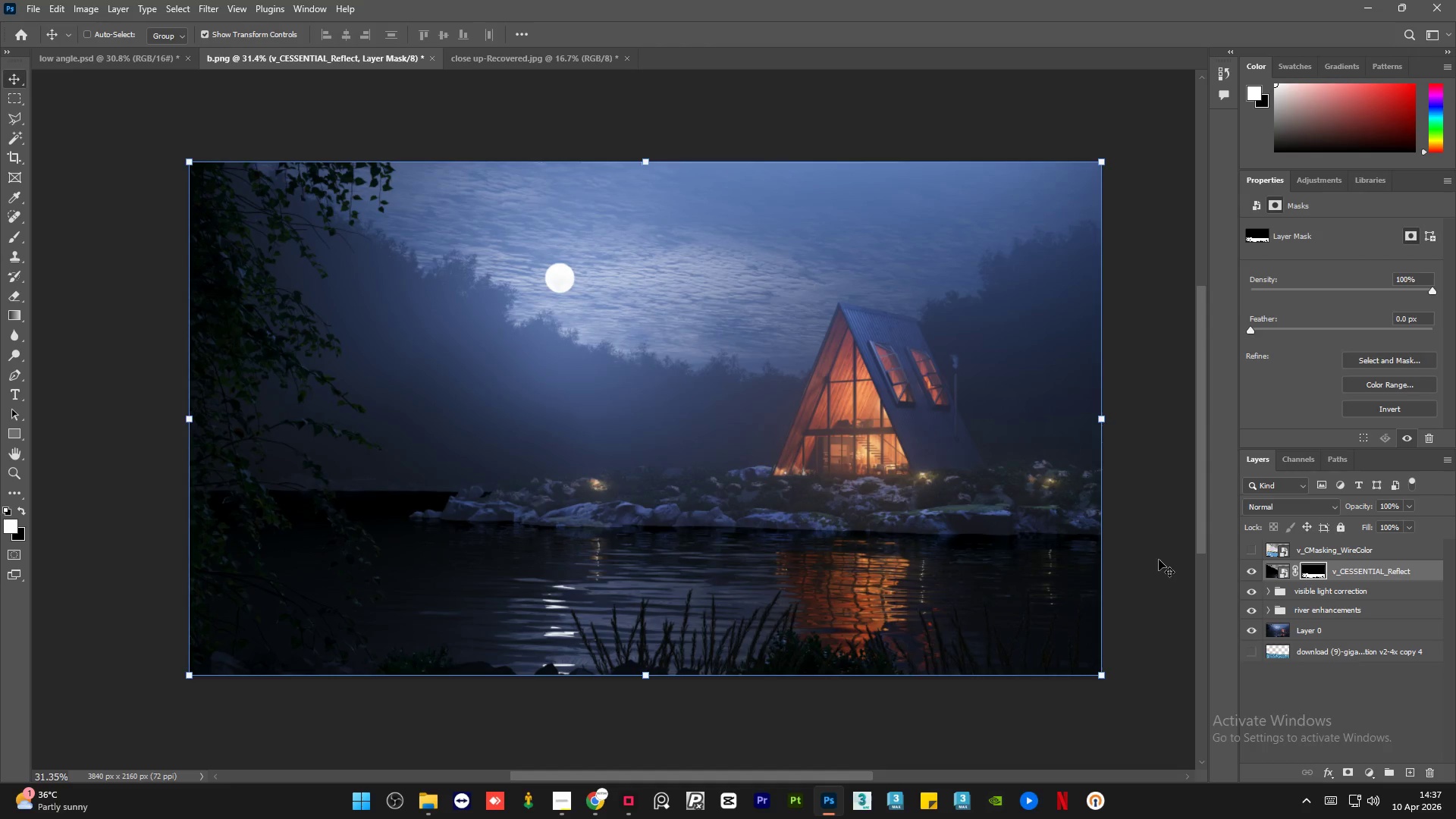 
key(Control+Z)
 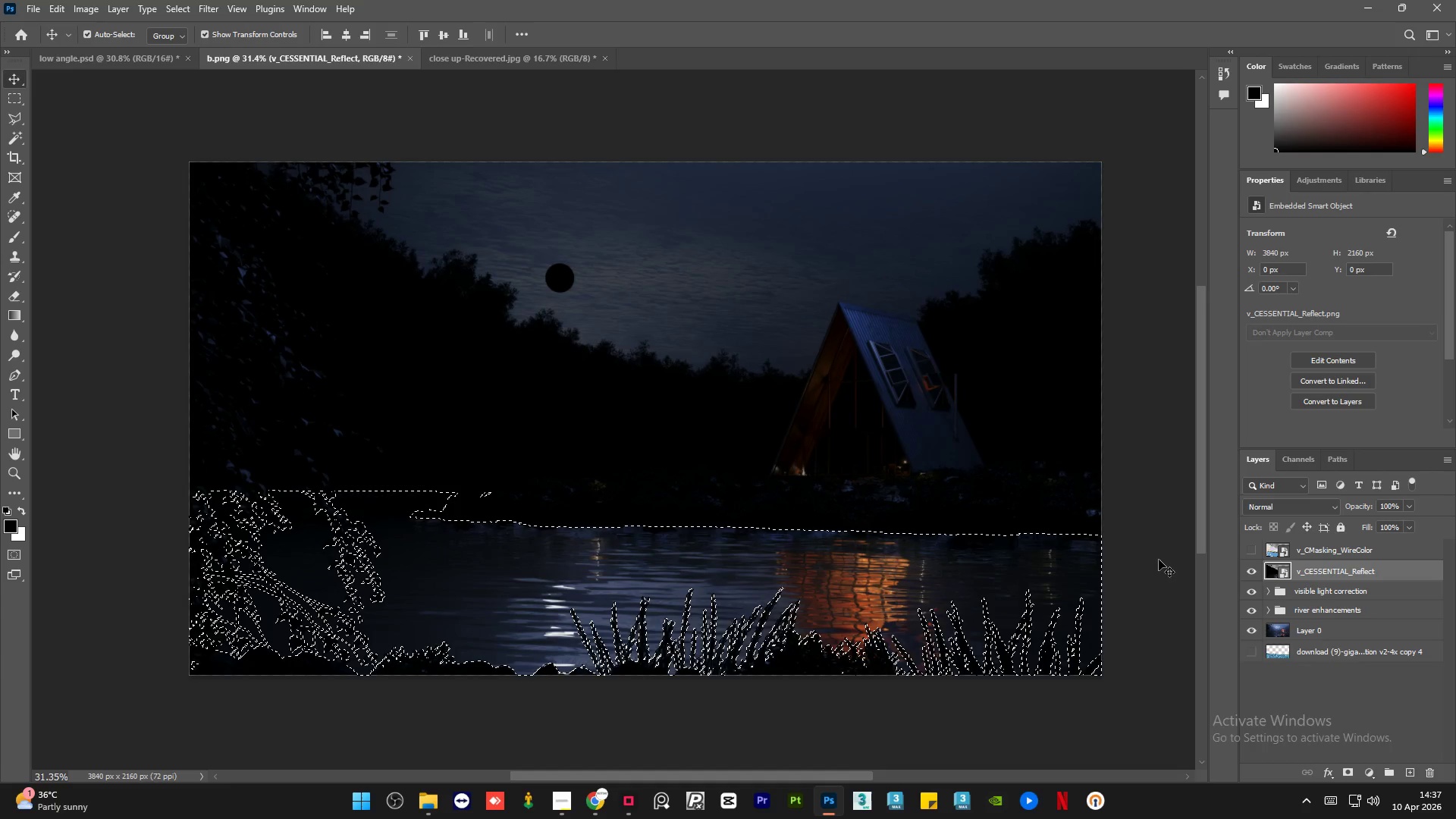 
hold_key(key=ControlLeft, duration=0.44)
 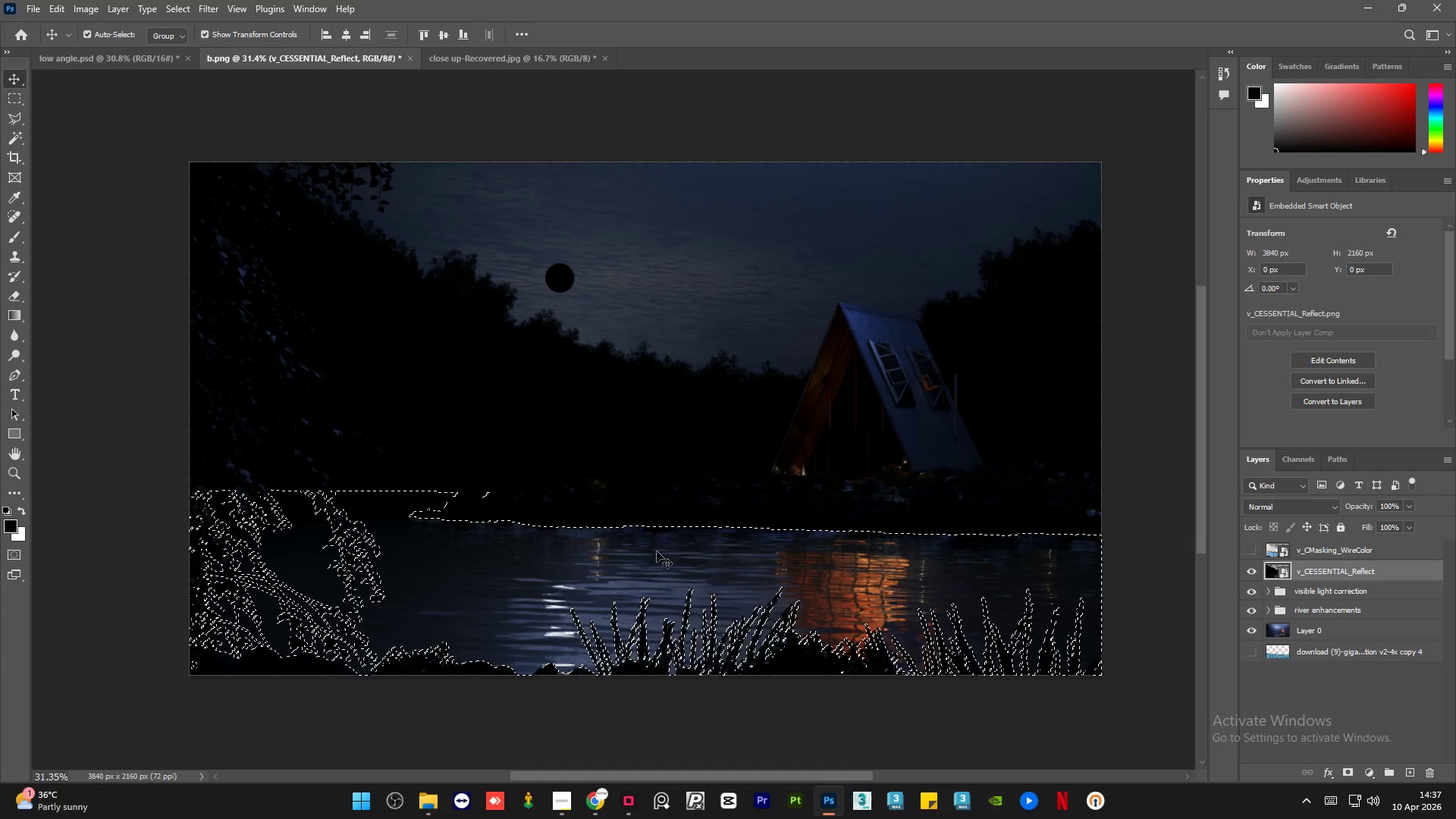 
right_click([645, 554])
 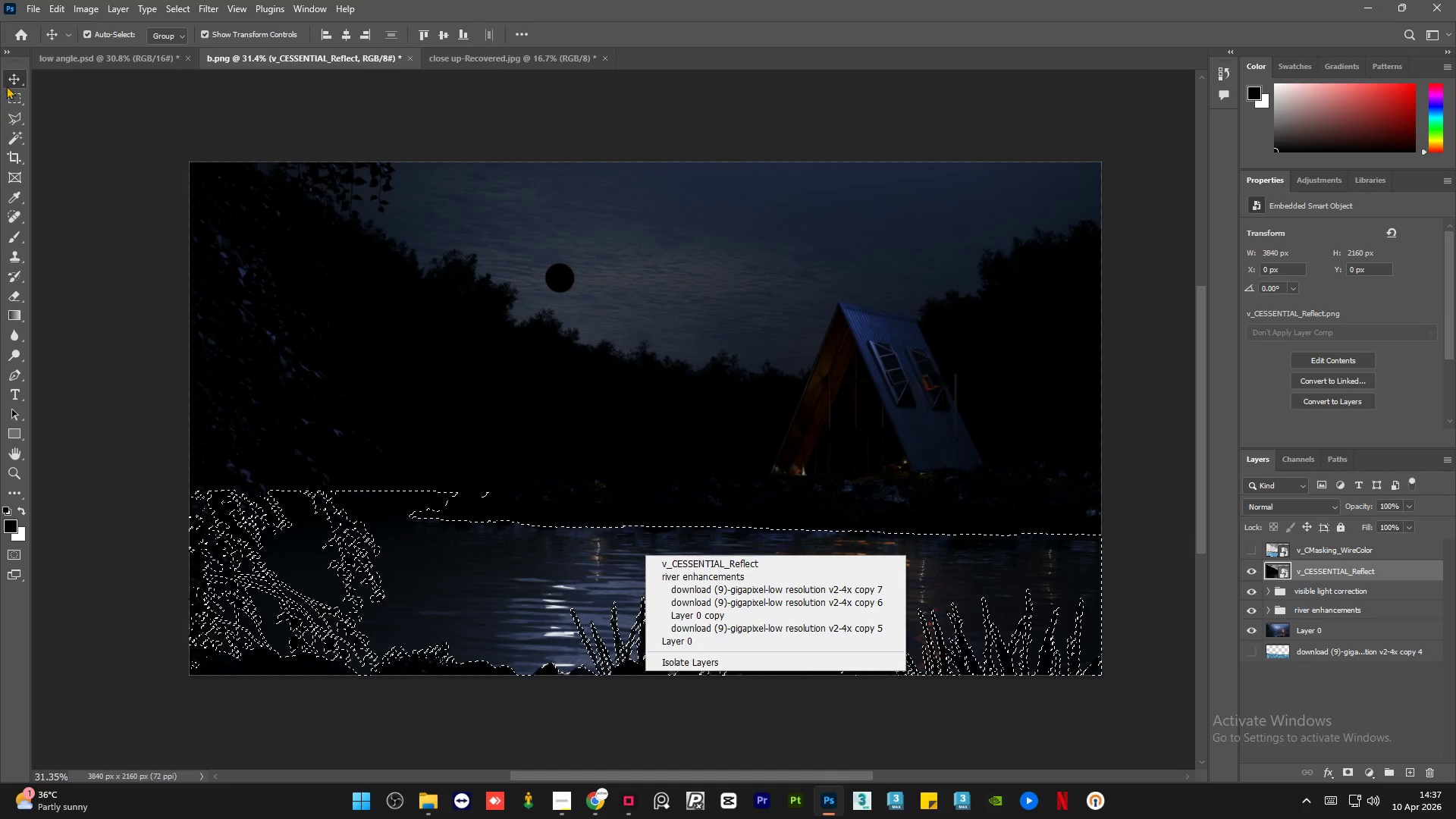 
left_click([11, 115])
 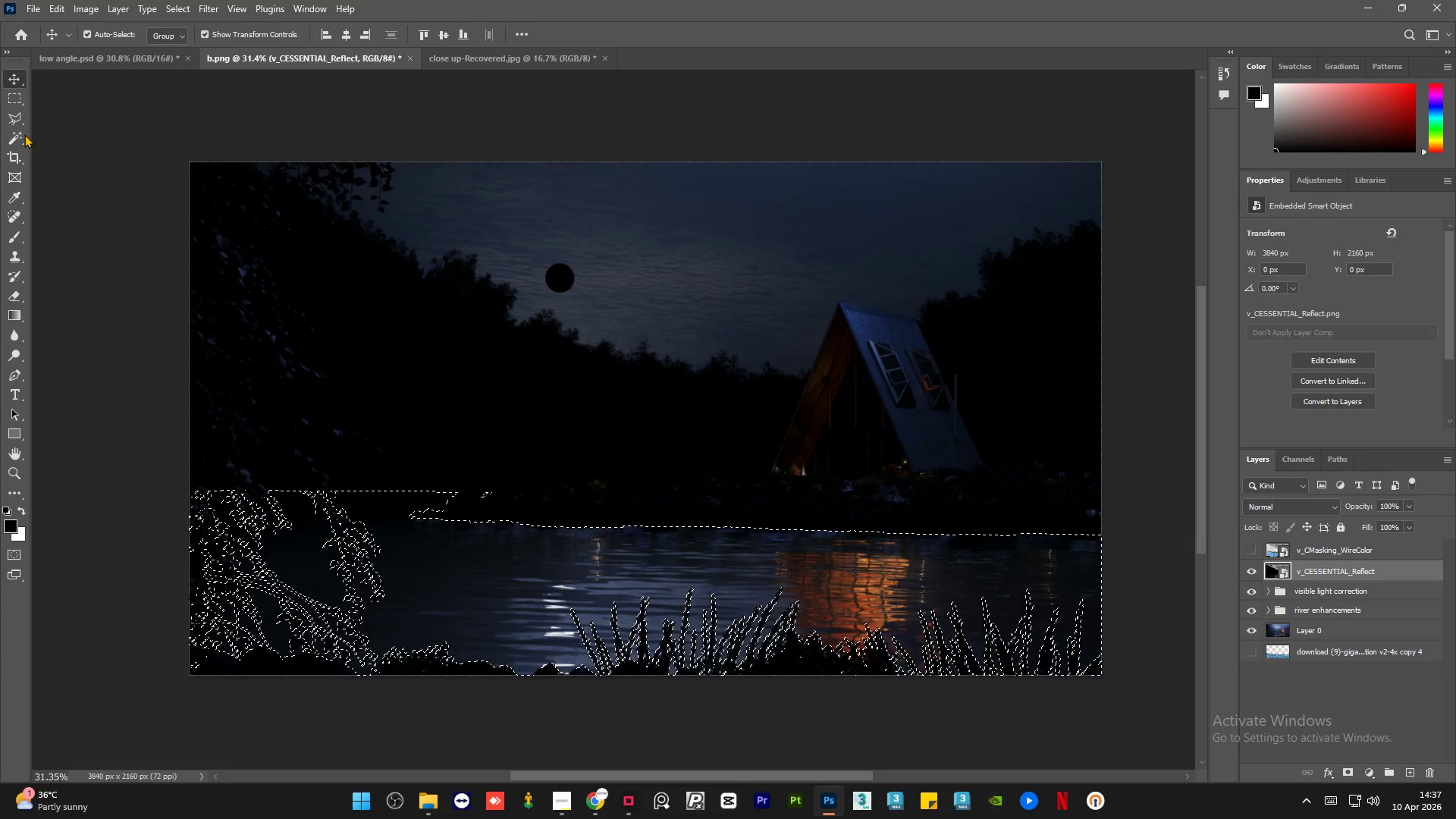 
left_click([17, 119])
 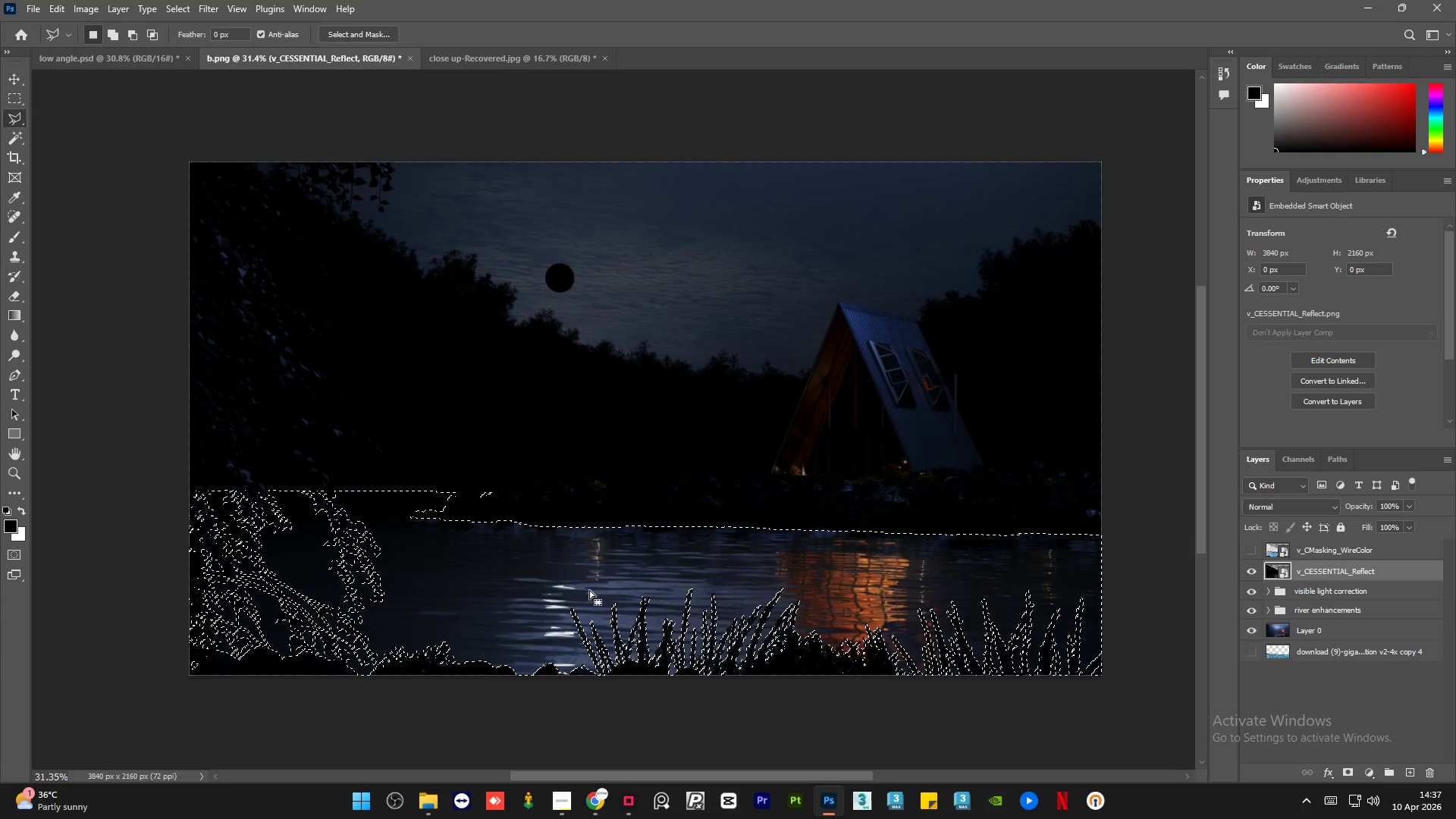 
right_click([526, 580])
 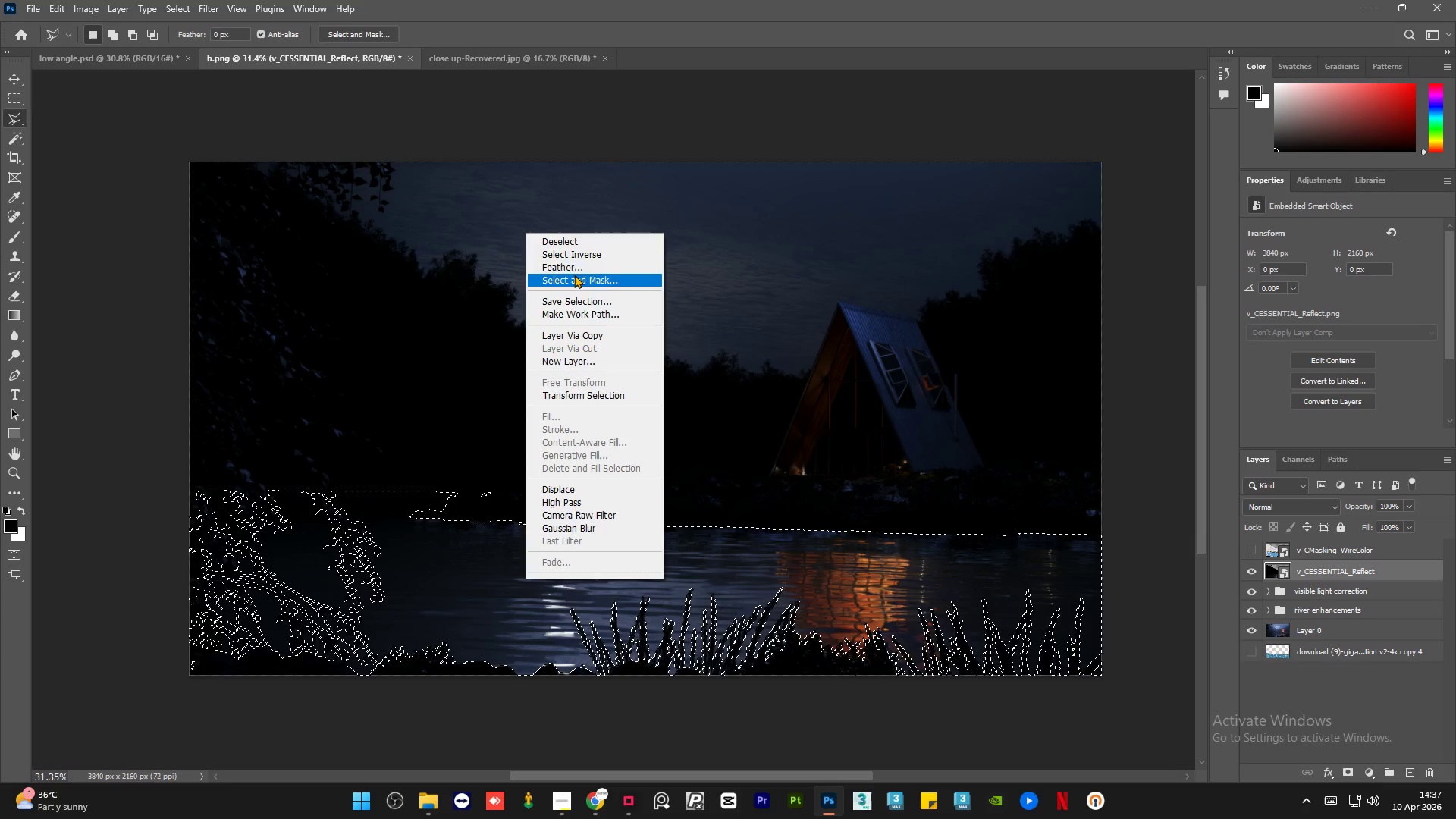 
left_click([582, 258])
 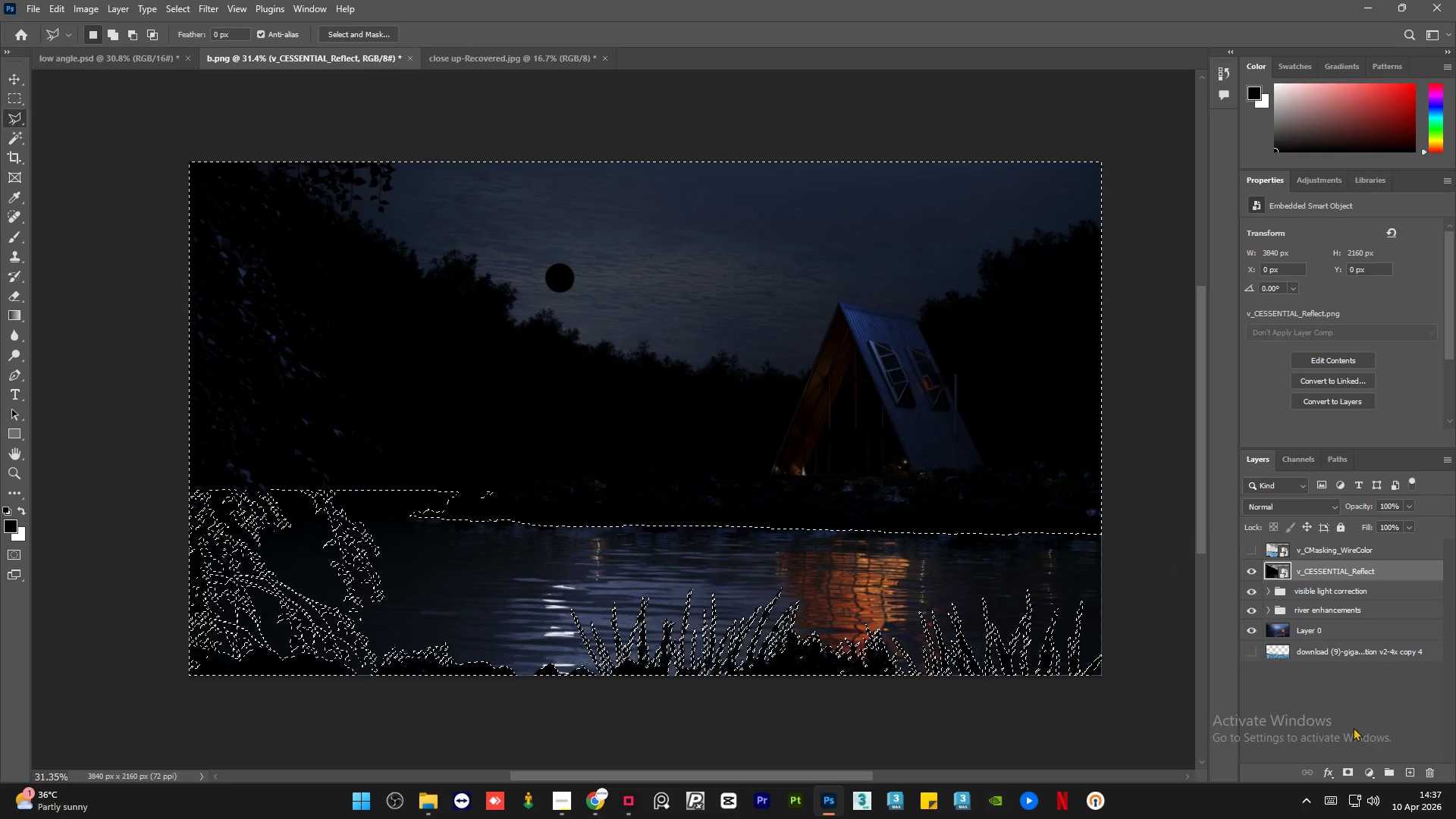 
left_click([1347, 773])
 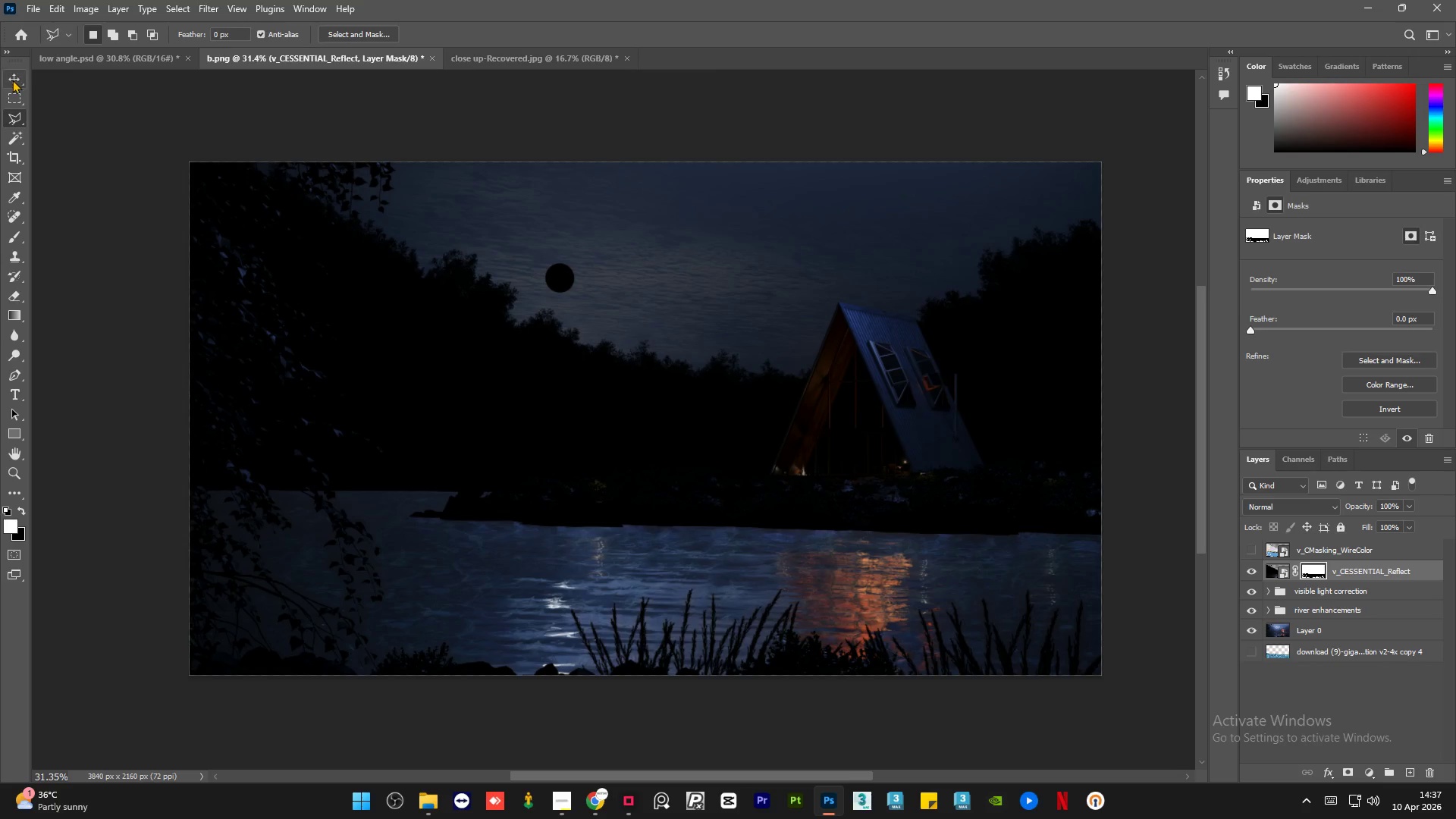 
double_click([108, 253])
 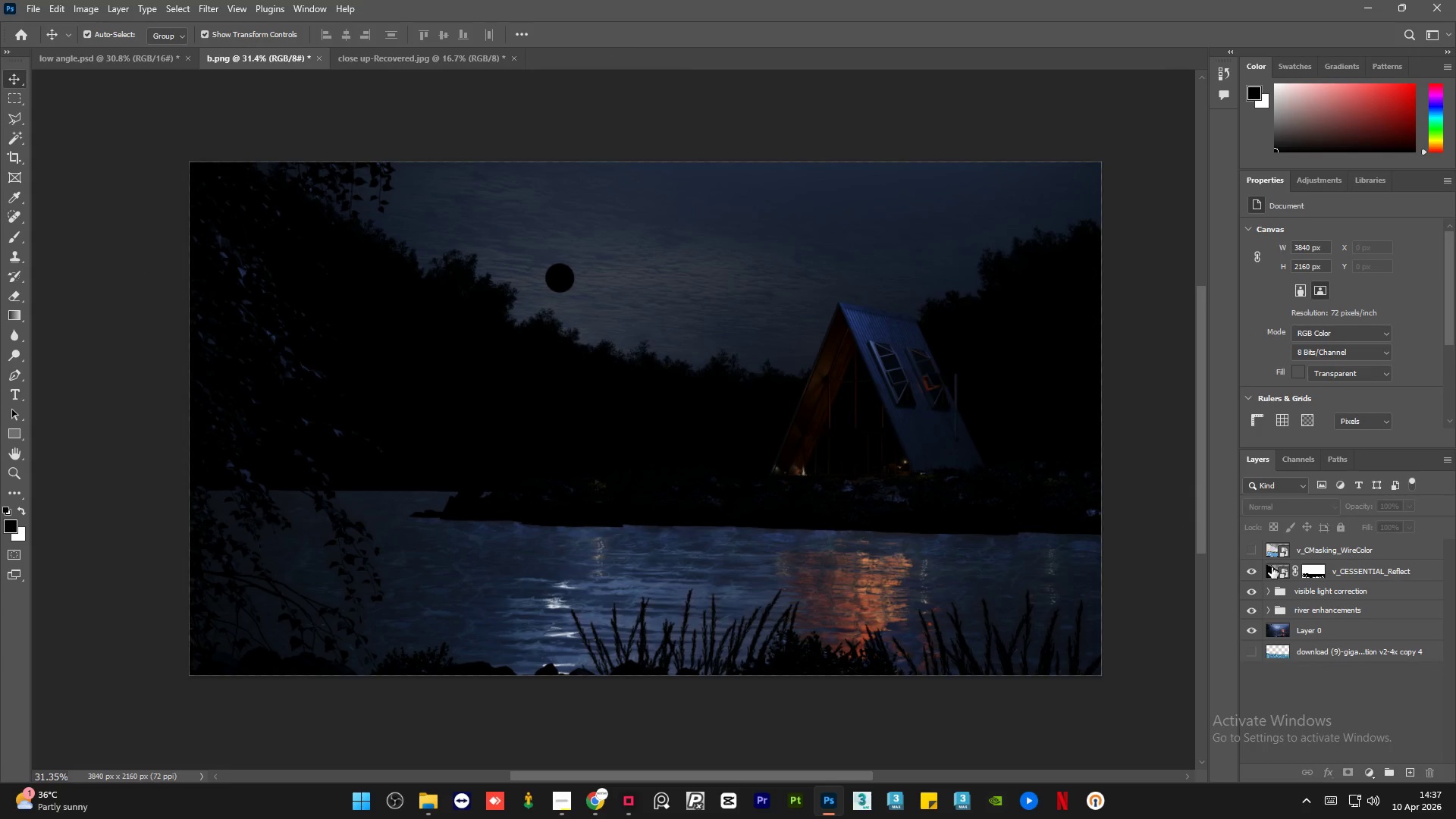 
left_click([1245, 570])
 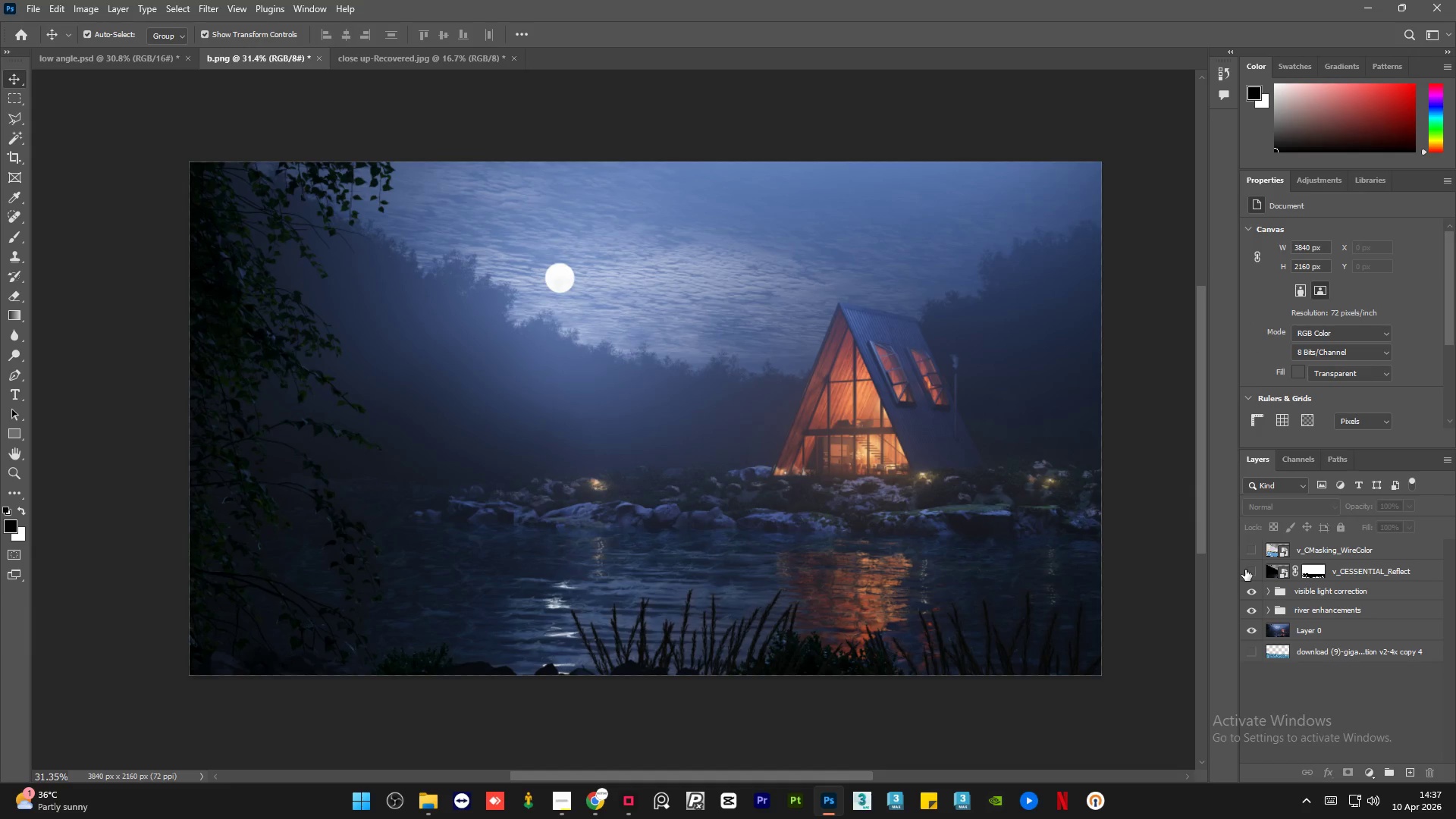 
left_click([1245, 570])
 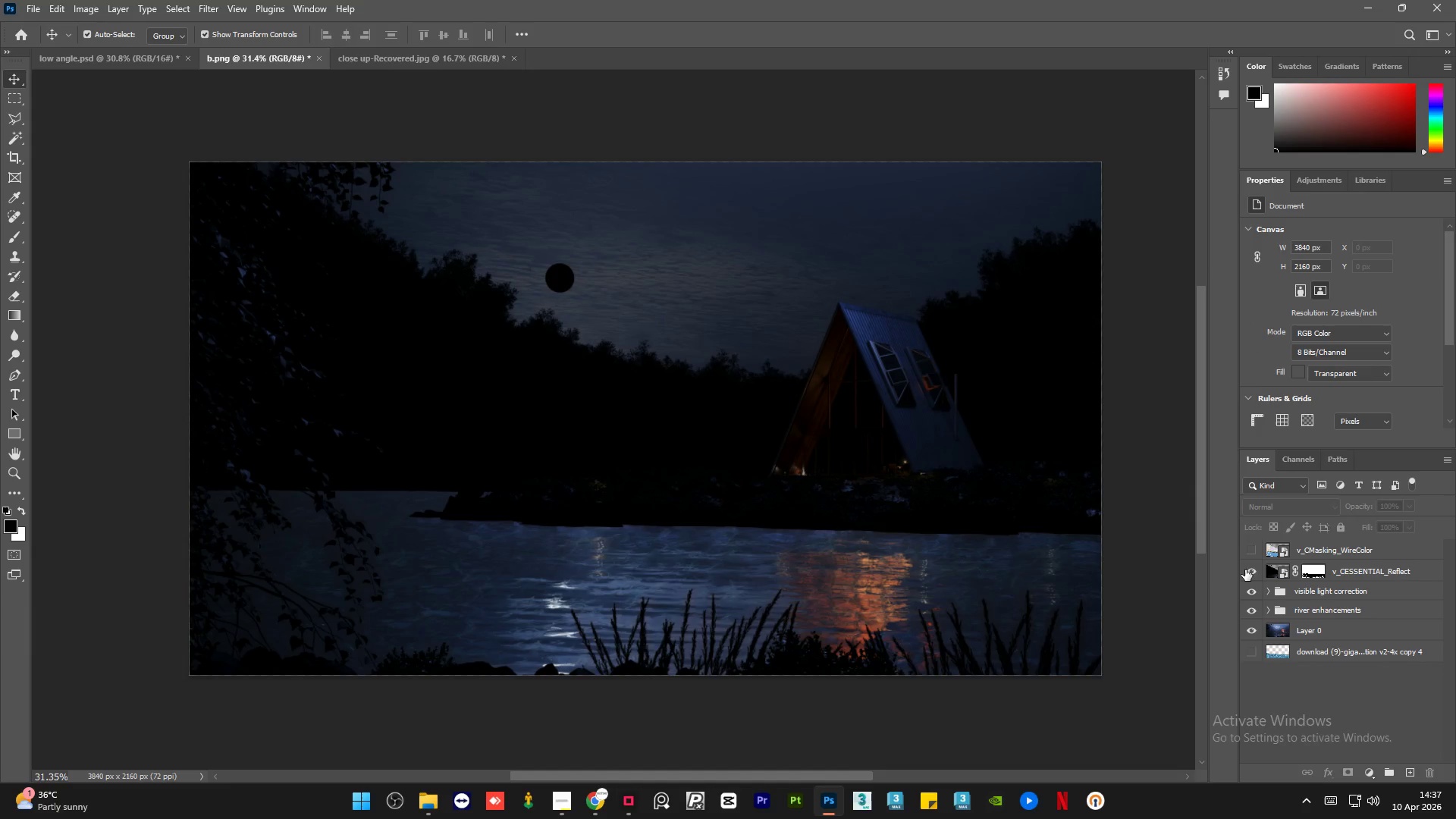 
left_click([1245, 570])
 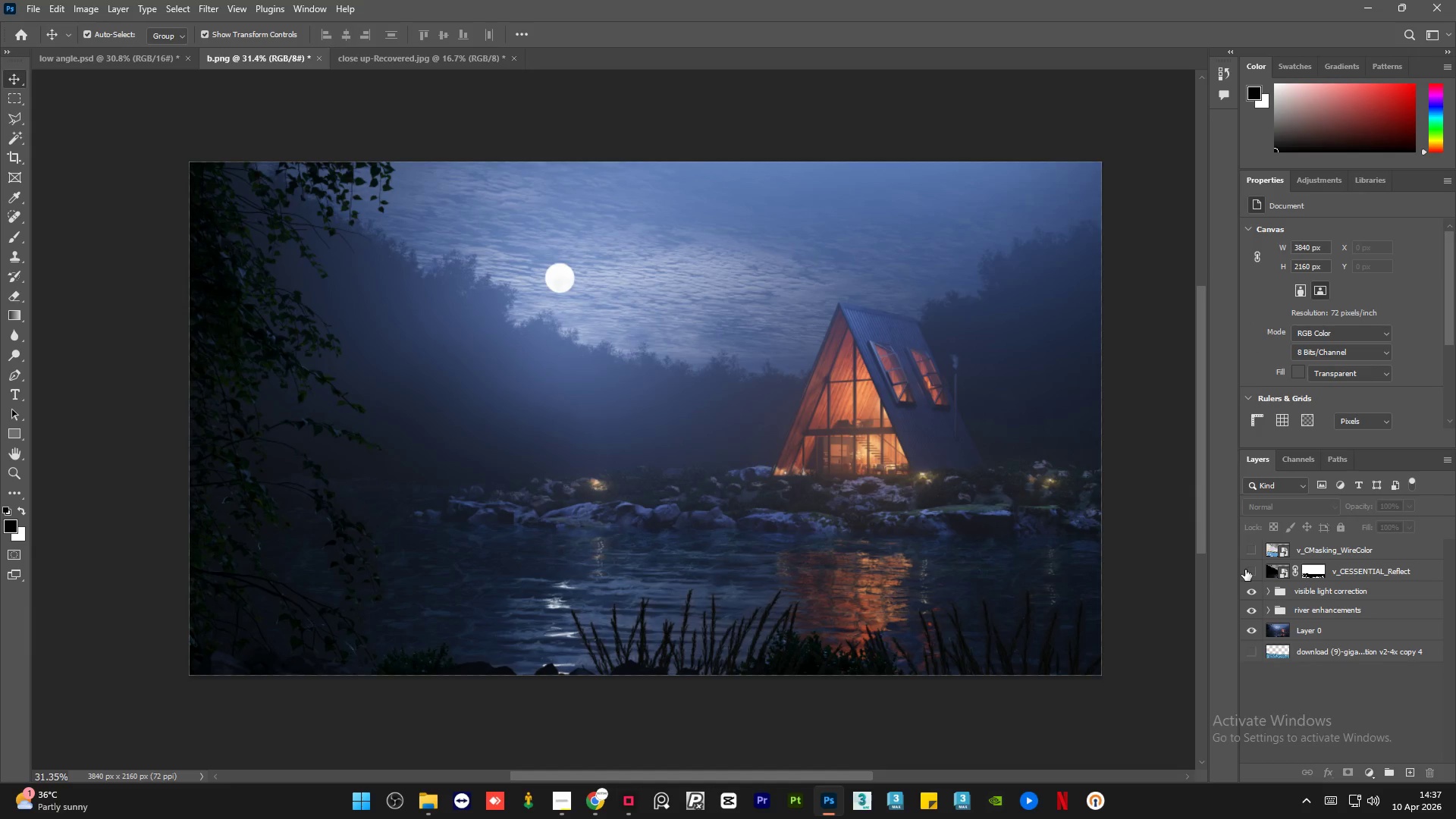 
left_click([1245, 570])
 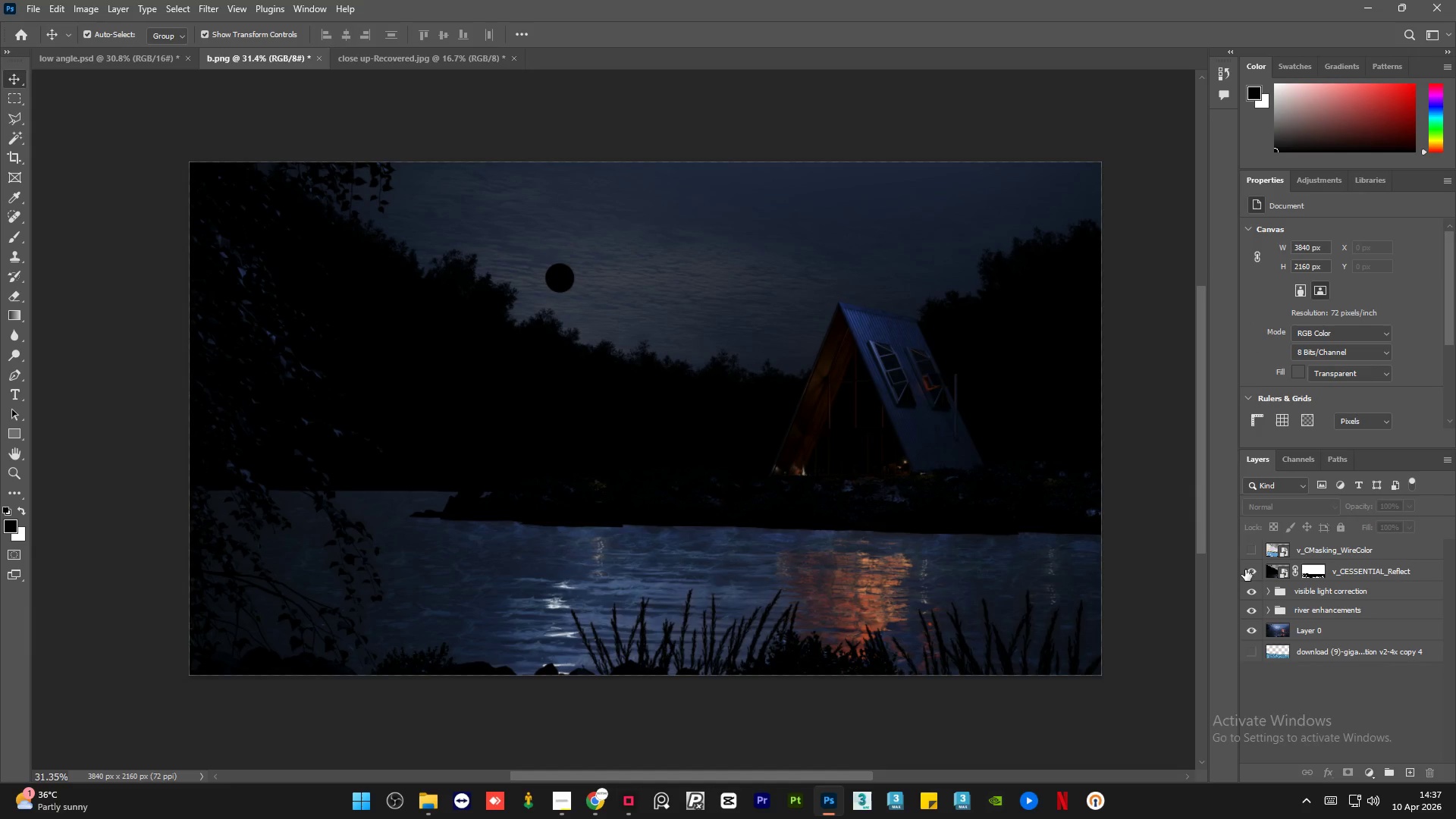 
left_click([1245, 570])
 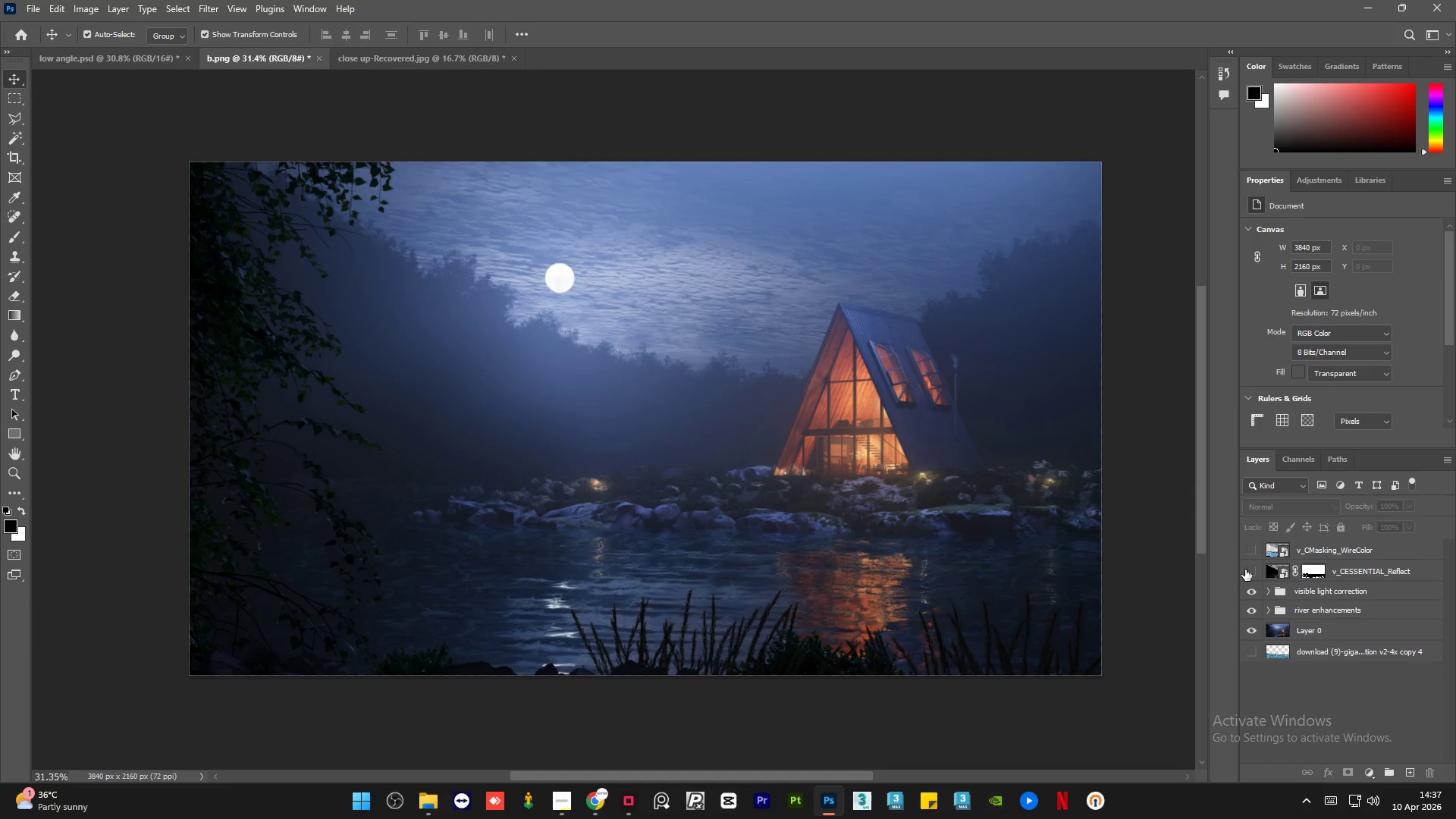 
left_click([1245, 570])
 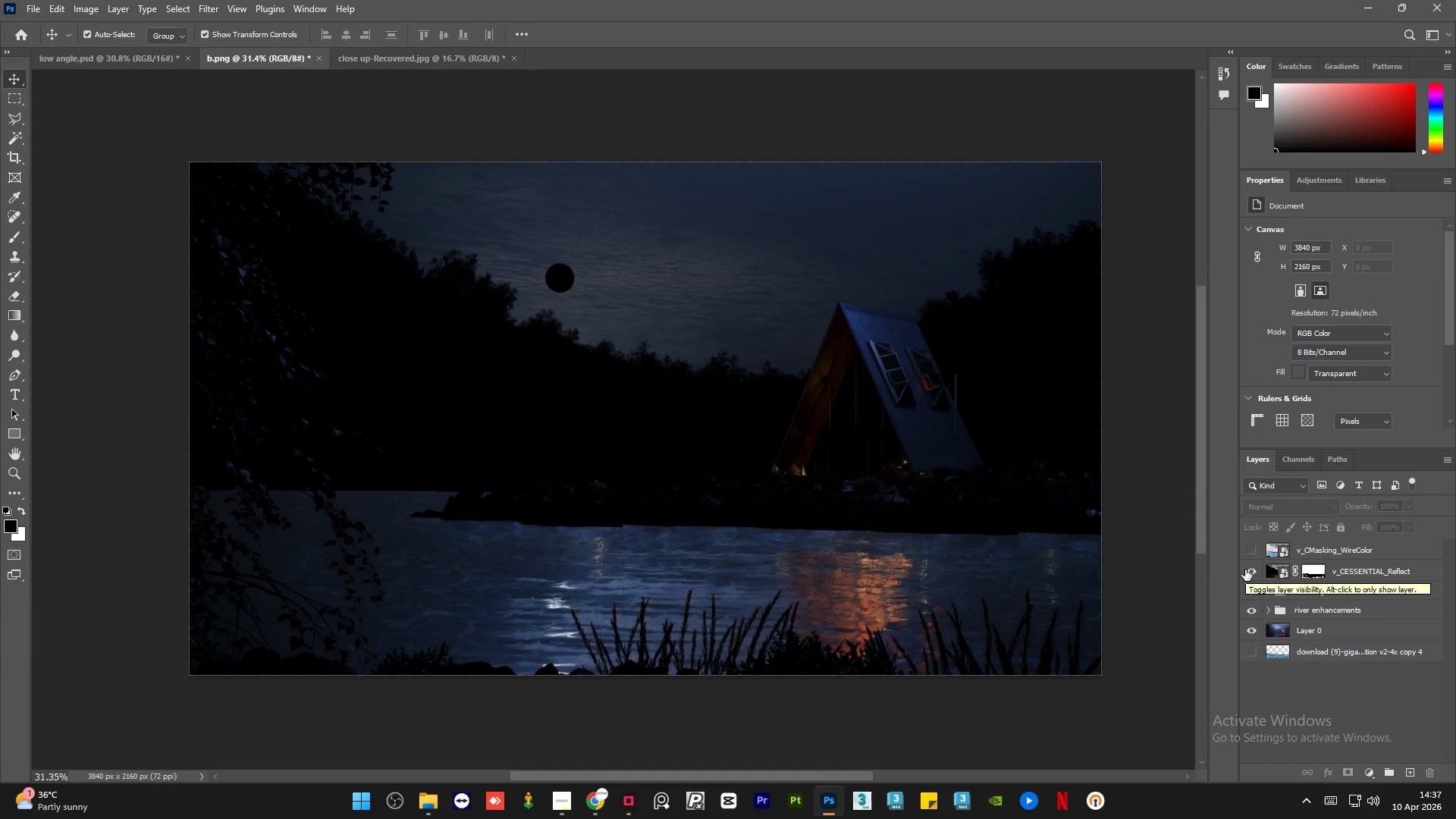 
left_click([1245, 570])
 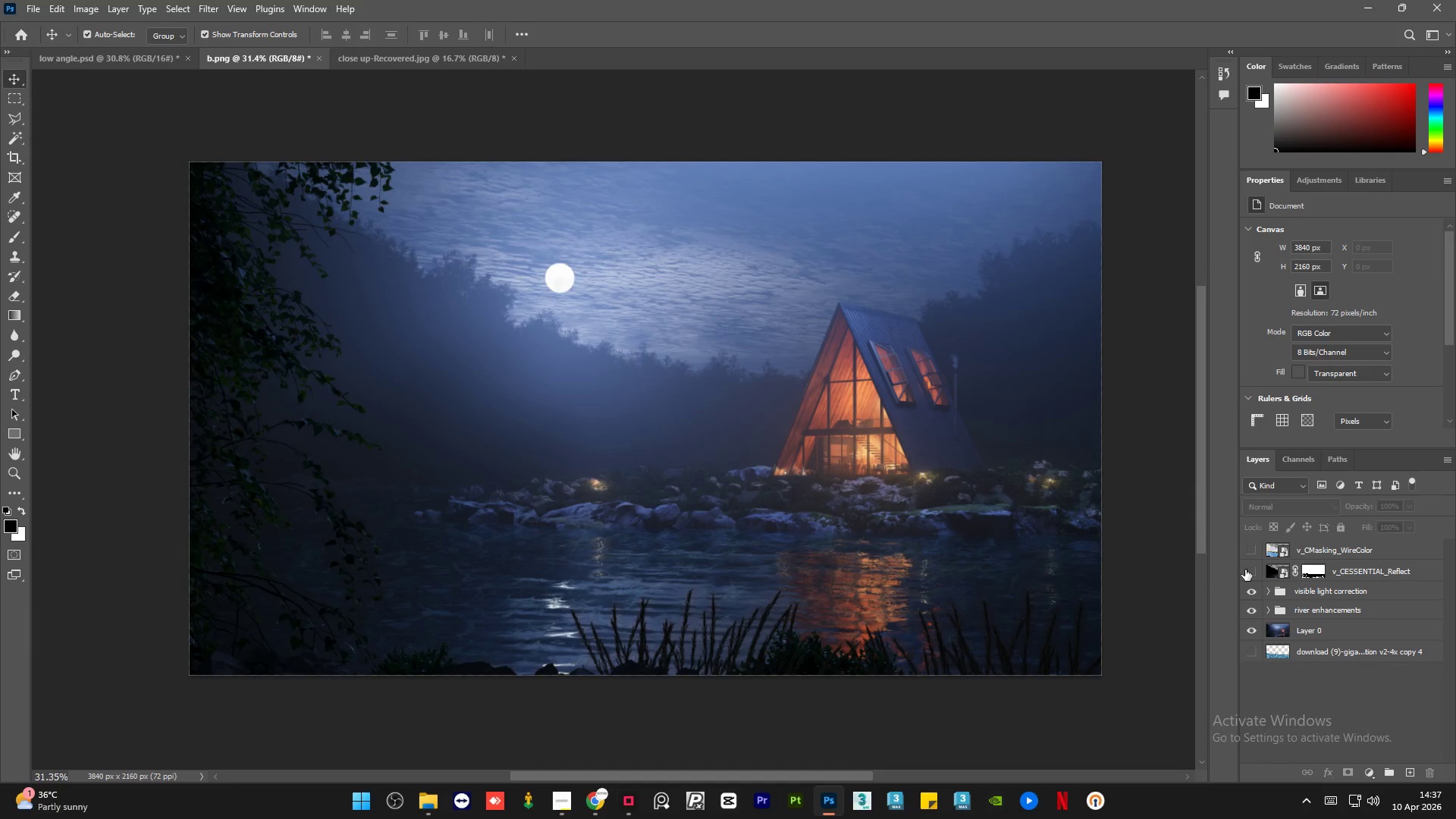 
left_click([1245, 570])
 